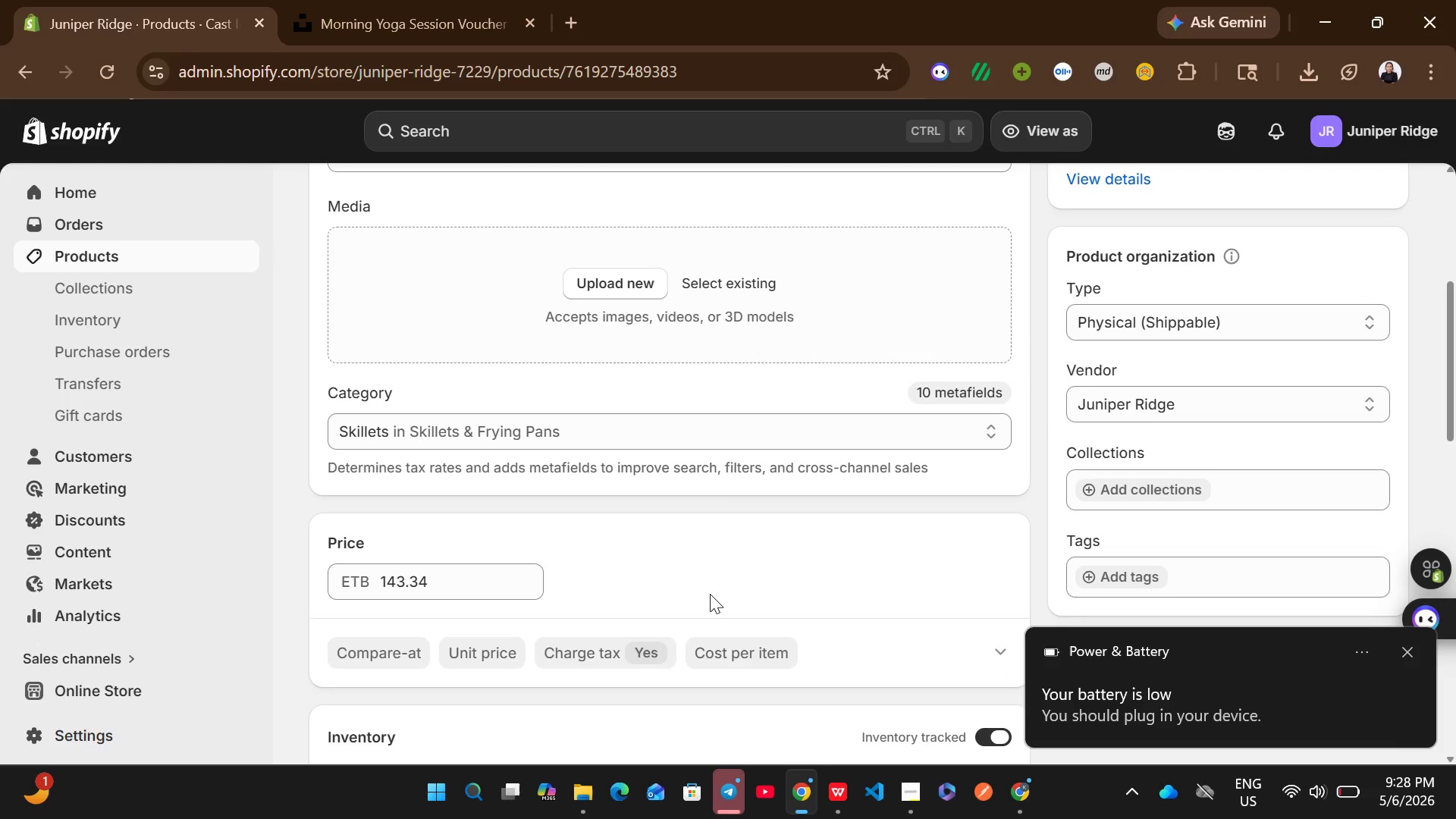 
wait(17.3)
 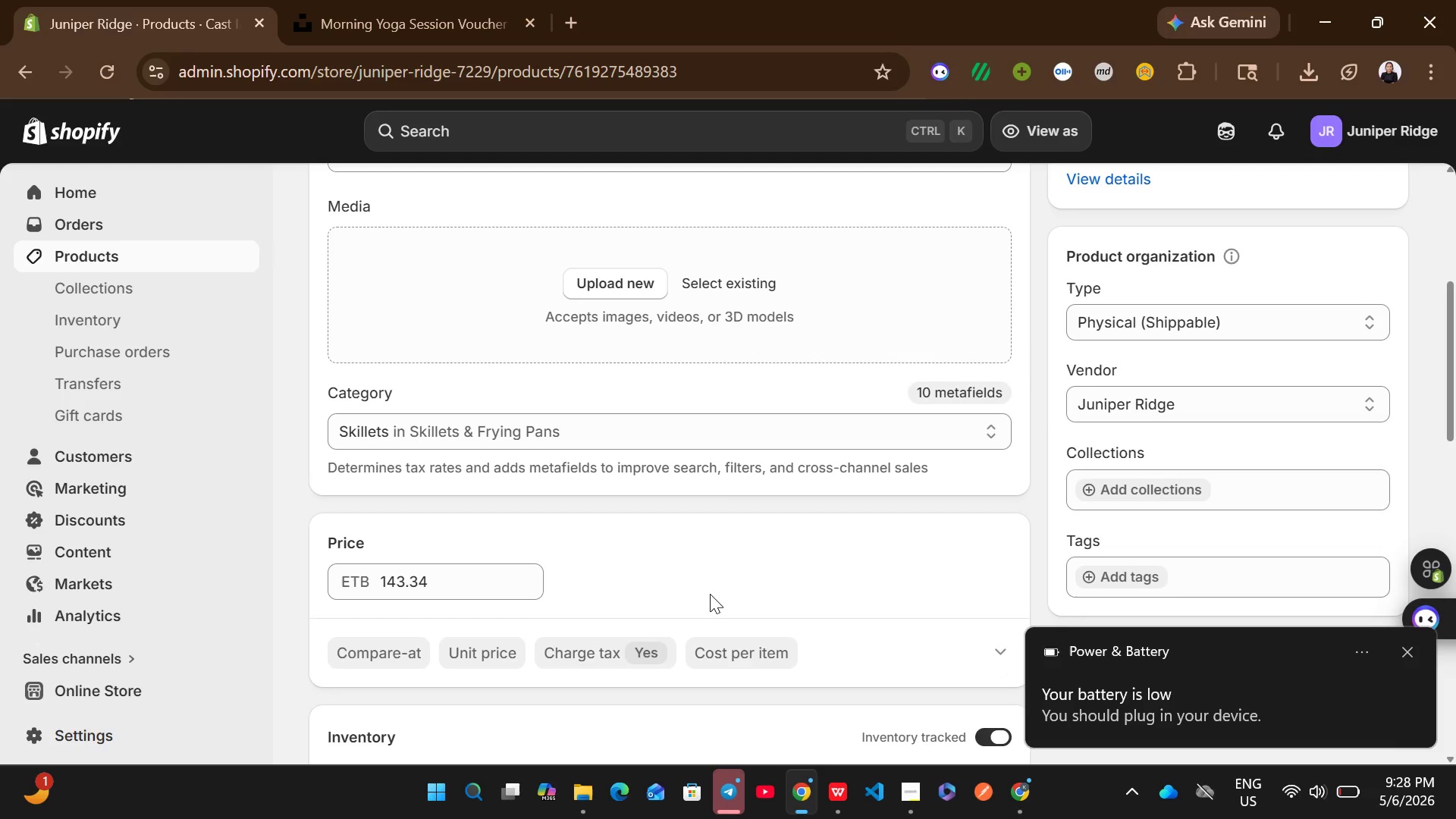 
left_click([220, 262])
 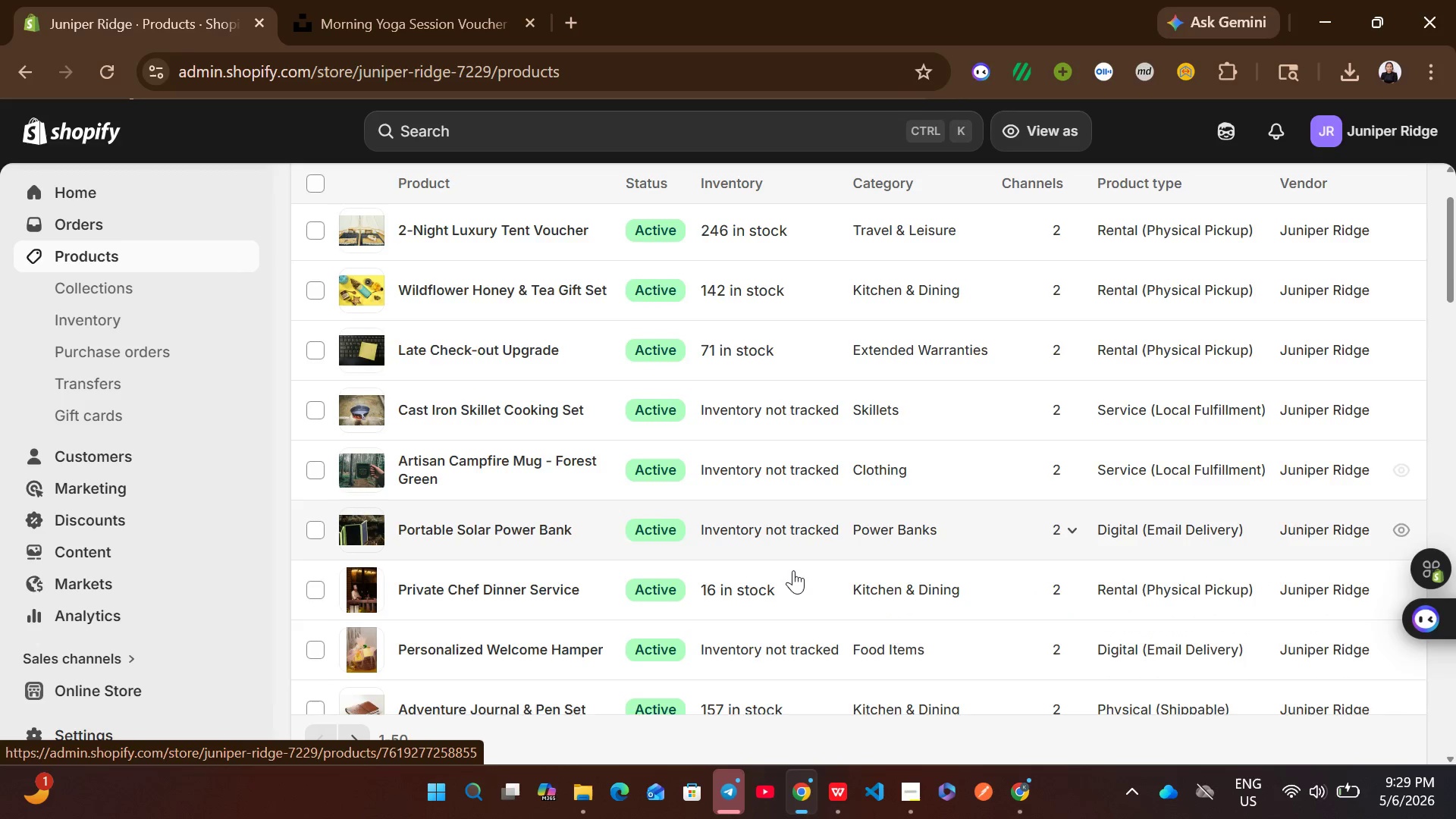 
wait(42.61)
 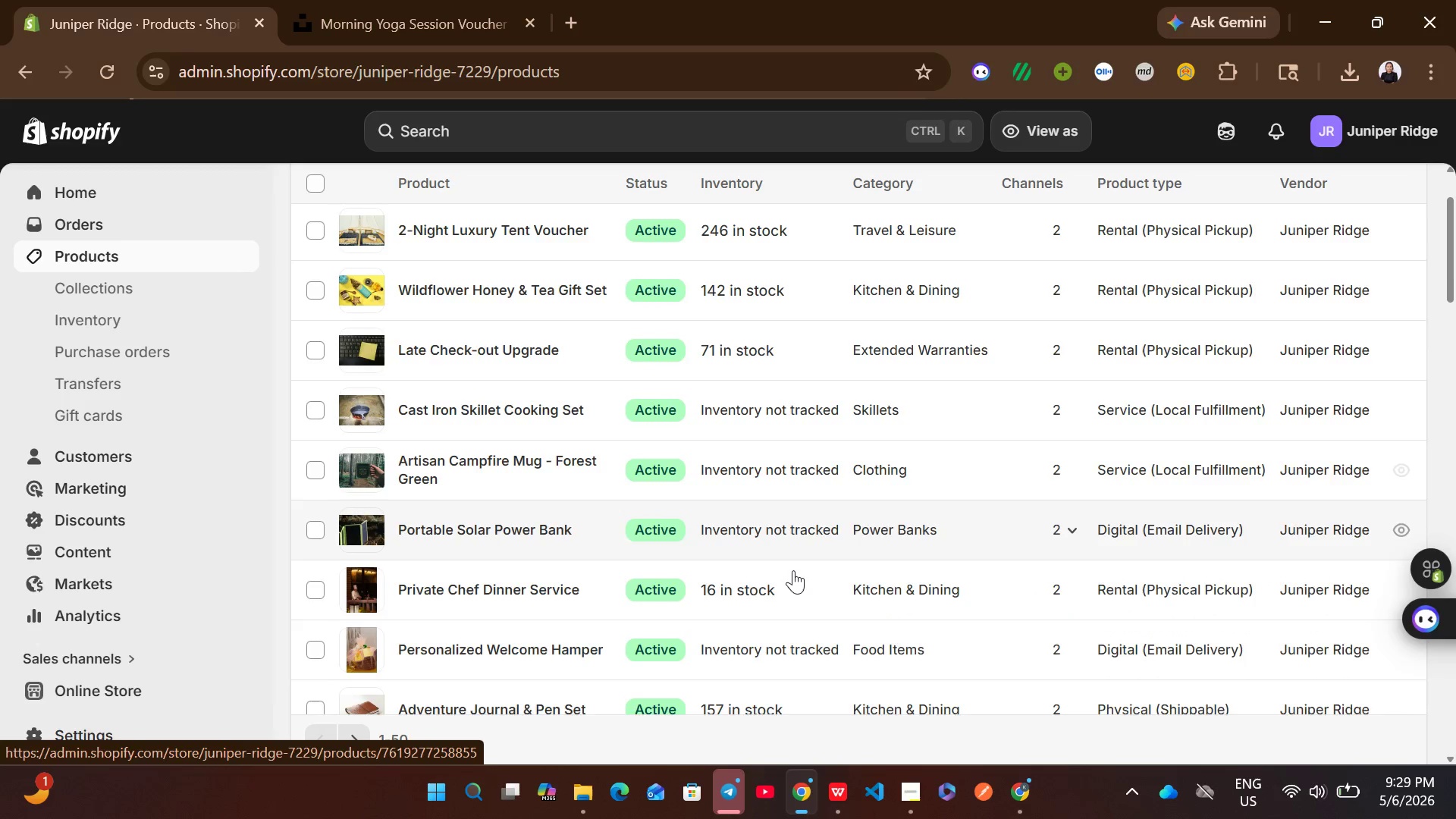 
left_click([877, 540])
 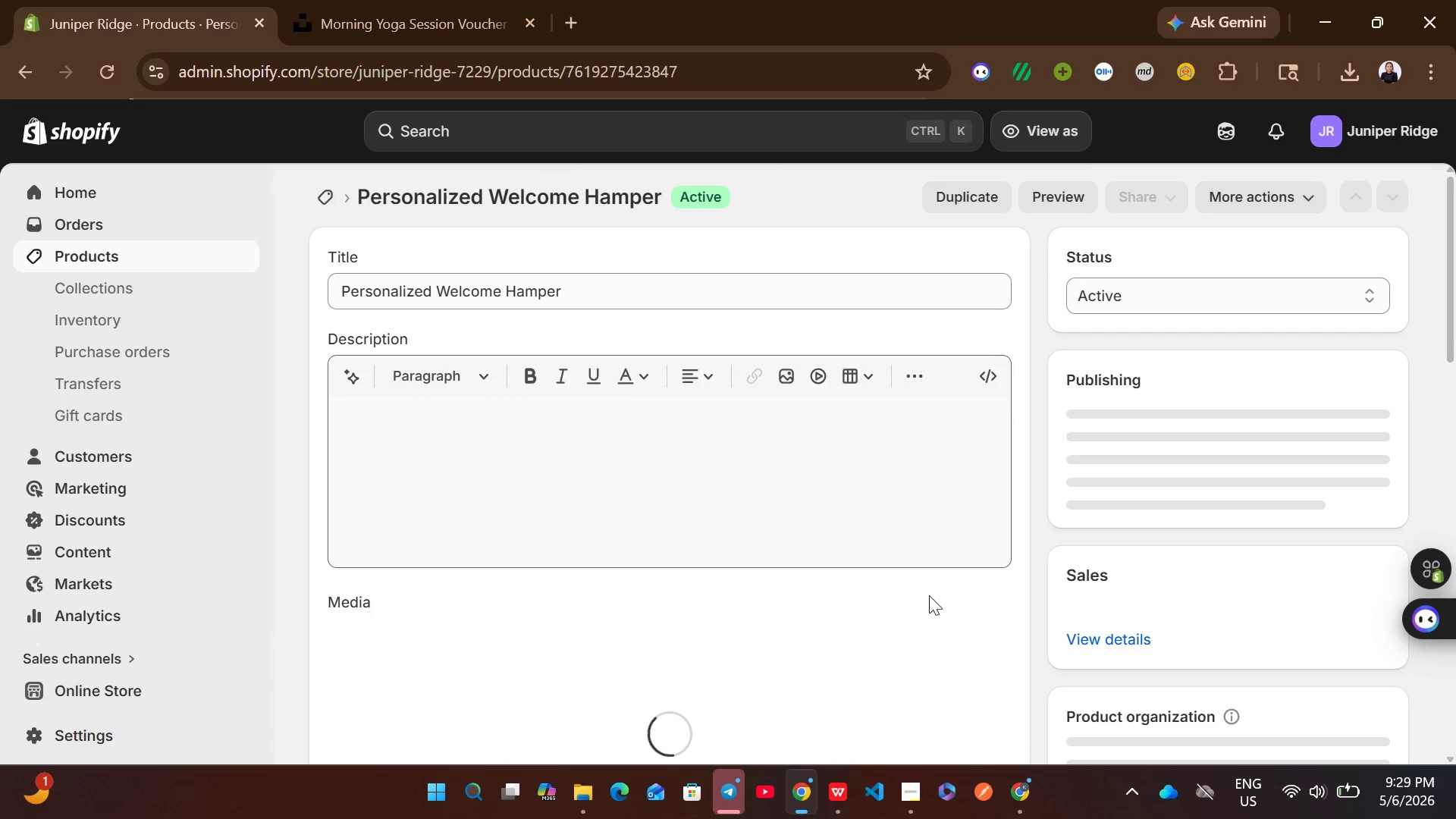 
left_click([838, 572])
 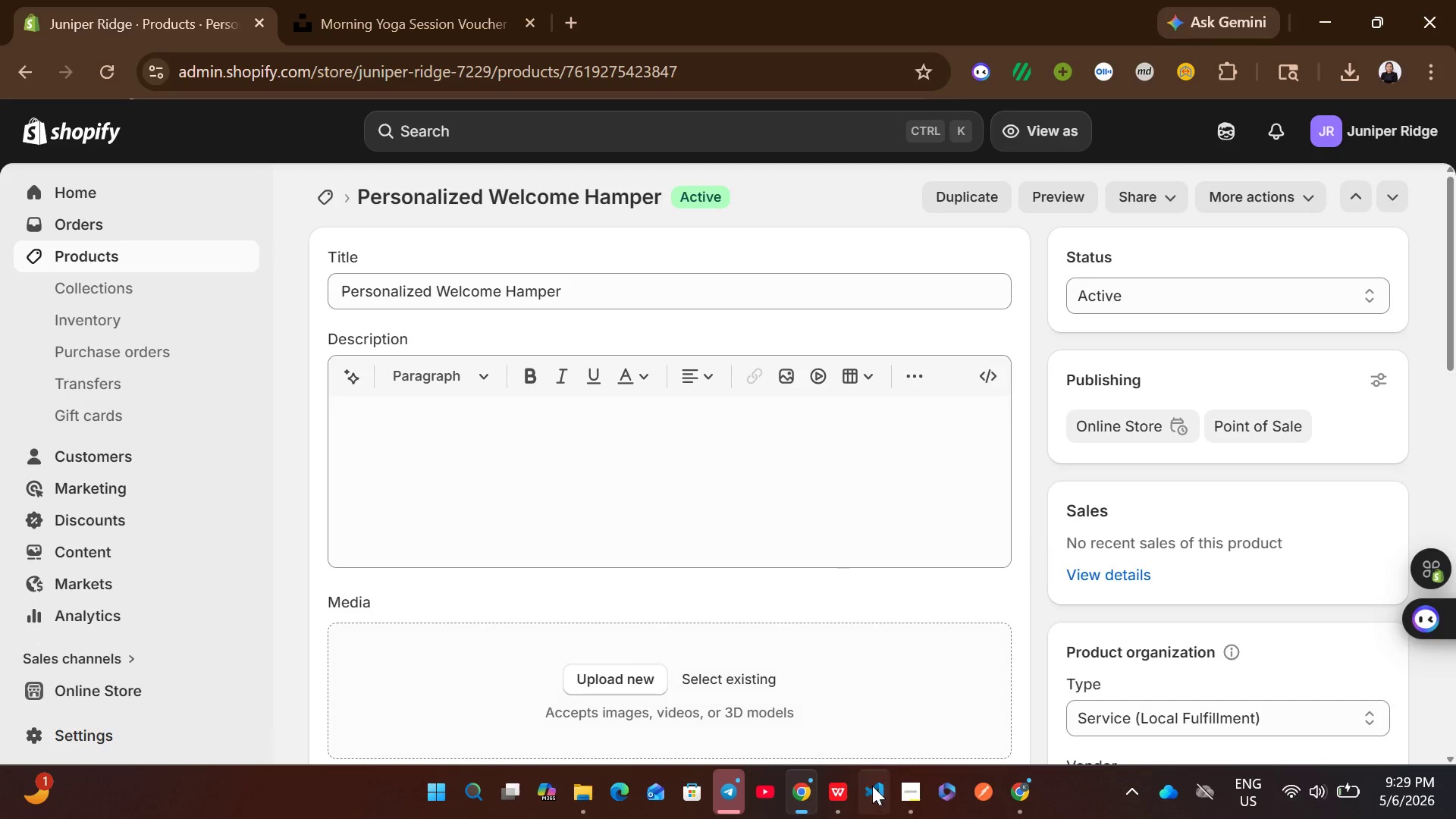 
left_click([845, 788])
 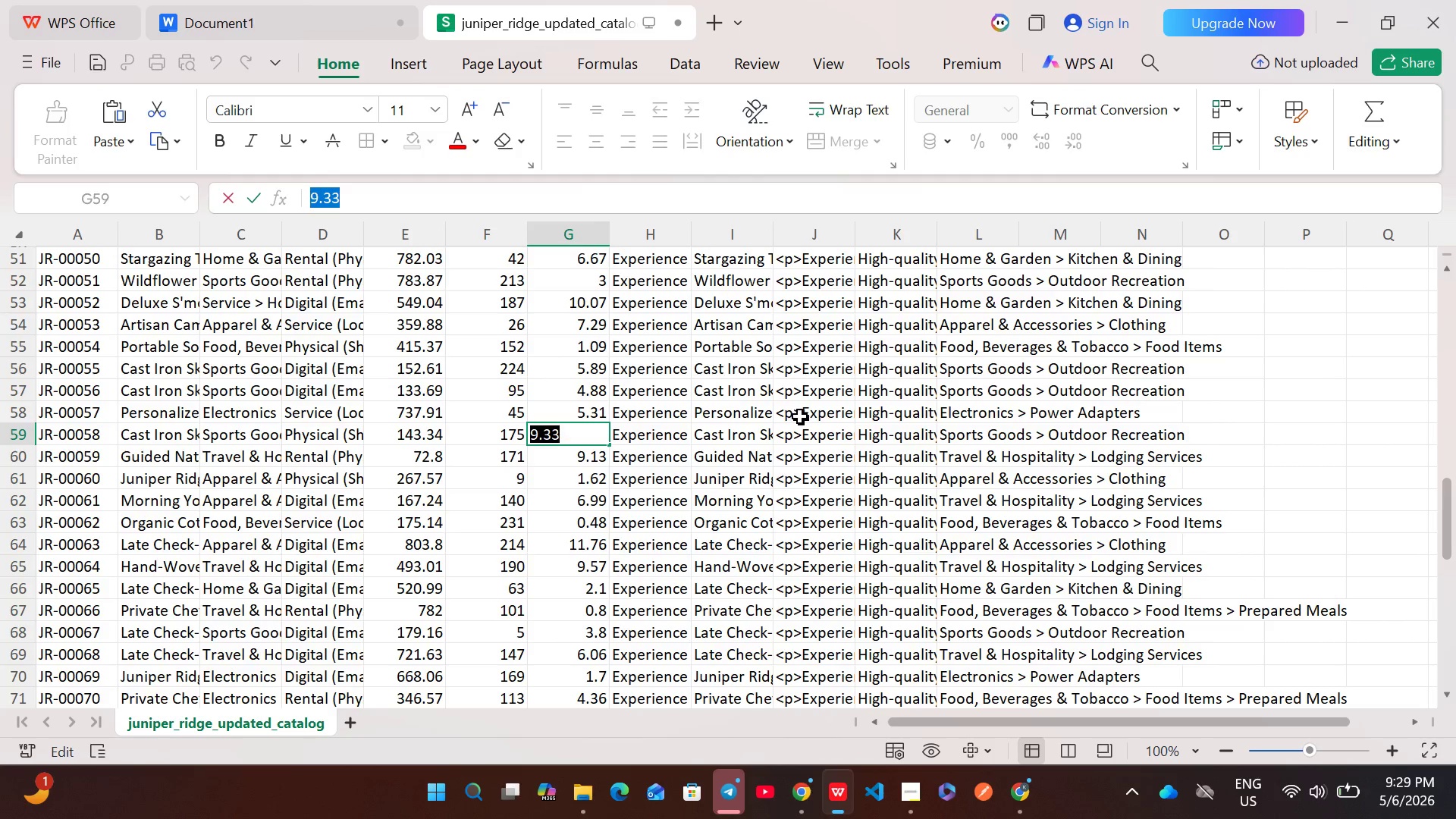 
double_click([802, 416])
 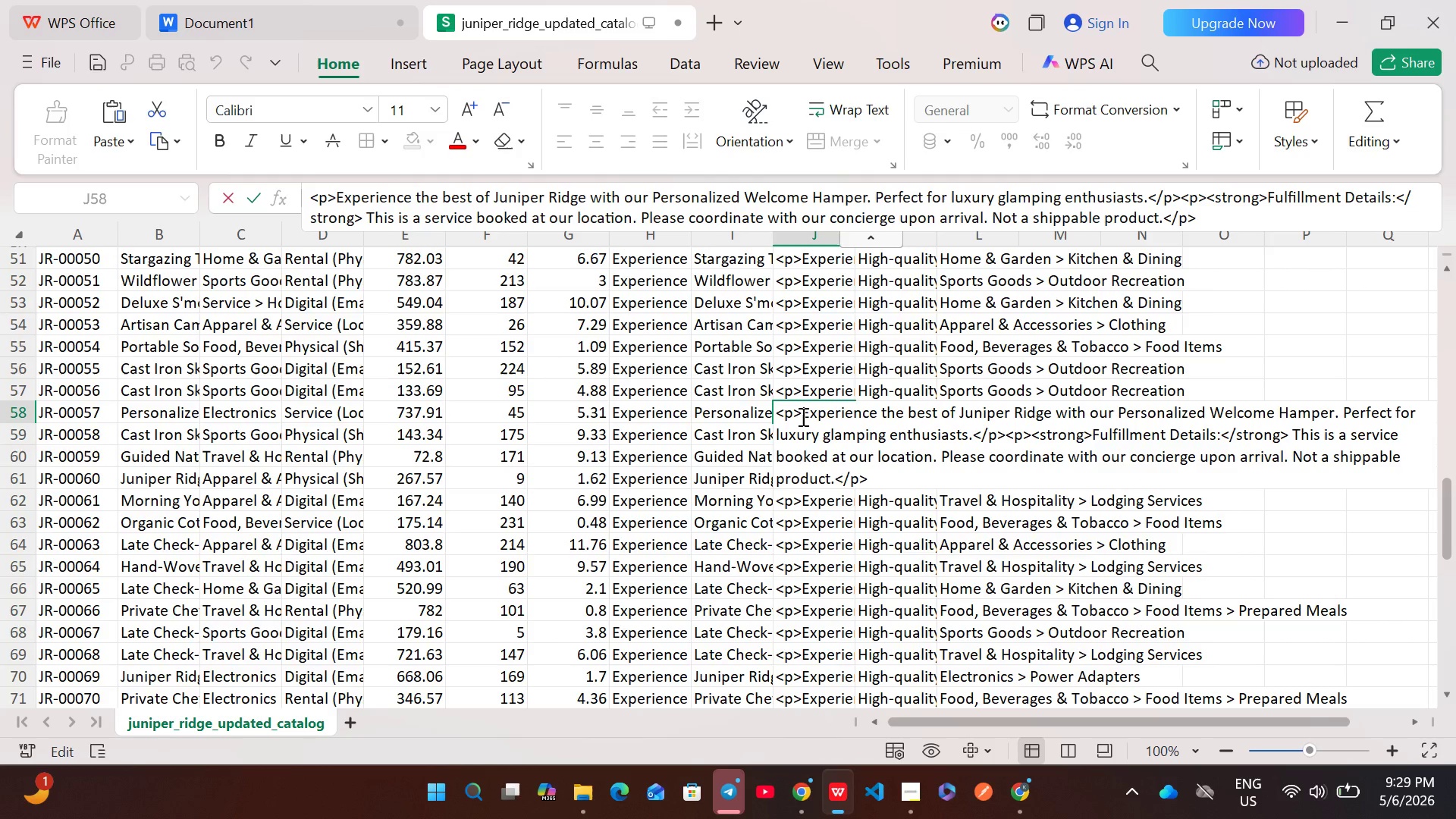 
key(Control+A)
 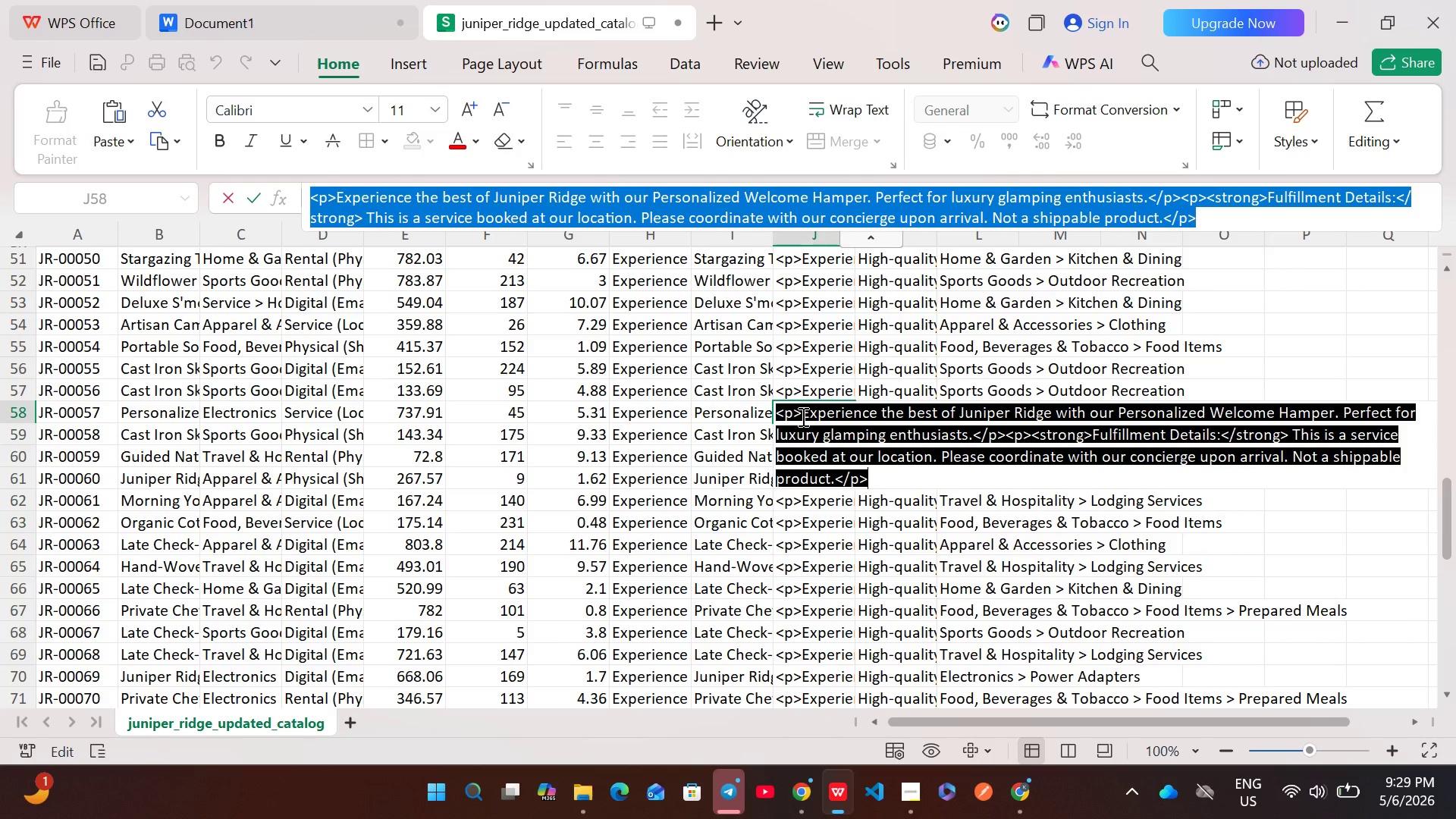 
key(Control+ControlLeft)
 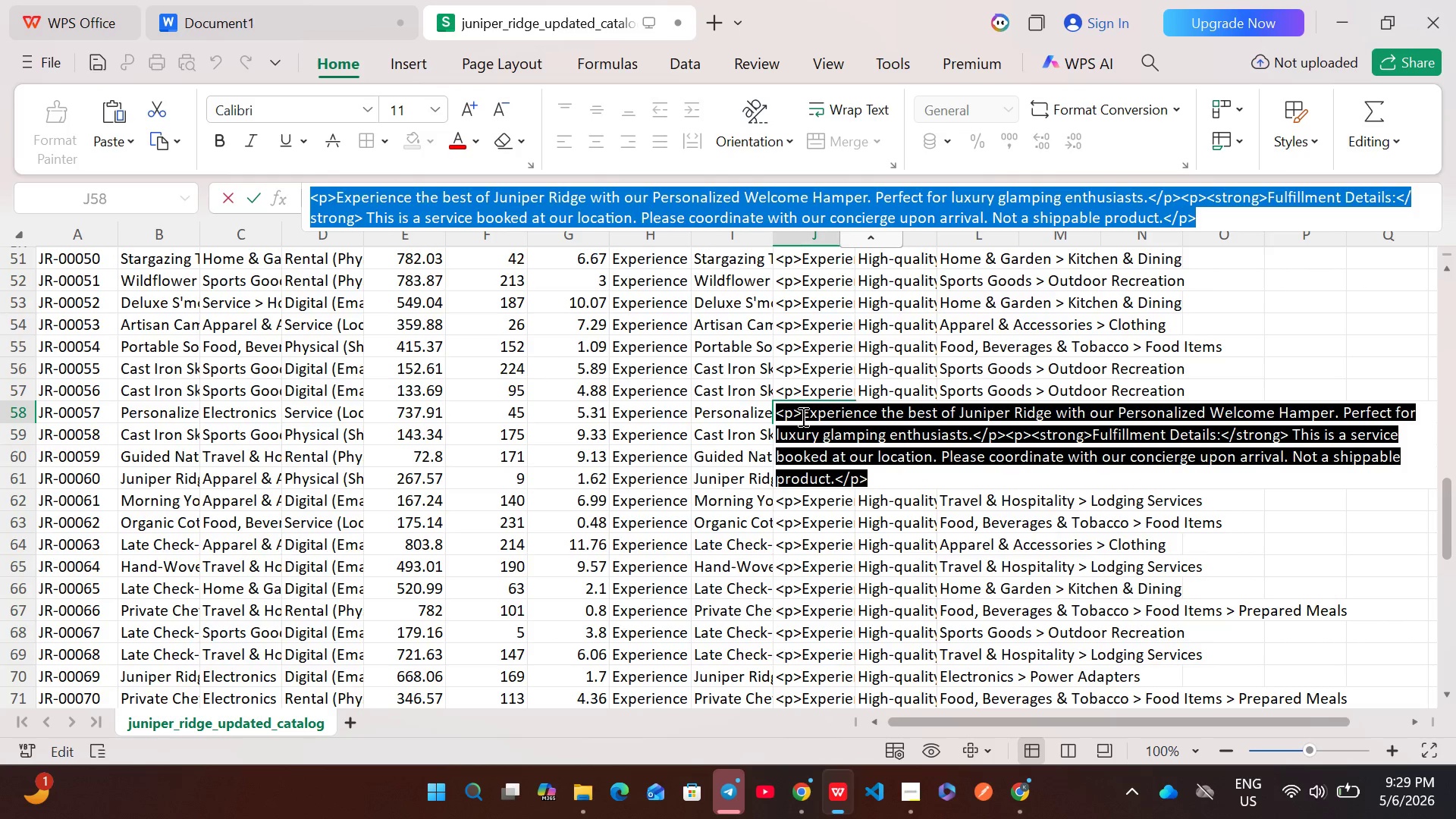 
key(Control+C)
 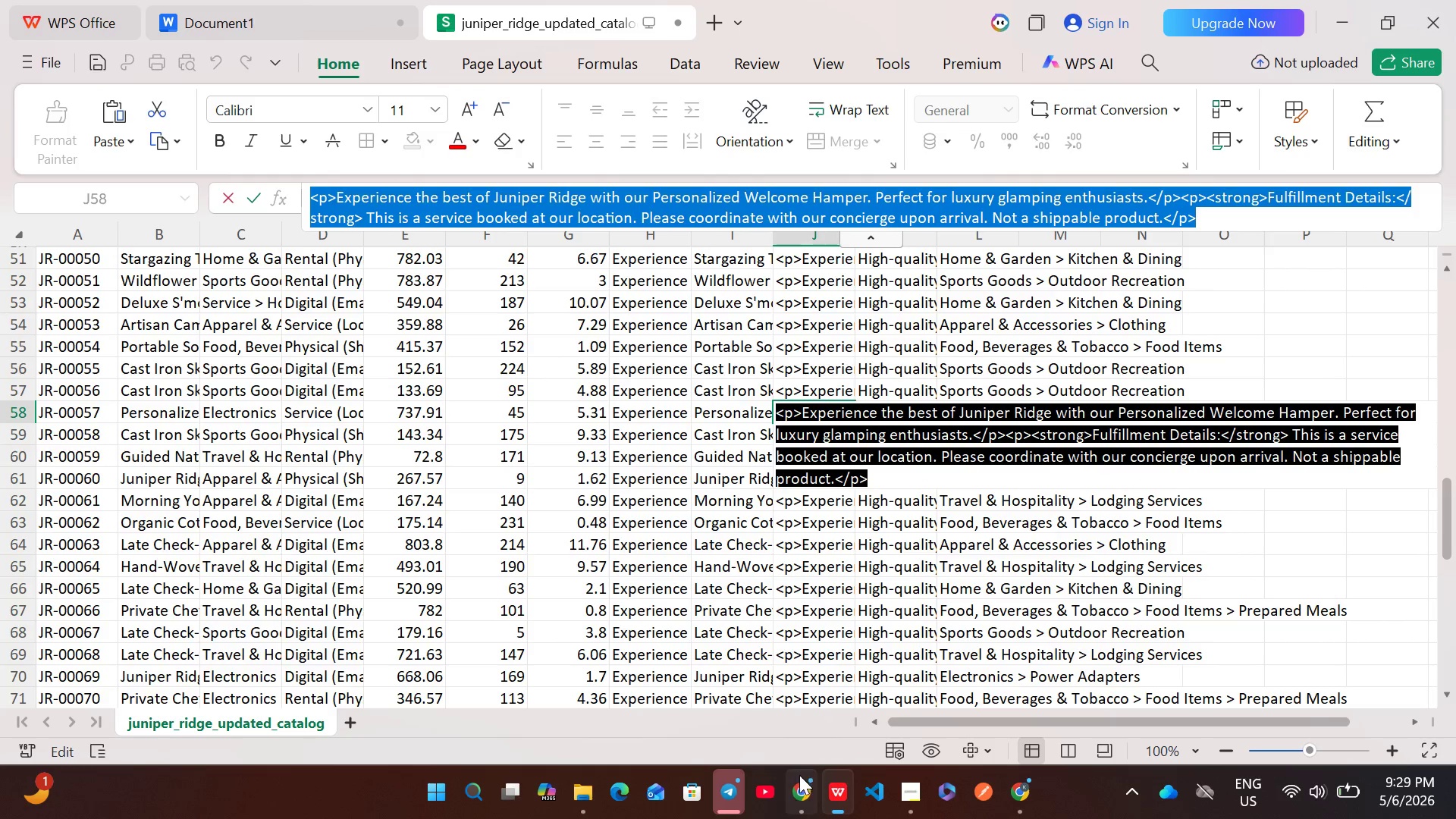 
left_click([799, 791])
 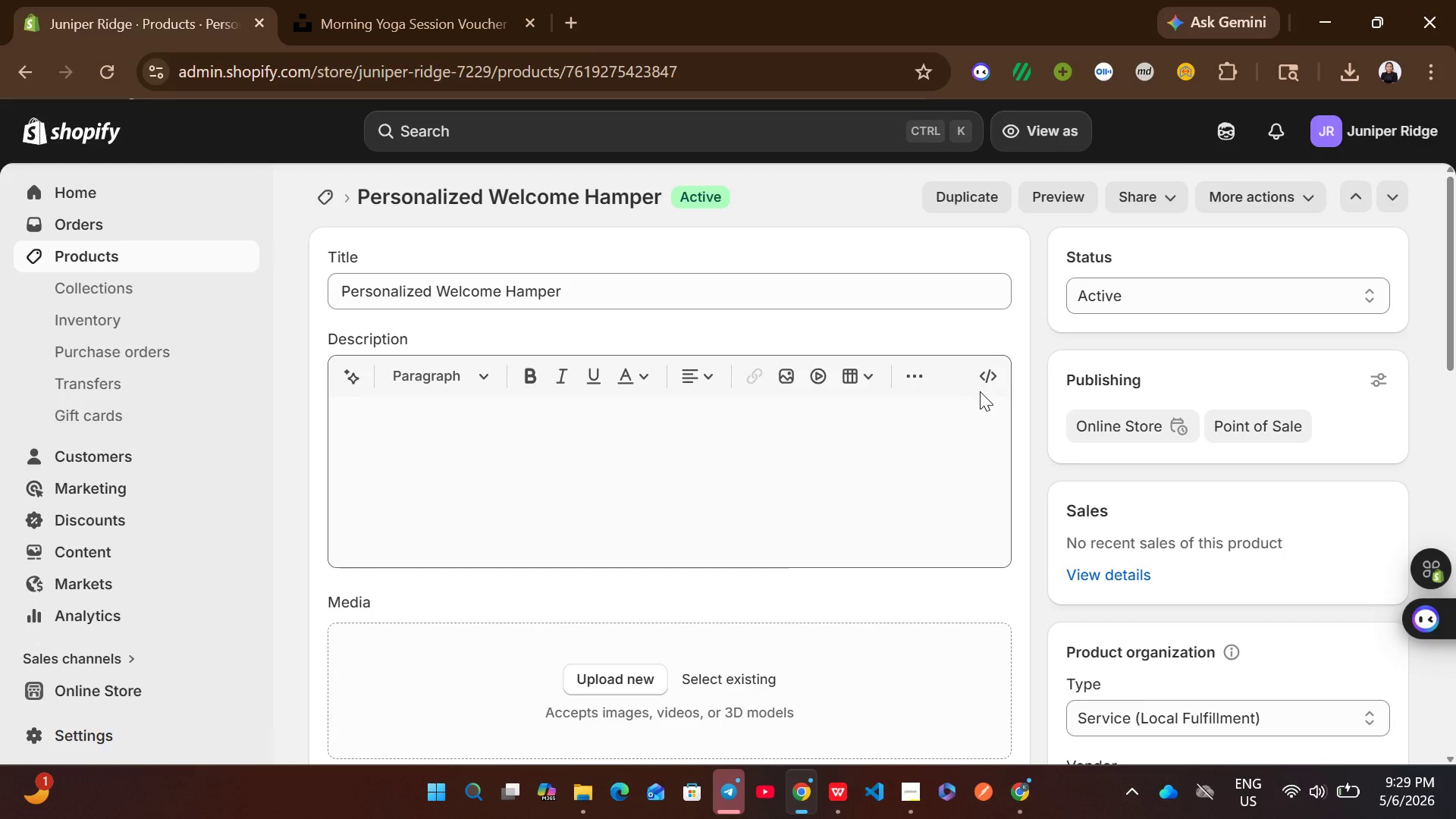 
left_click([981, 377])
 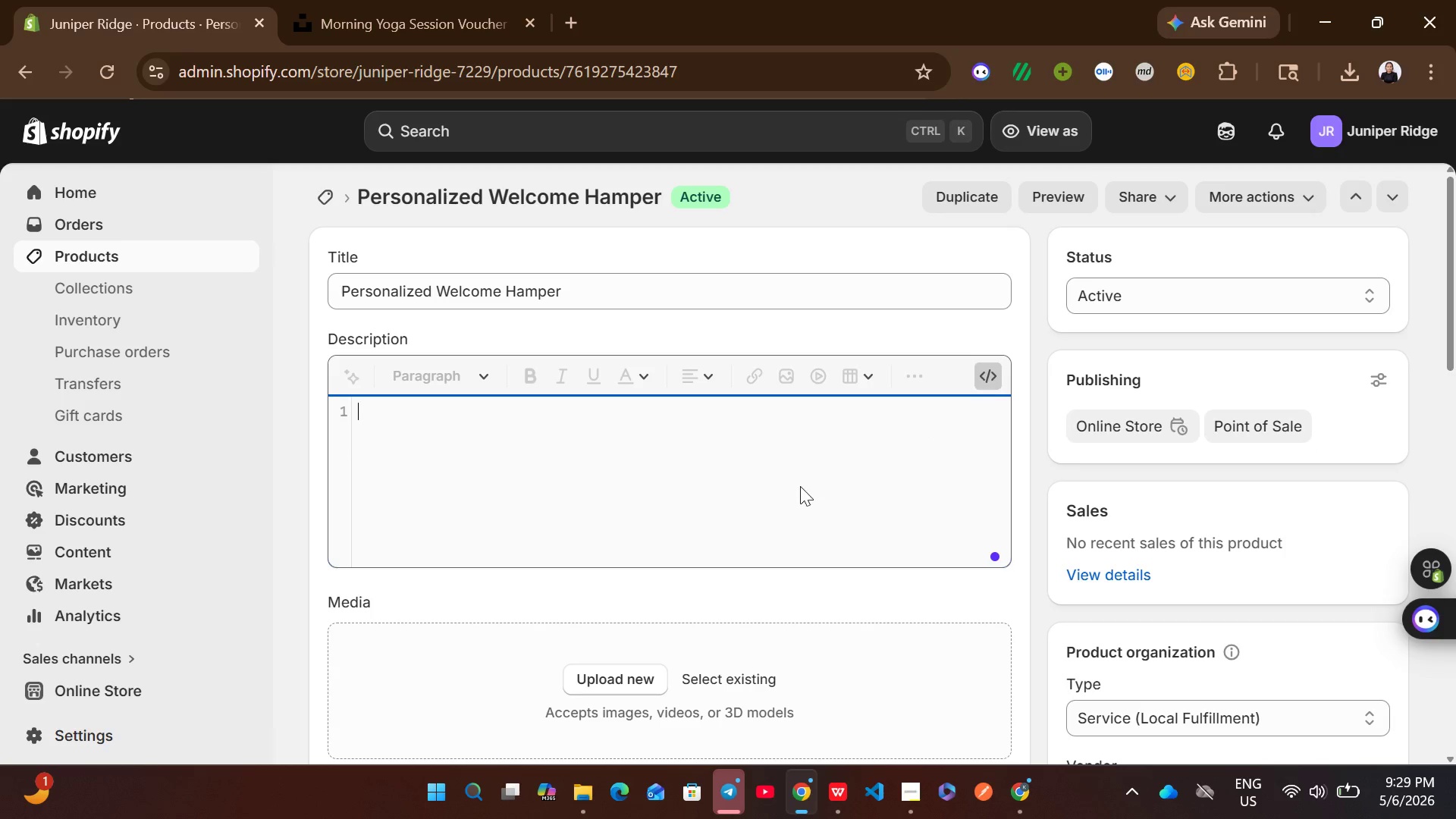 
left_click([595, 472])
 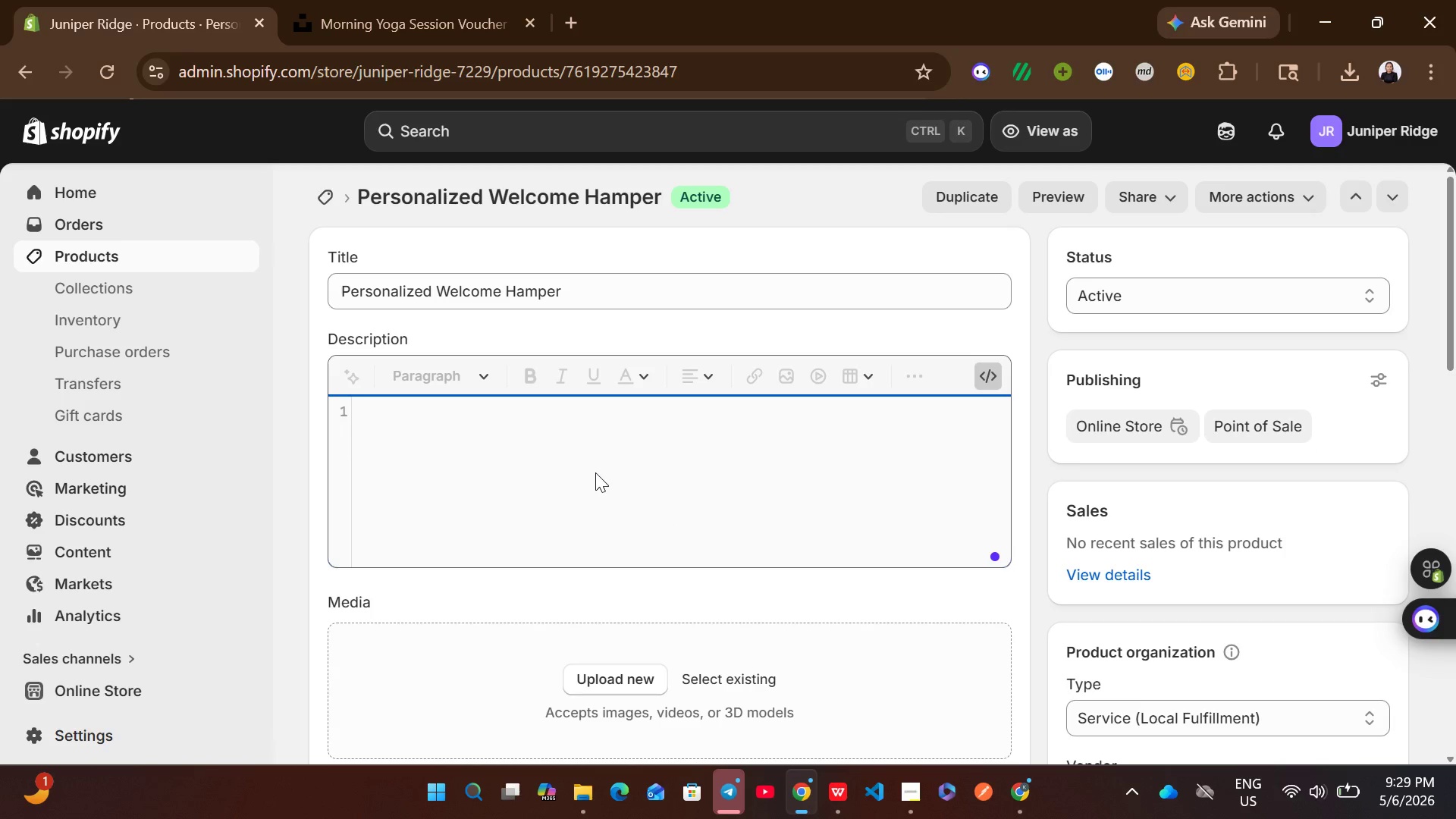 
key(Control+ControlLeft)
 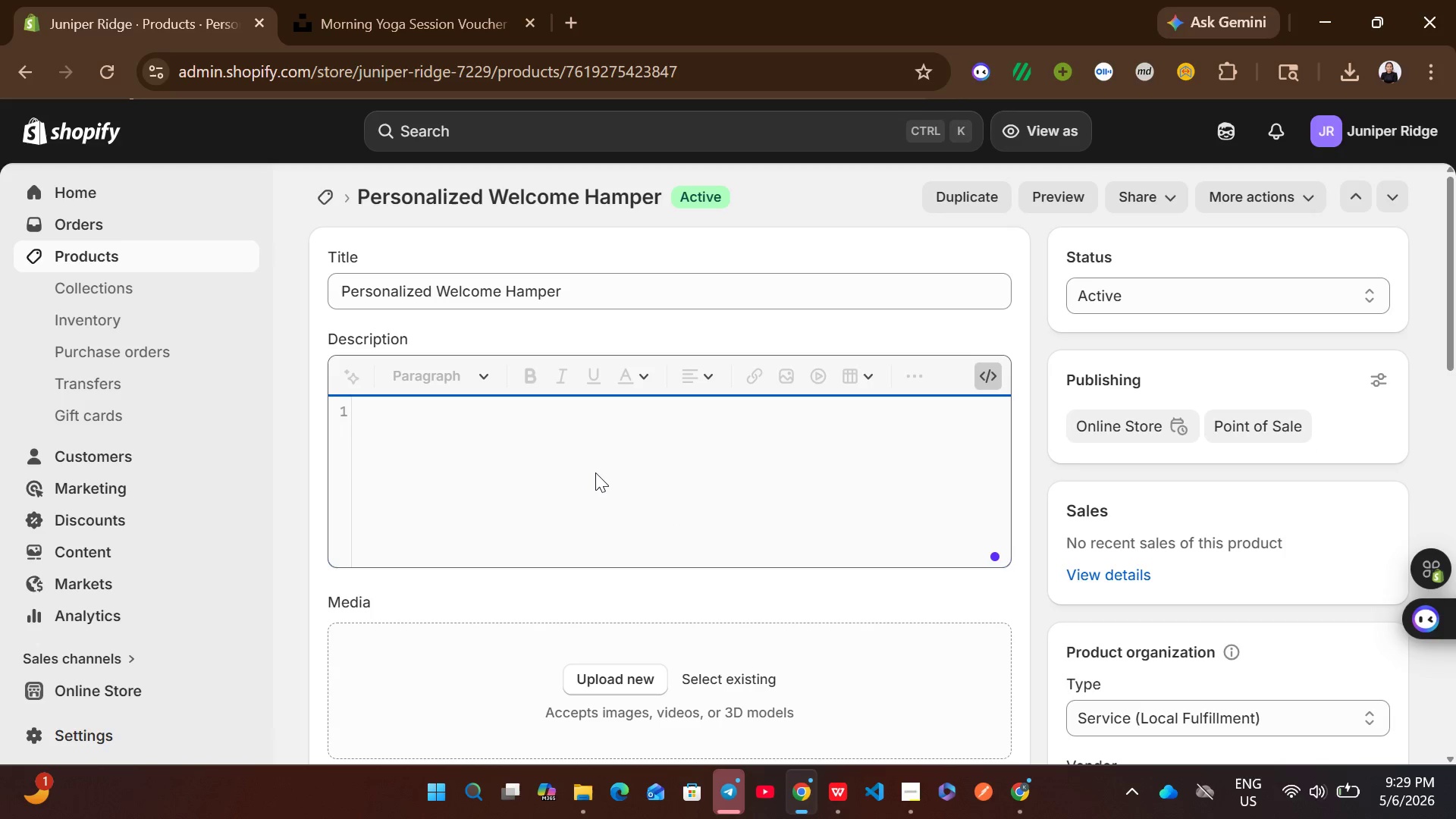 
key(Control+V)
 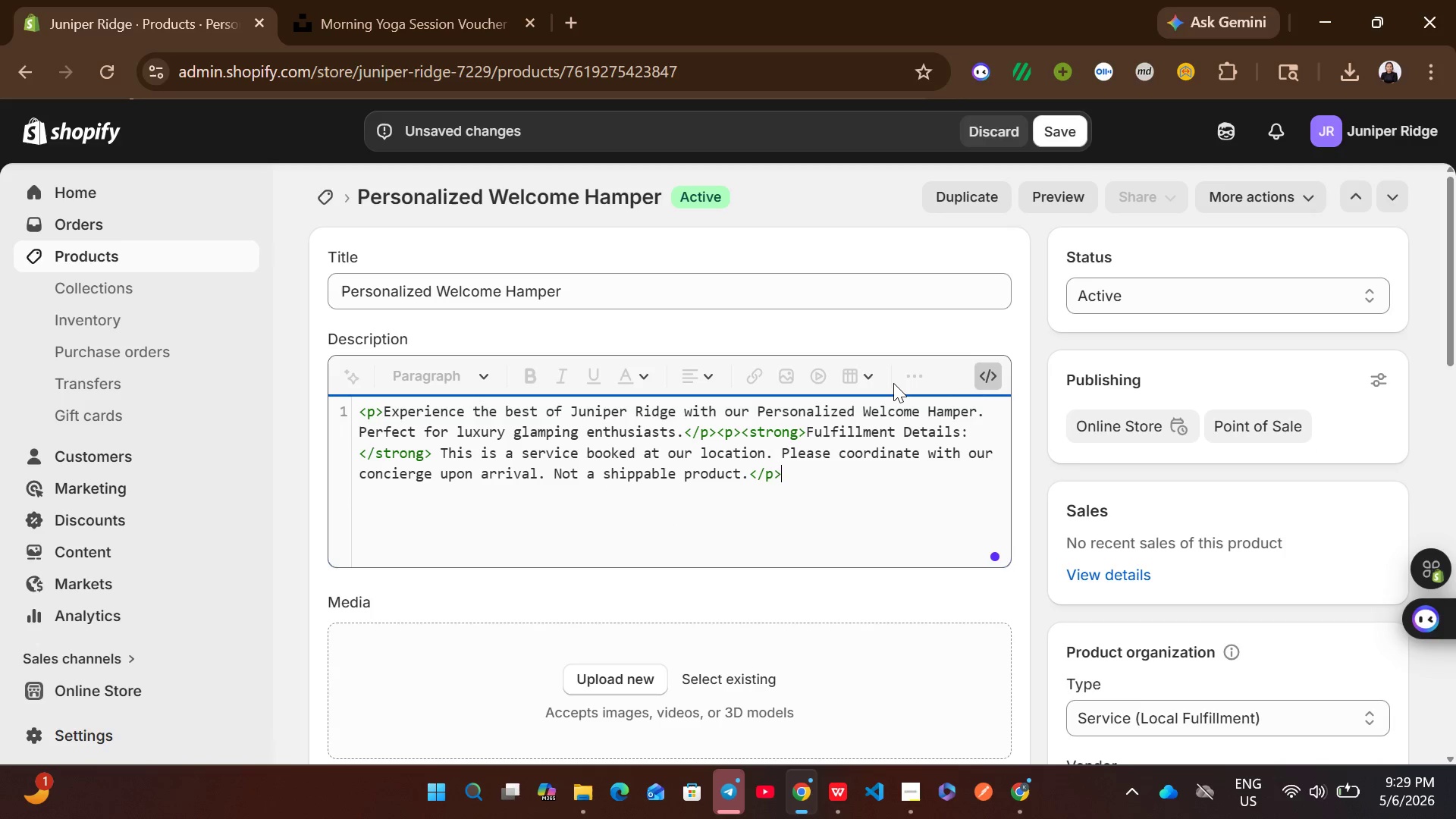 
wait(5.47)
 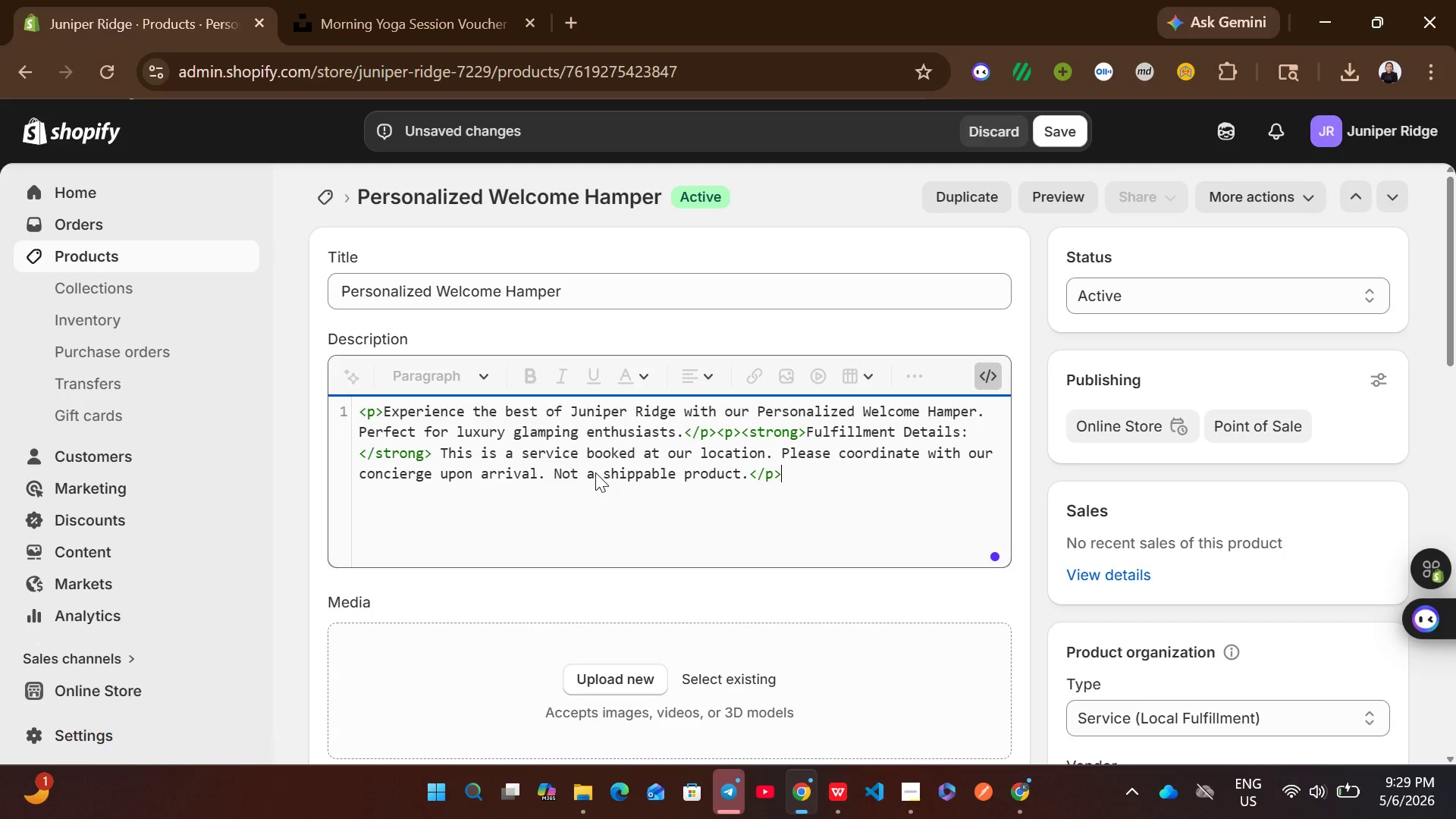 
left_click([981, 378])
 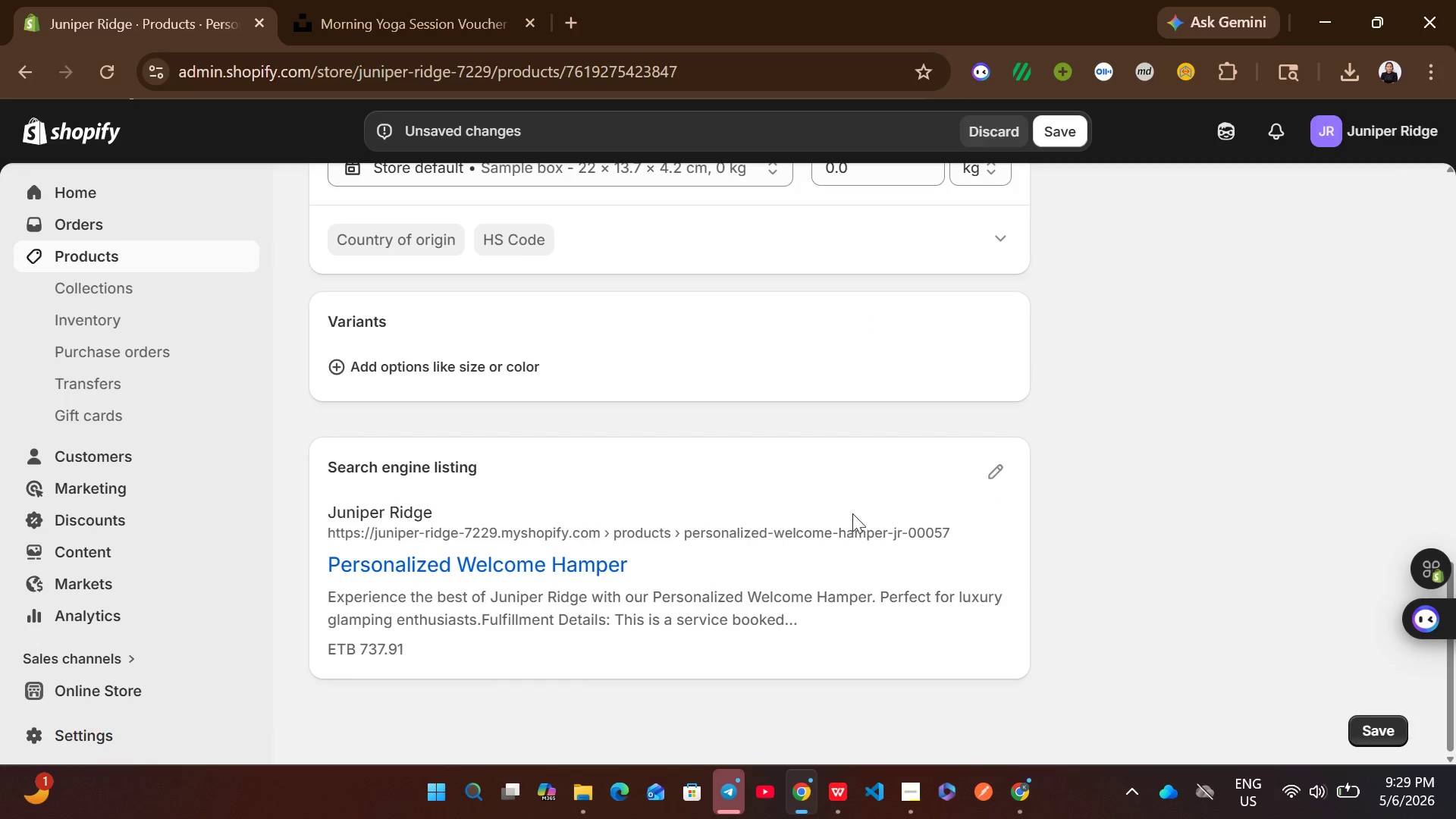 
left_click([996, 469])
 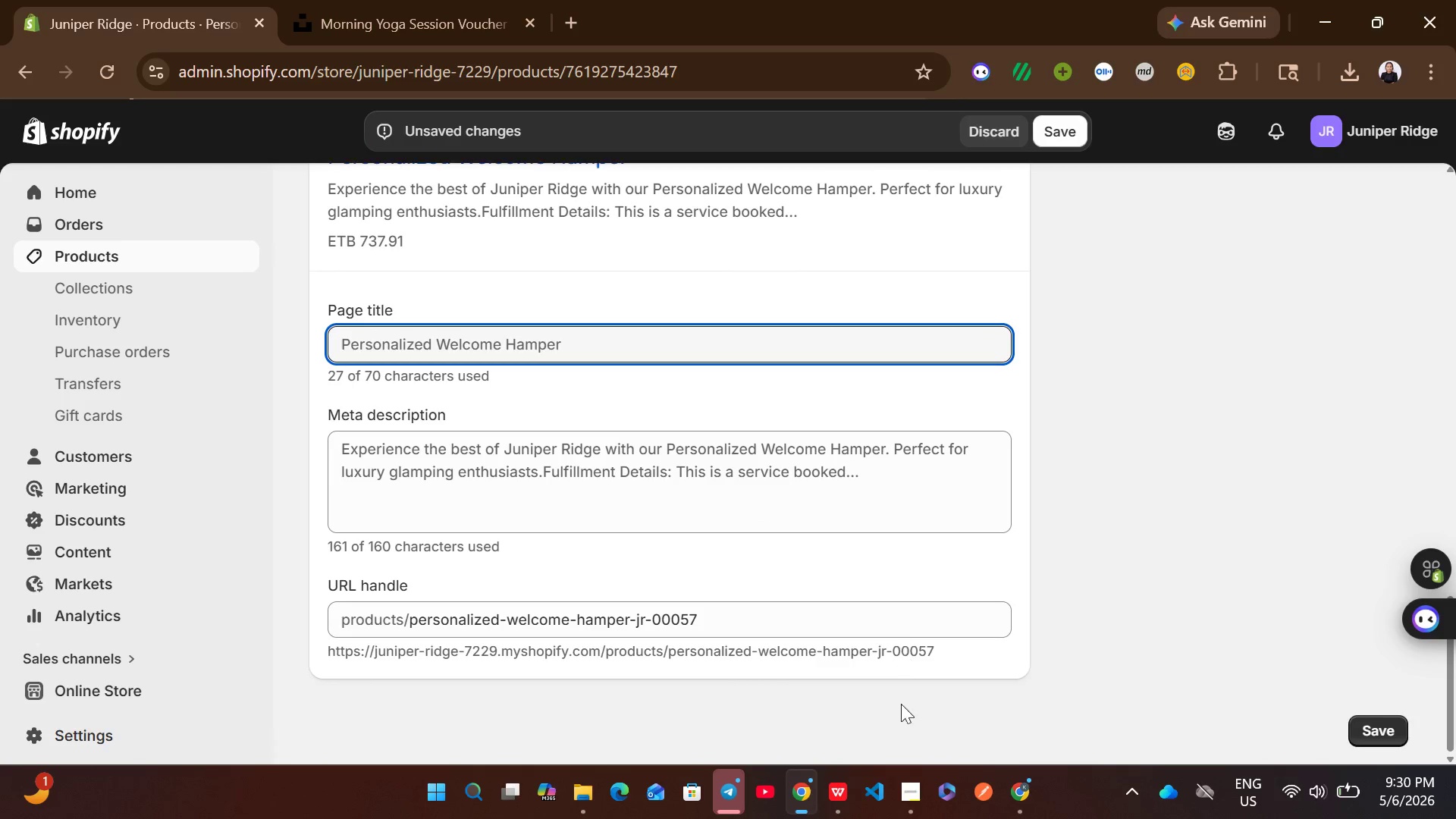 
left_click([836, 785])
 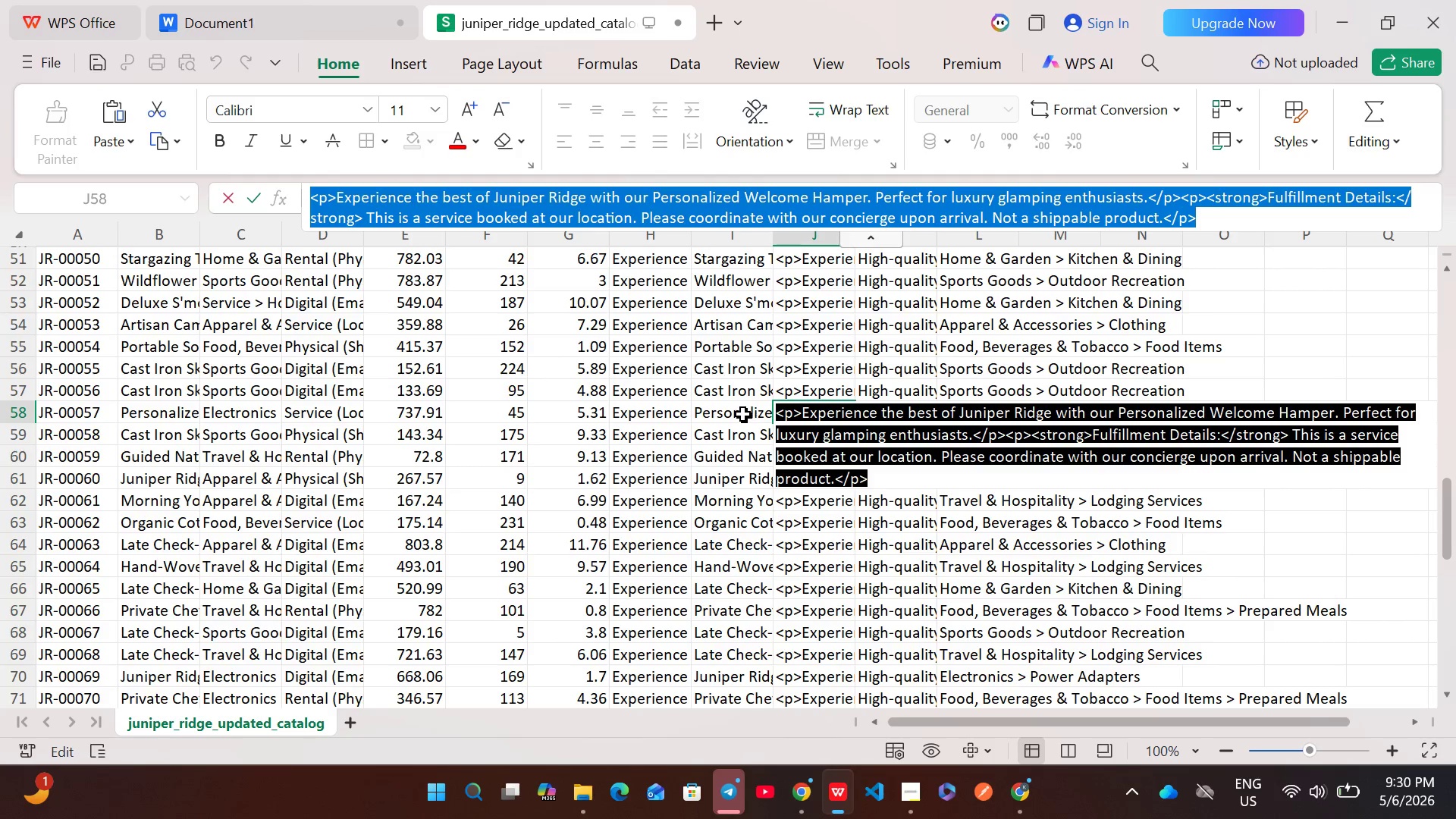 
double_click([743, 414])
 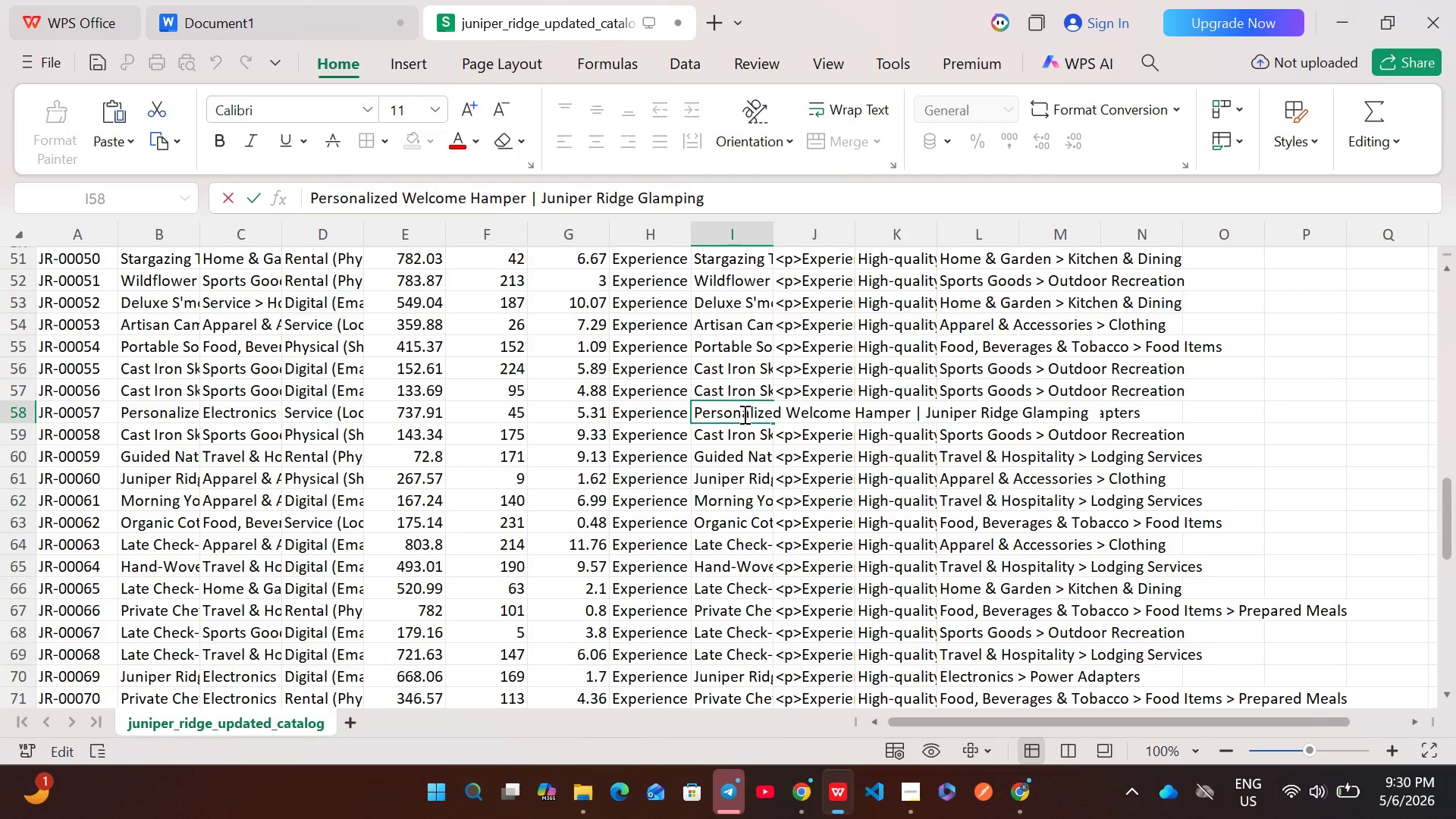 
key(Control+A)
 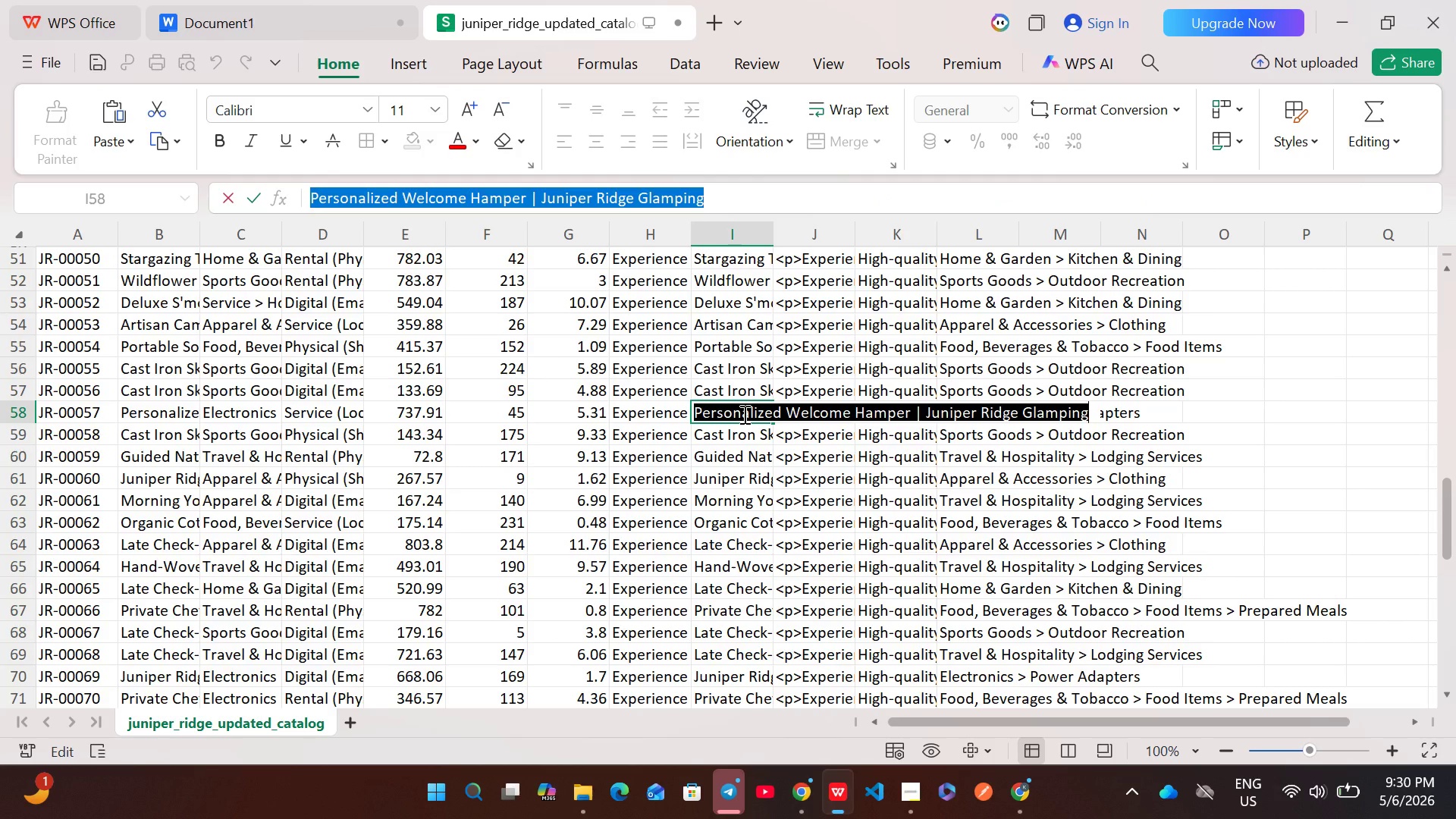 
key(Control+C)
 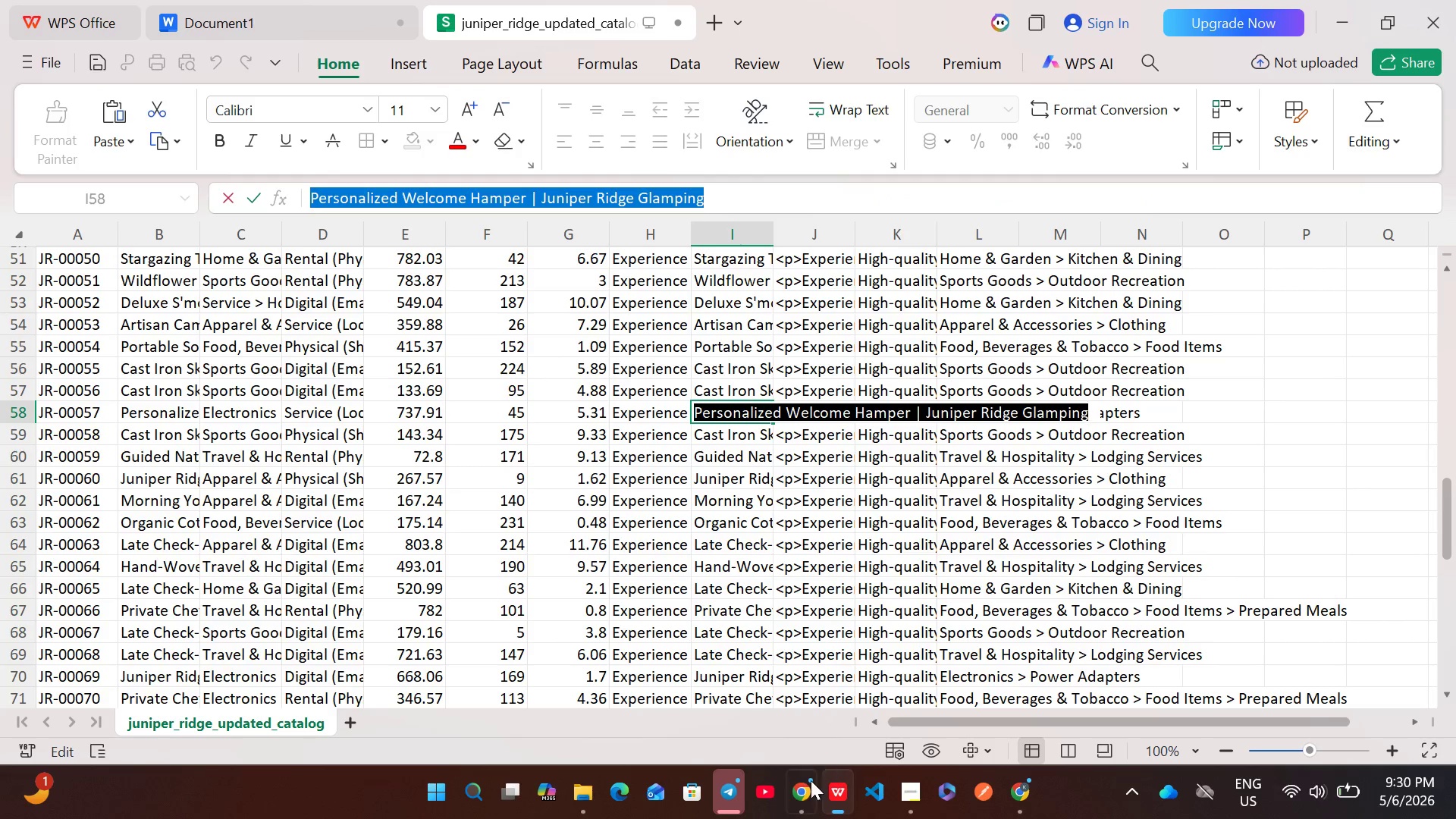 
left_click([806, 789])
 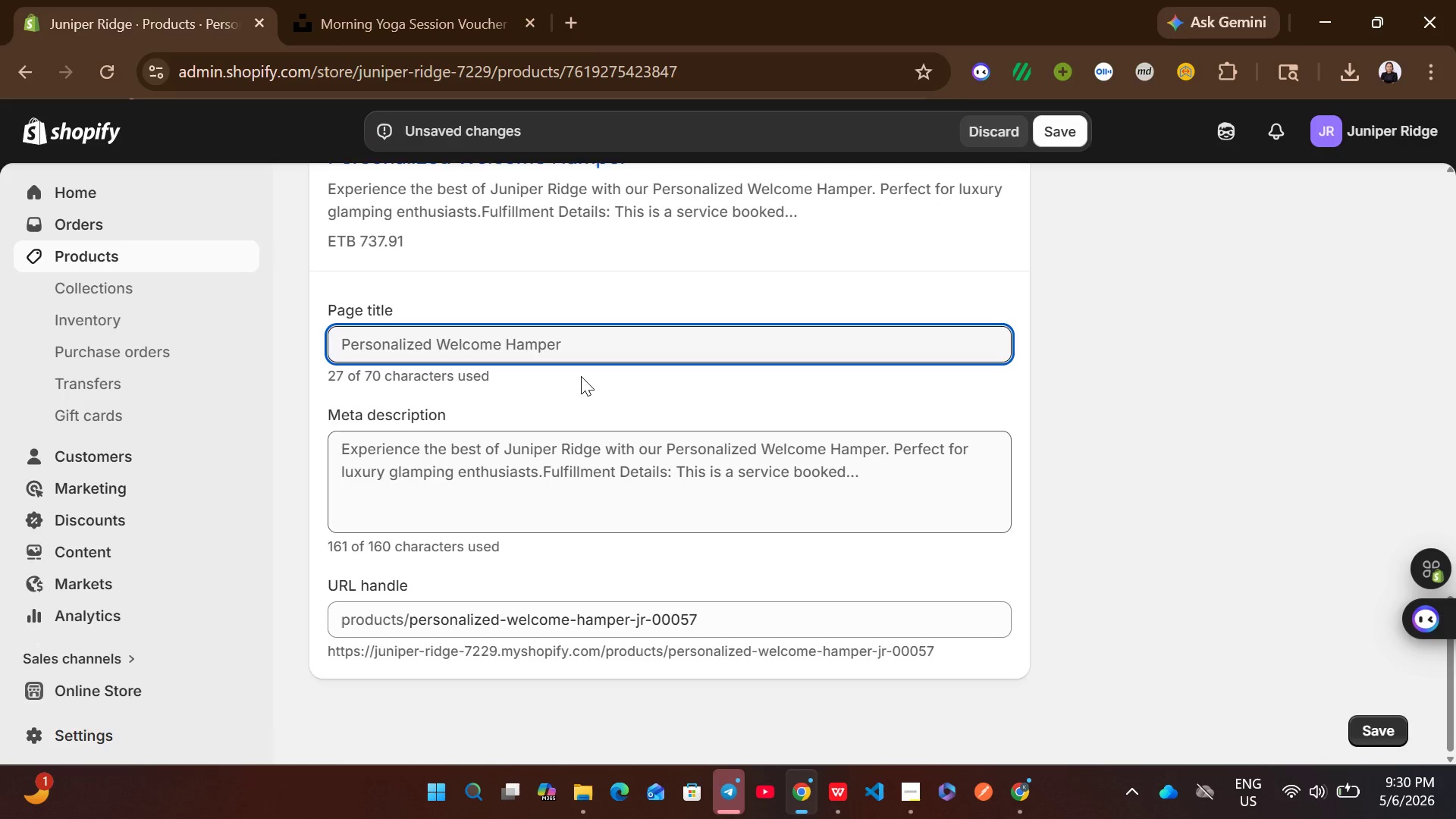 
left_click([566, 350])
 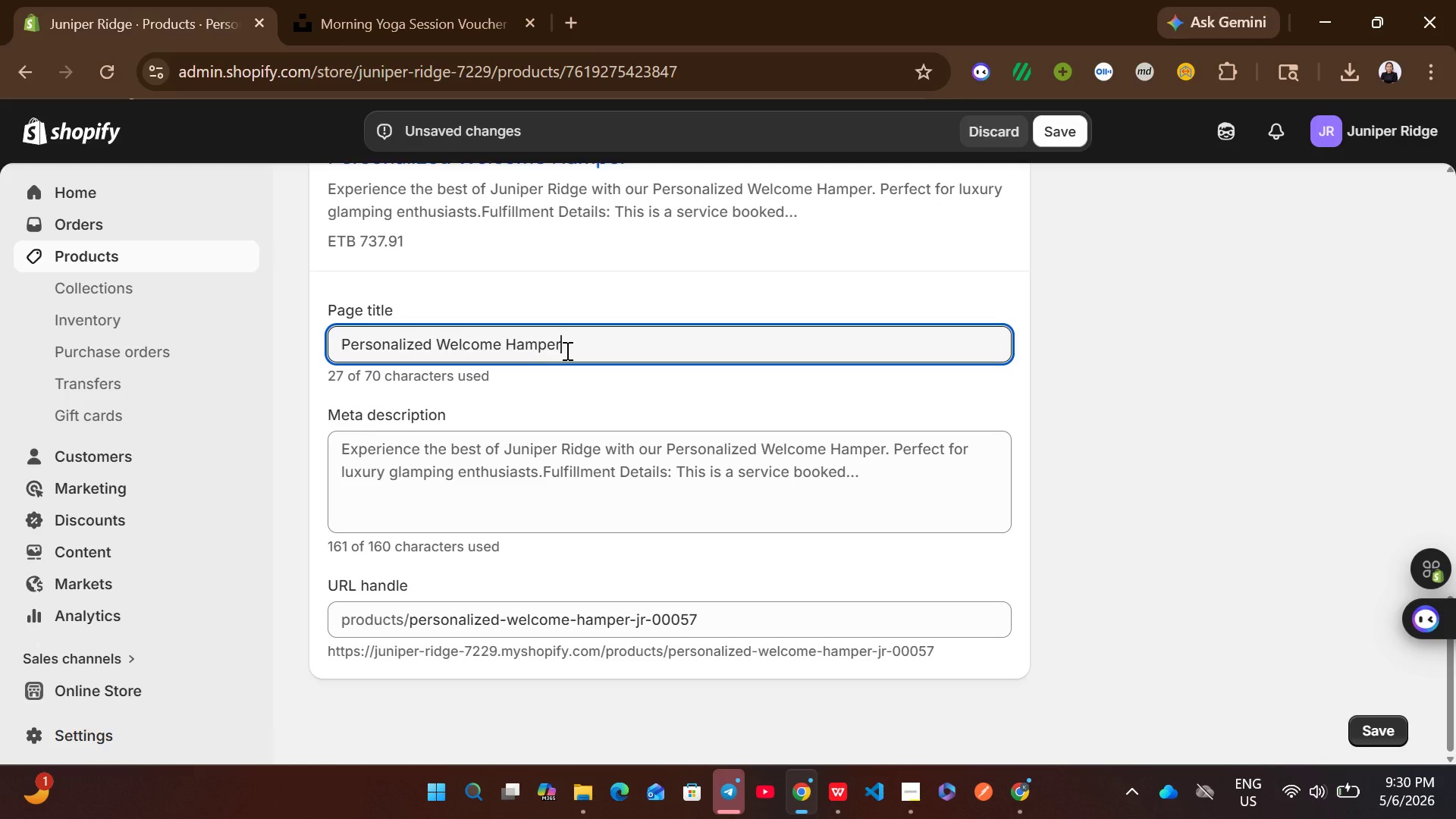 
key(Control+A)
 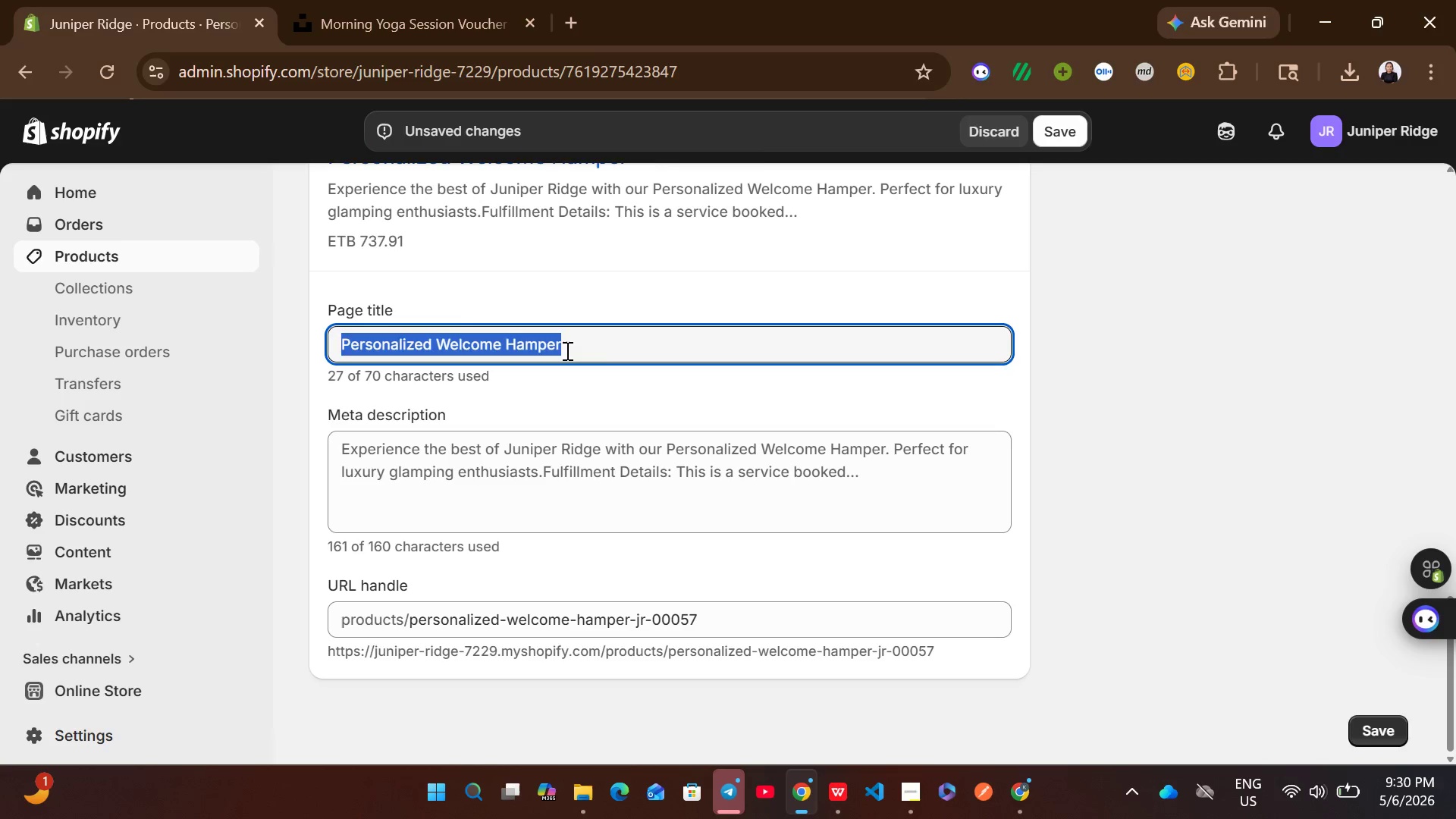 
key(Control+ControlLeft)
 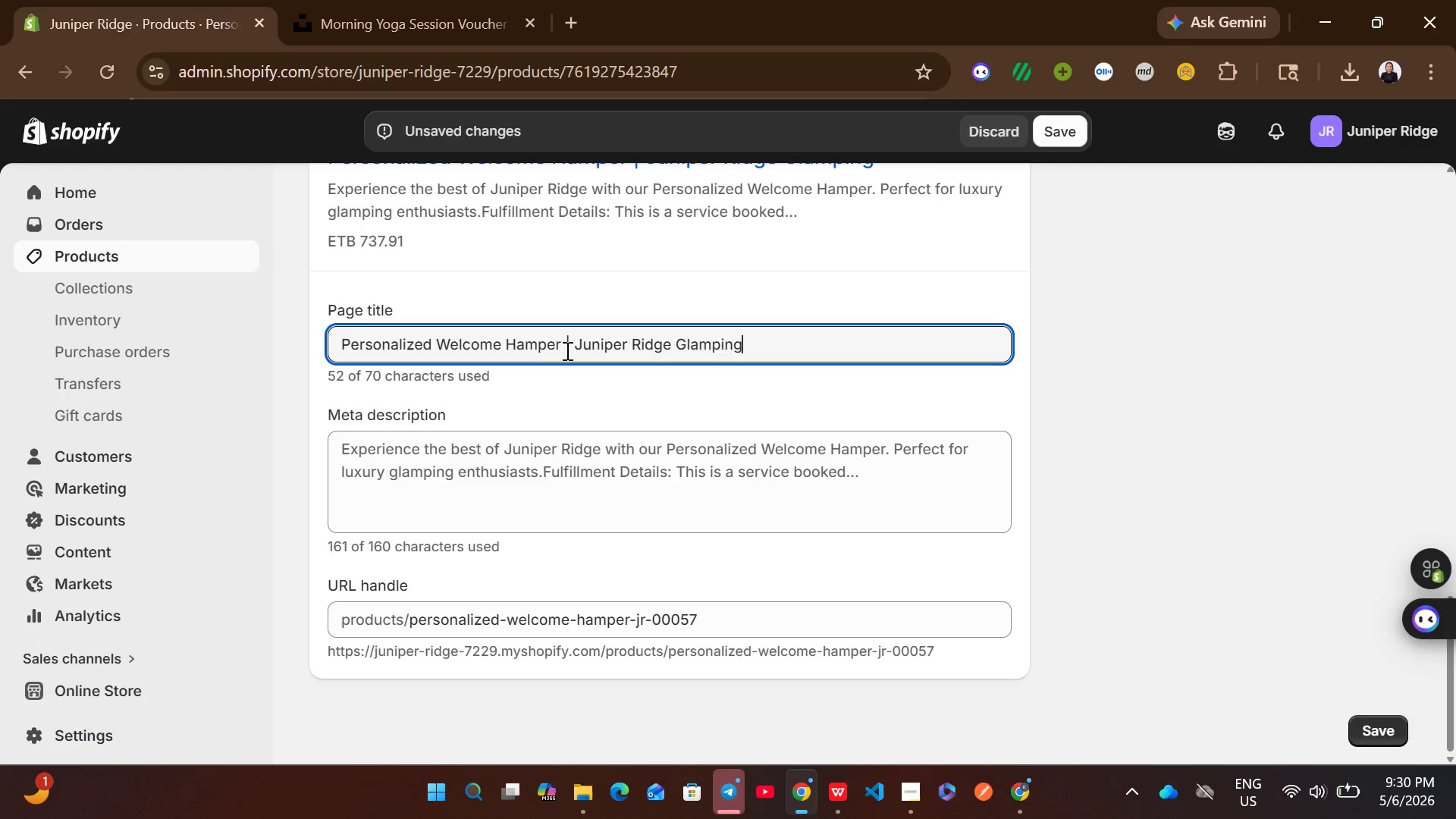 
key(Control+V)
 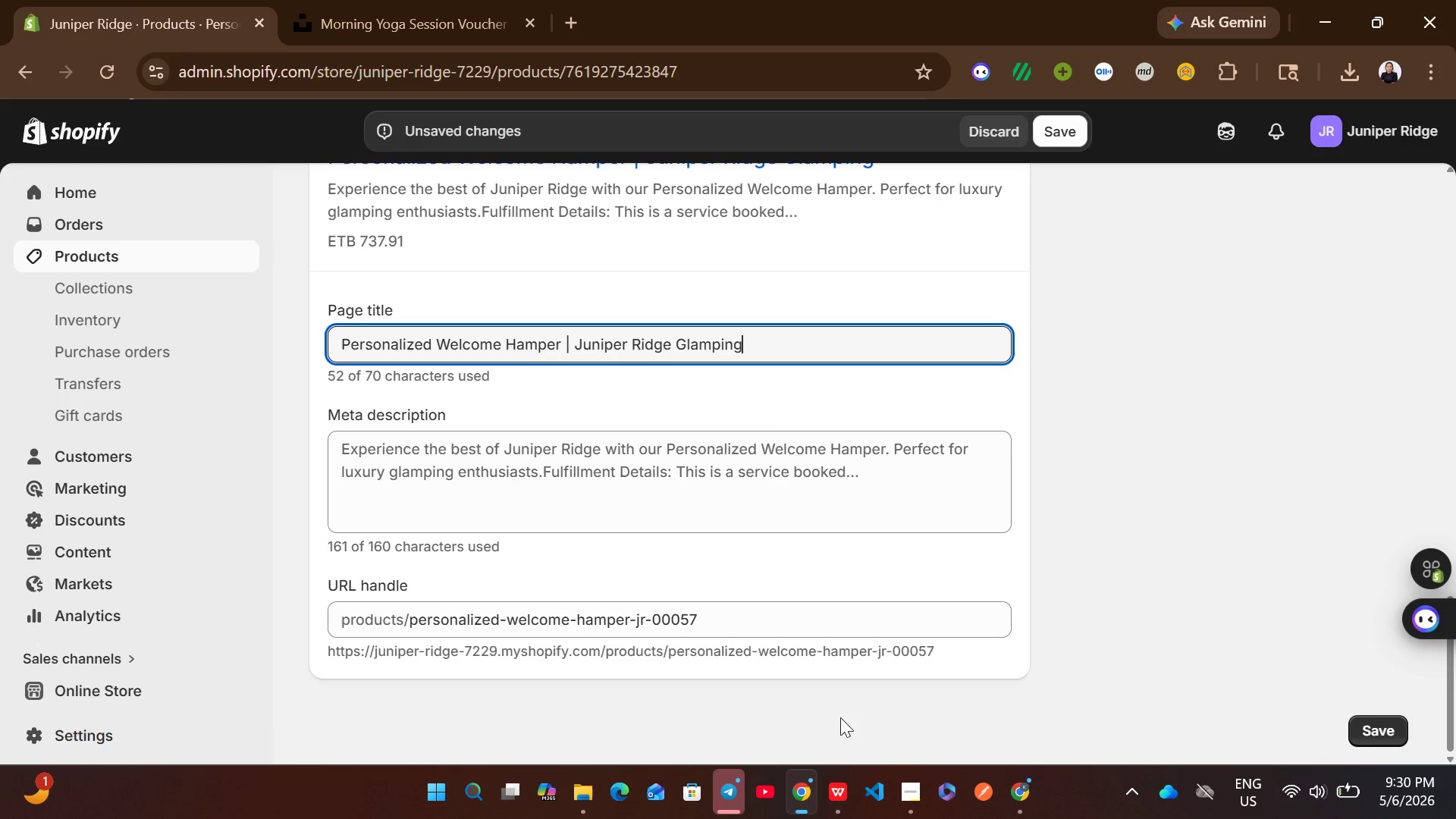 
left_click([832, 793])
 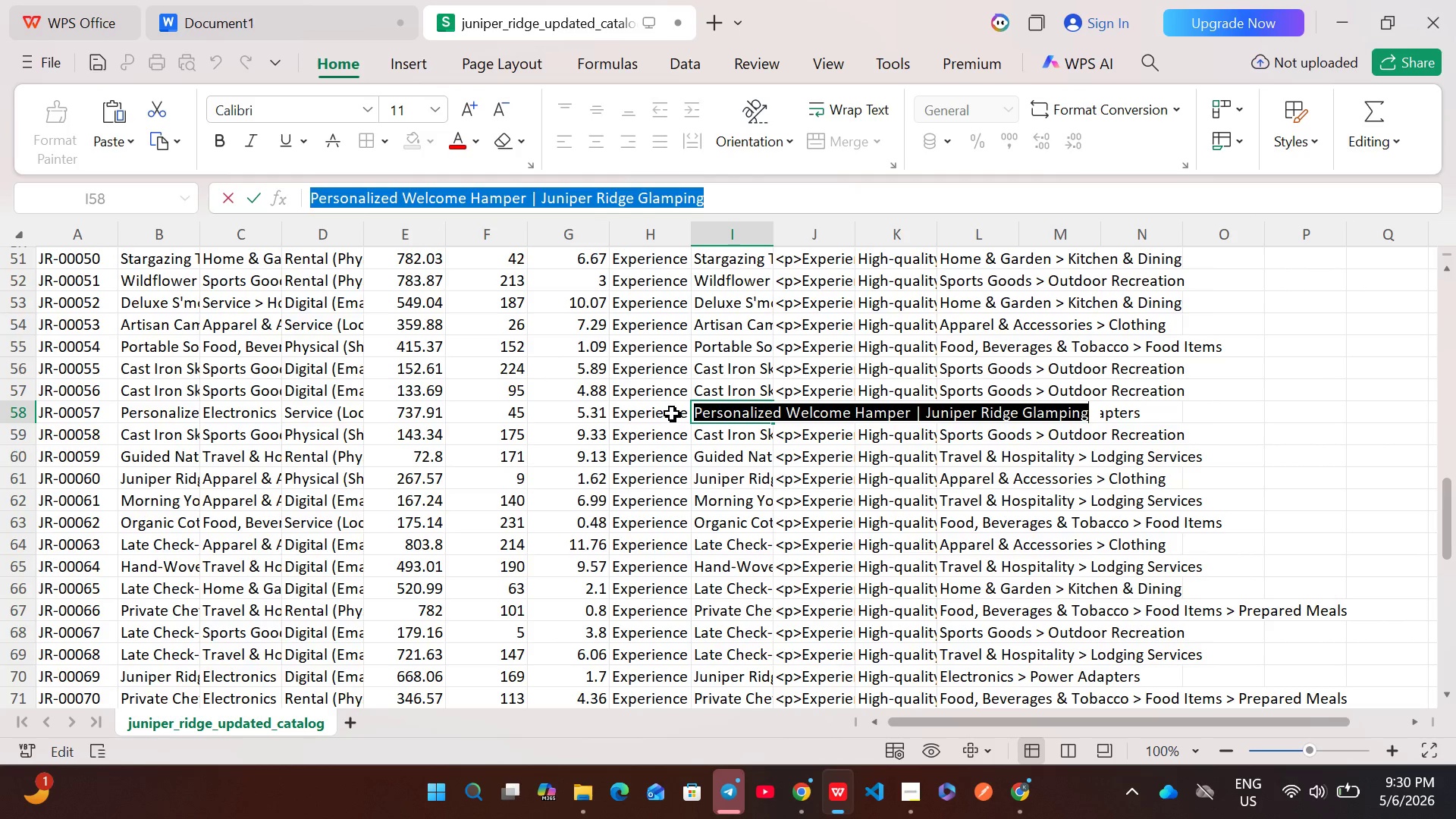 
double_click([672, 413])
 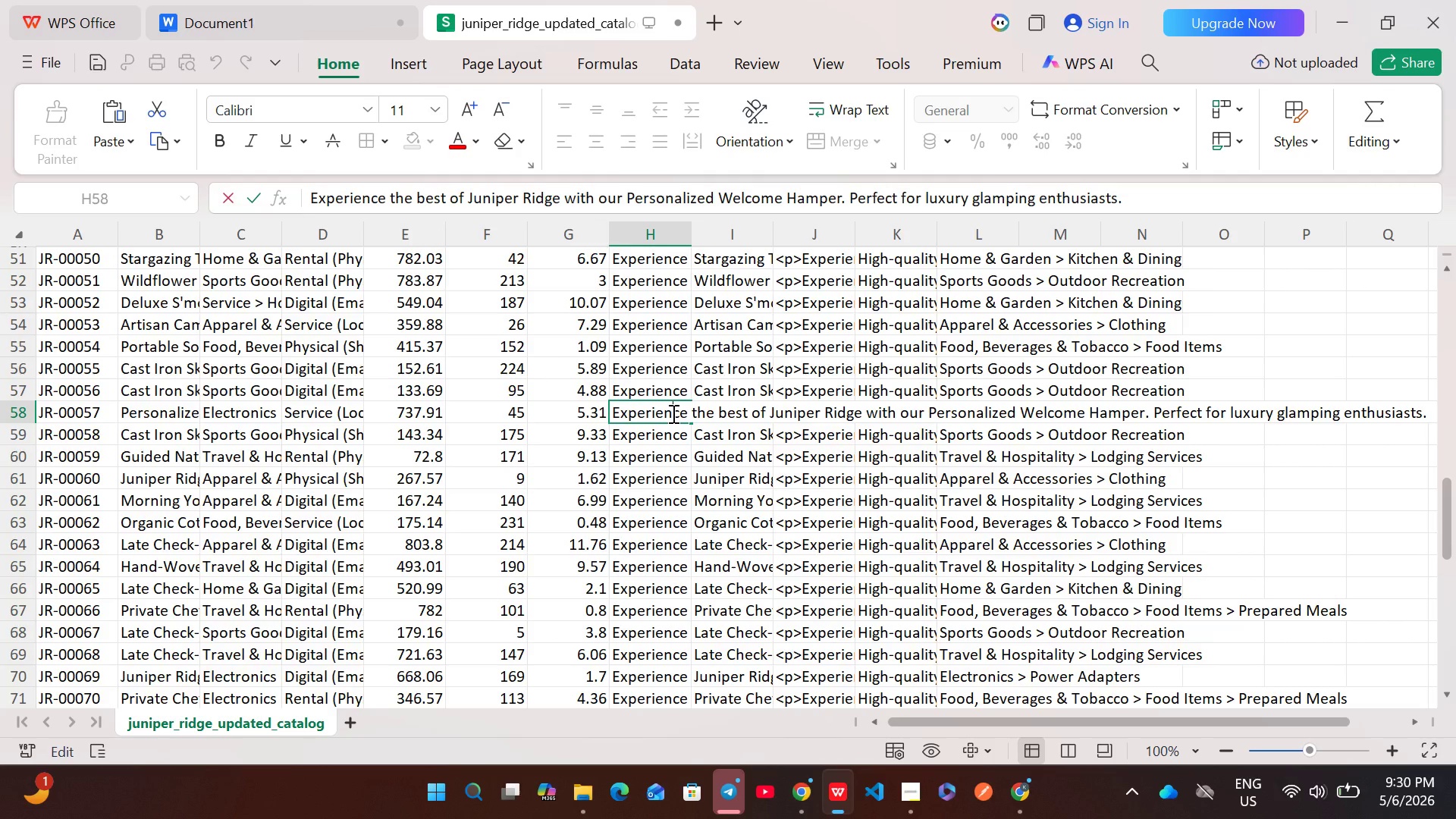 
key(Control+A)
 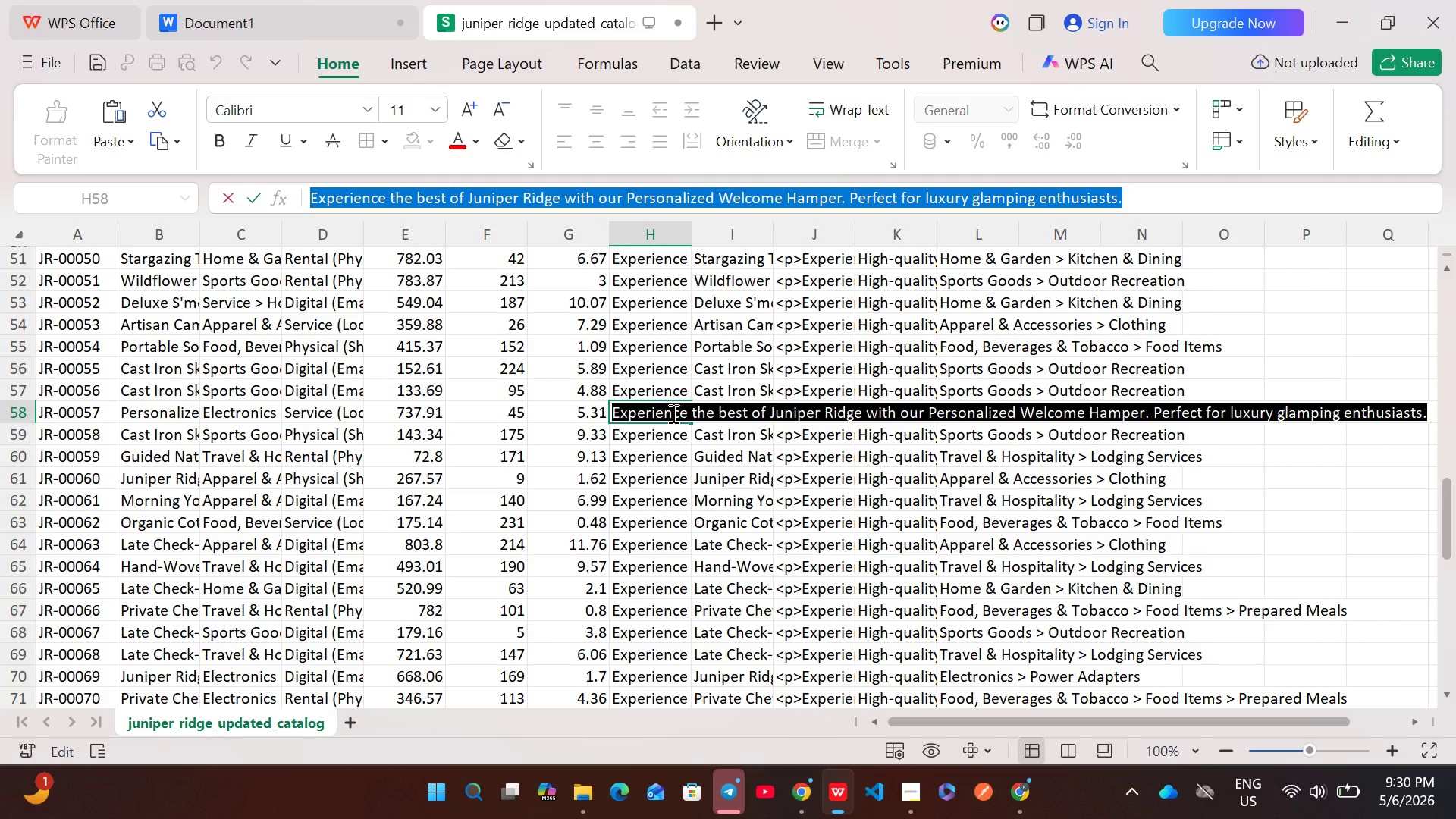 
key(Control+ControlLeft)
 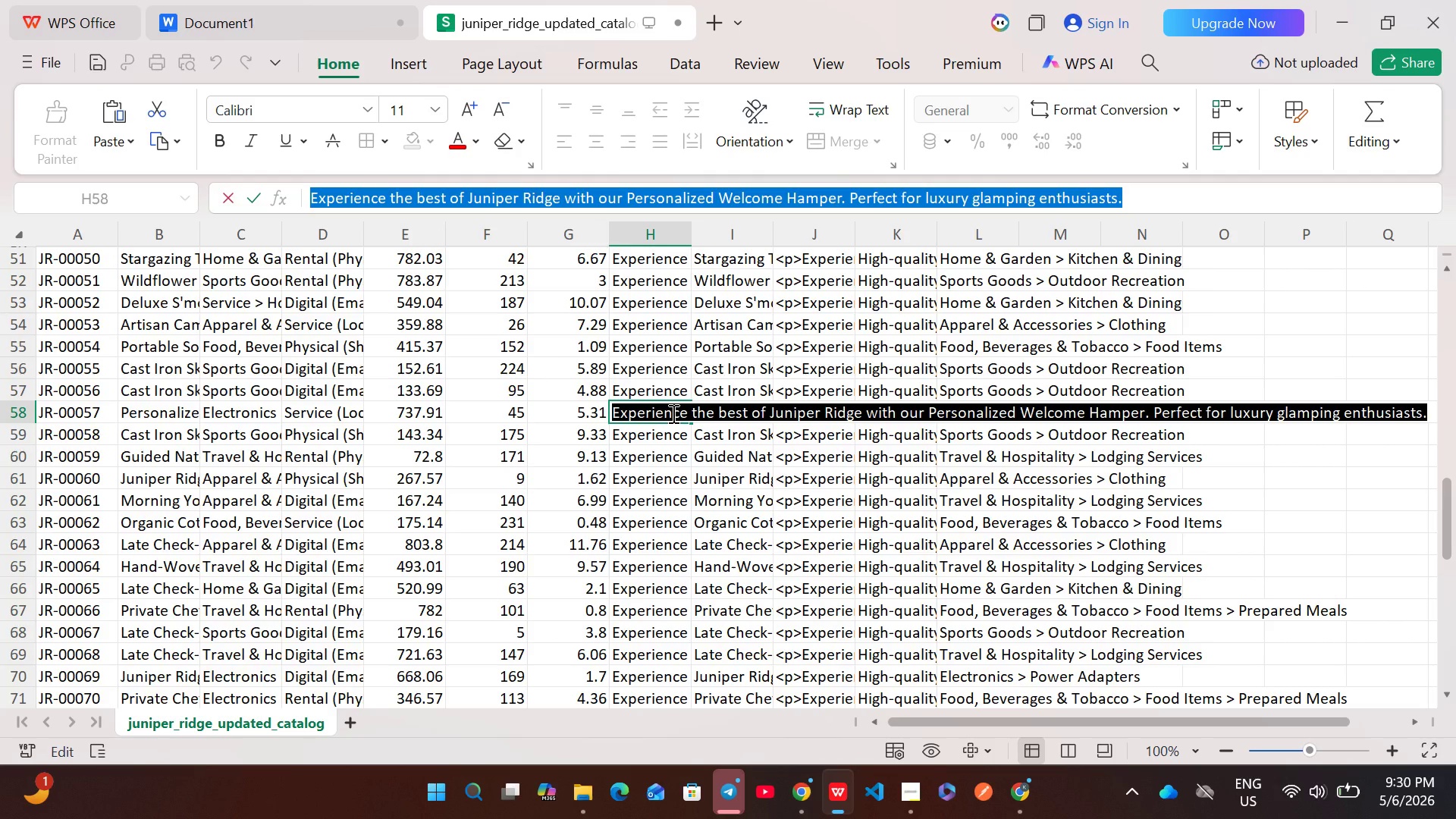 
key(Control+C)
 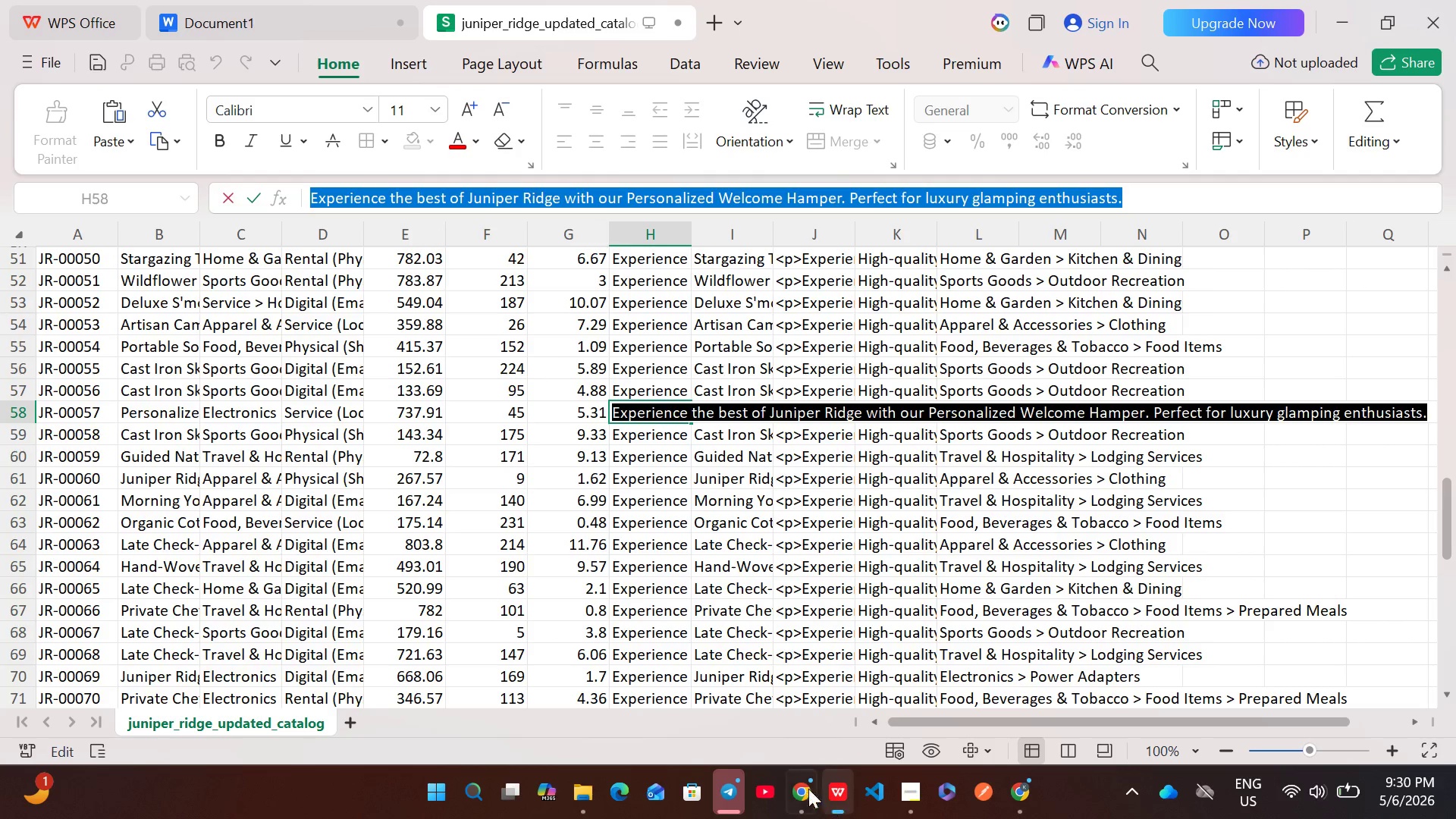 
left_click([798, 789])
 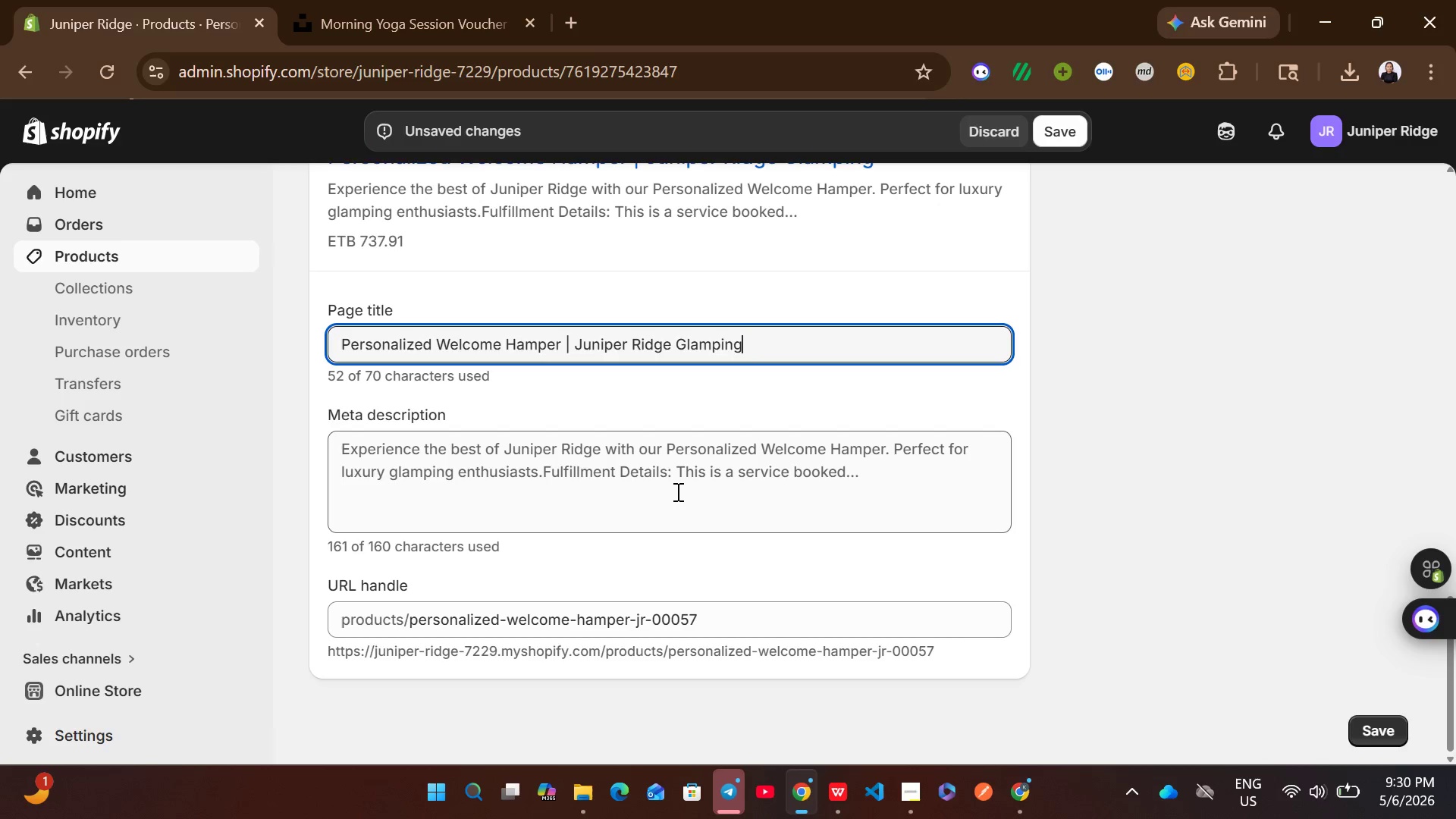 
left_click([676, 491])
 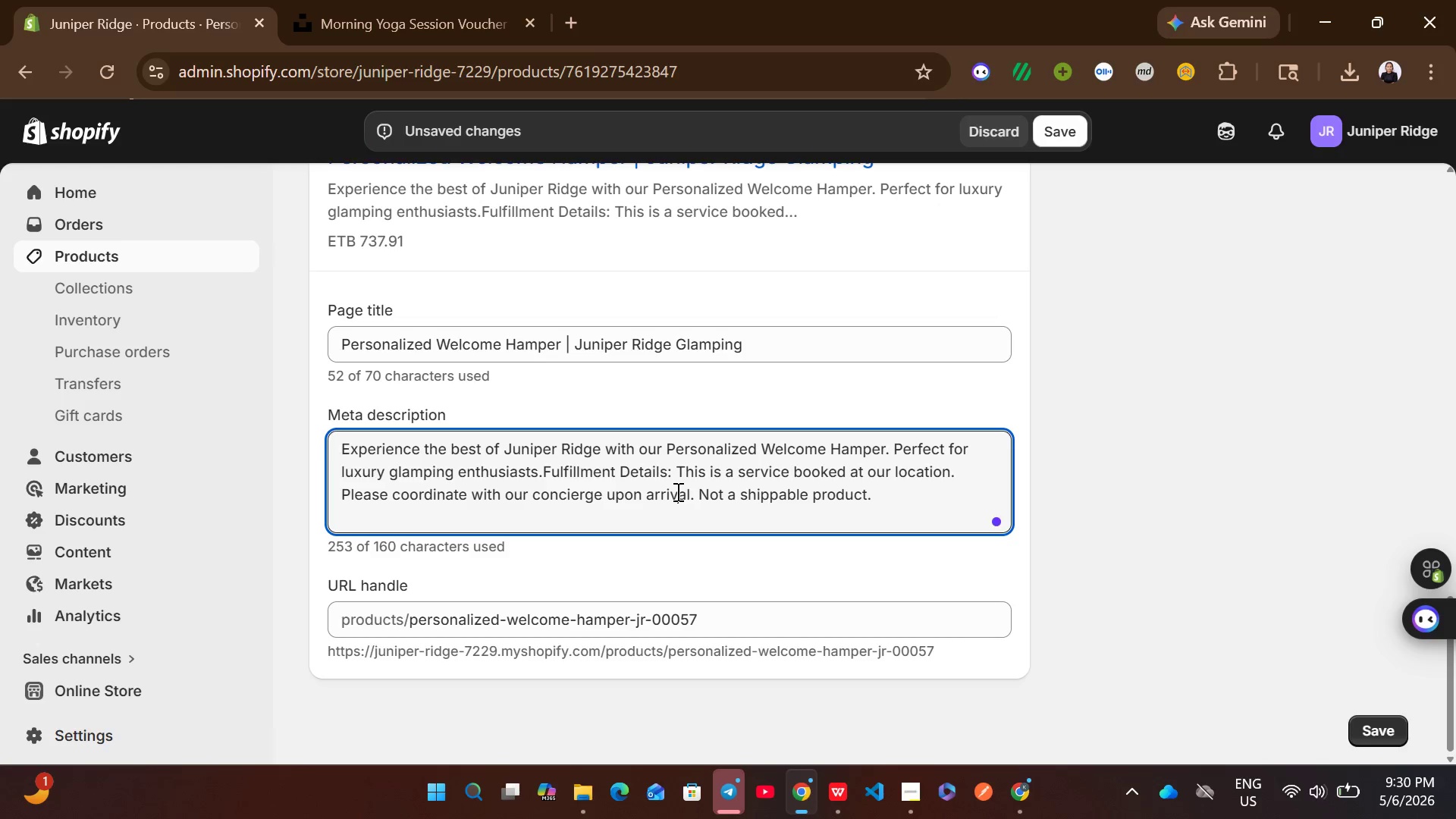 
key(Control+A)
 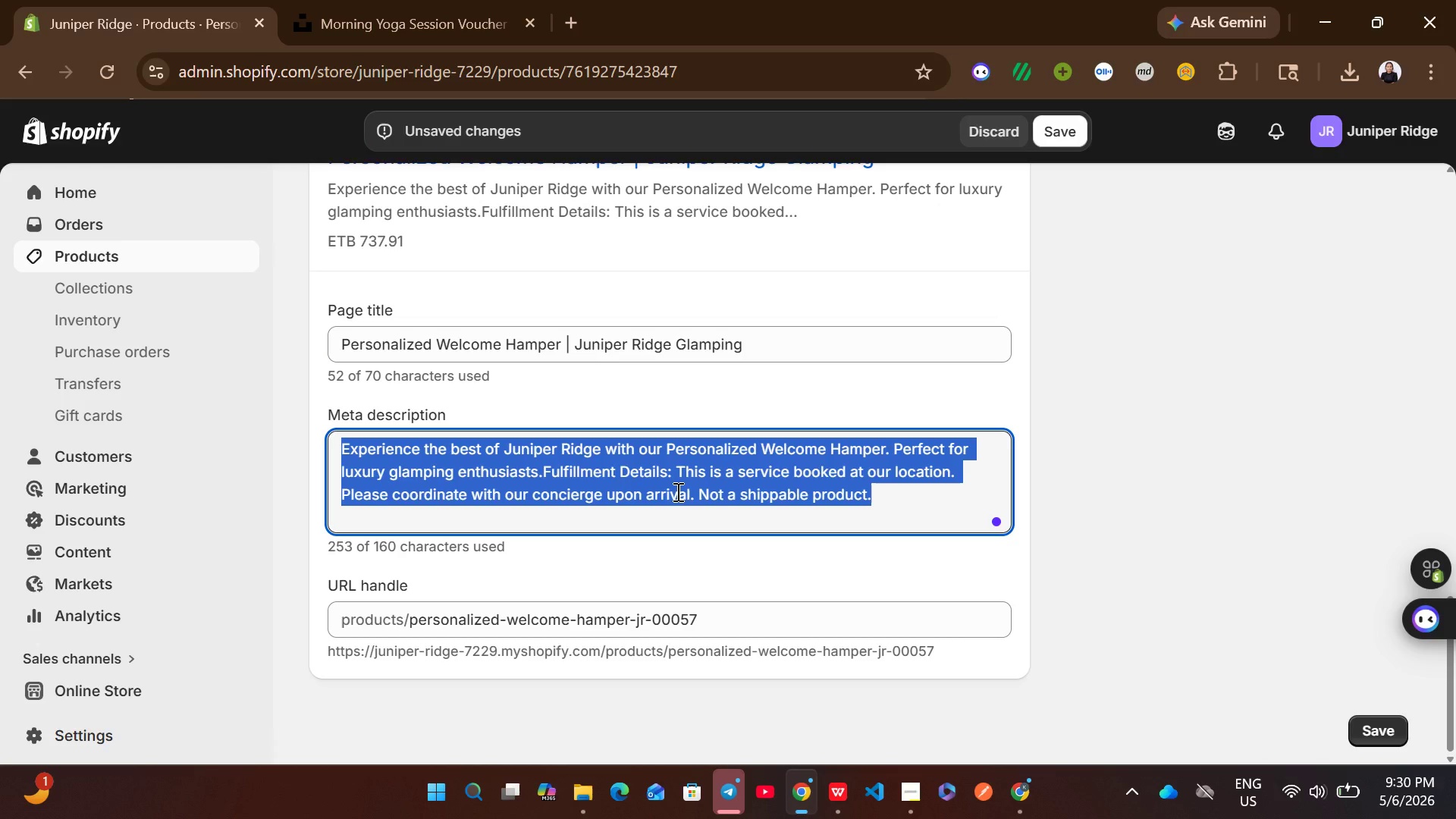 
key(Control+ControlLeft)
 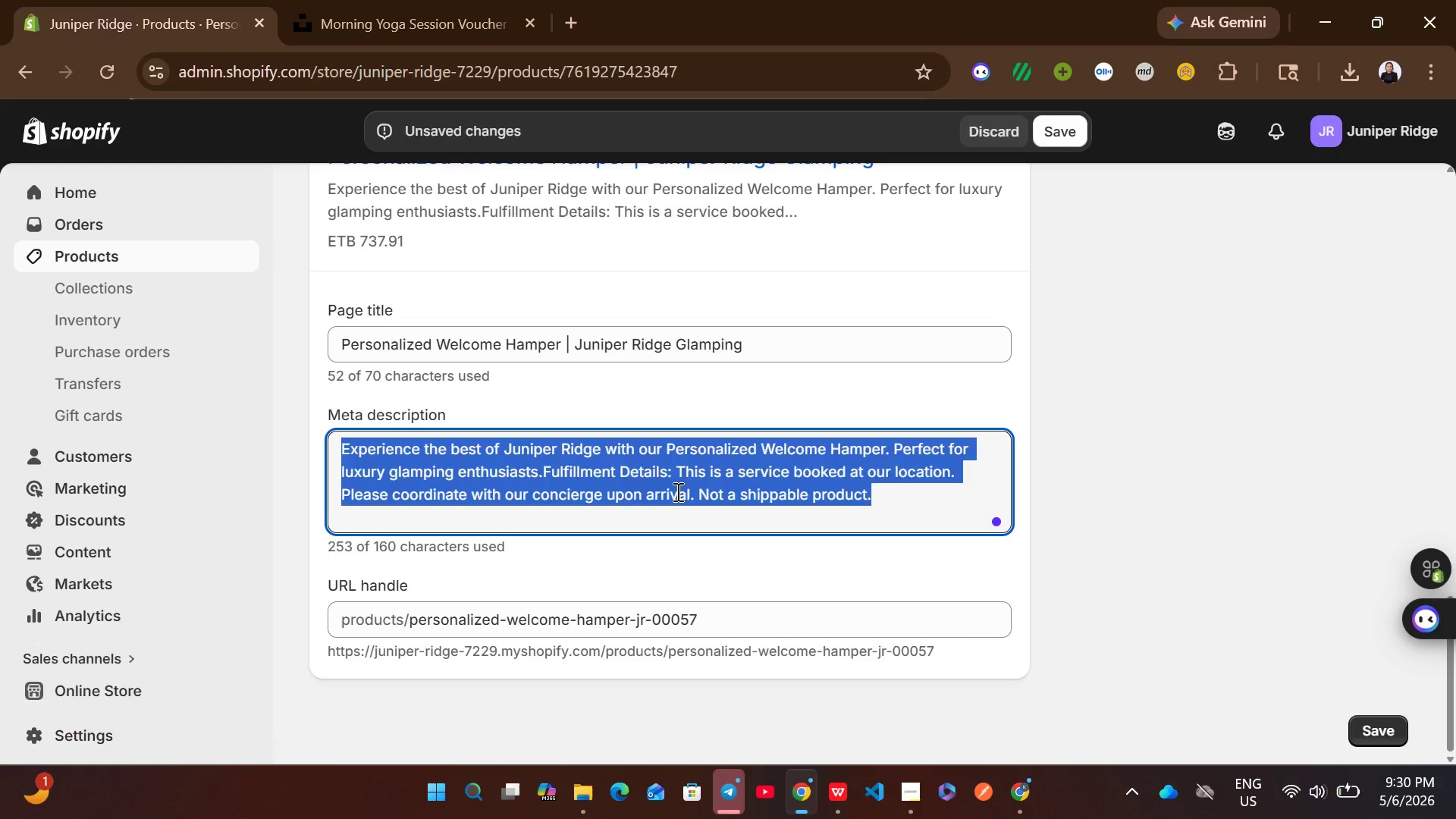 
key(Control+V)
 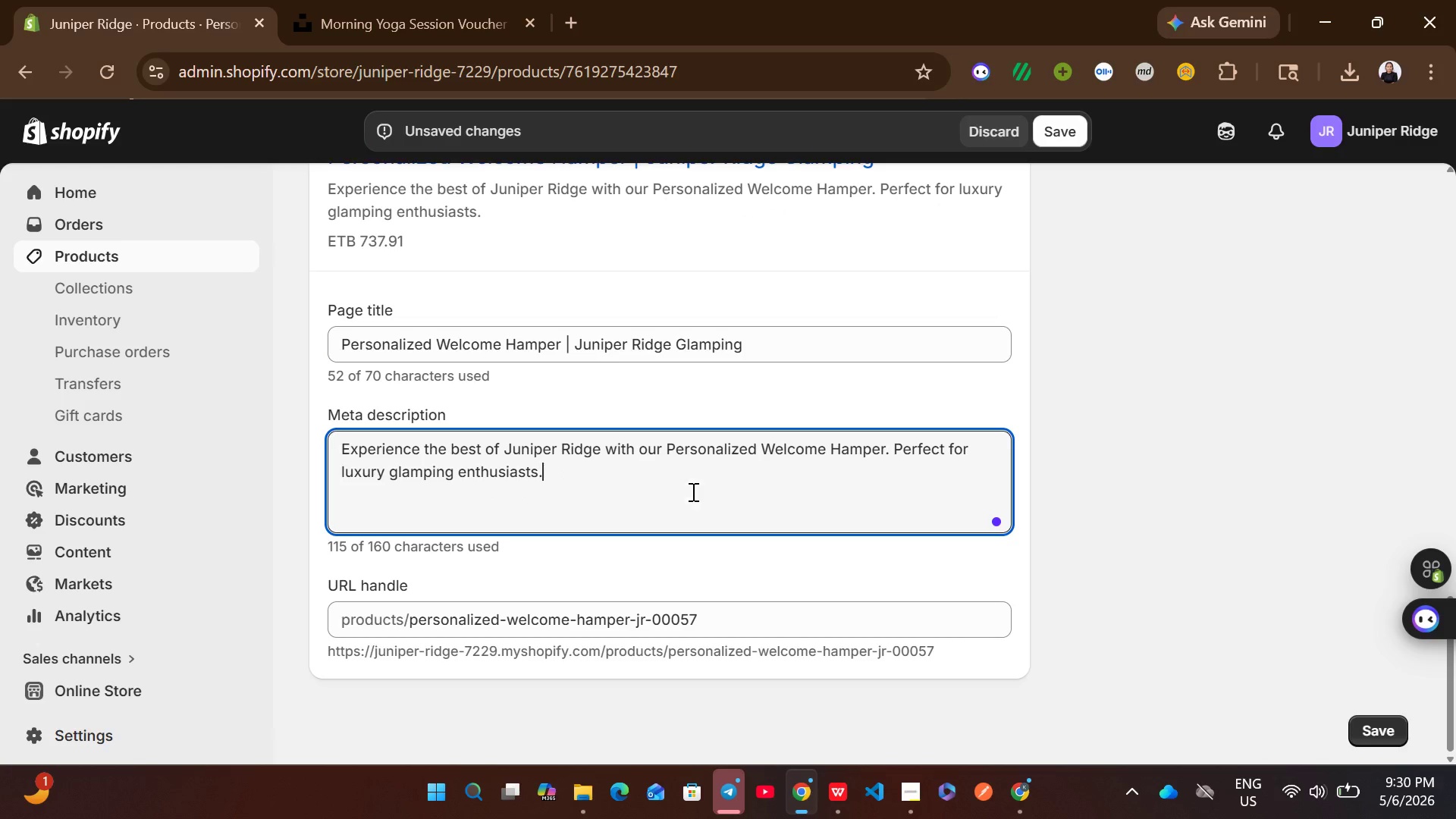 
mouse_move([759, 513])
 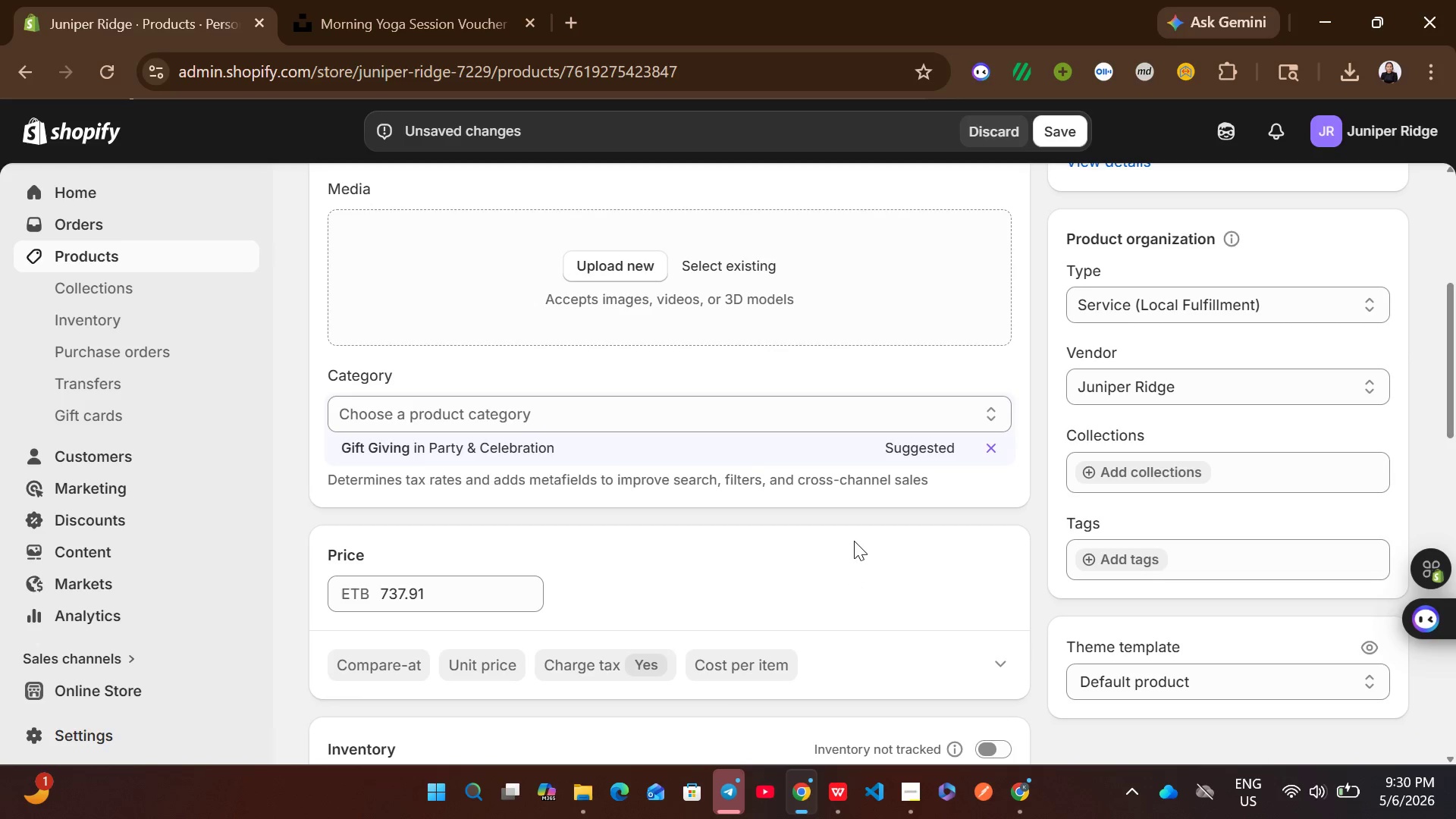 
mouse_move([870, 553])
 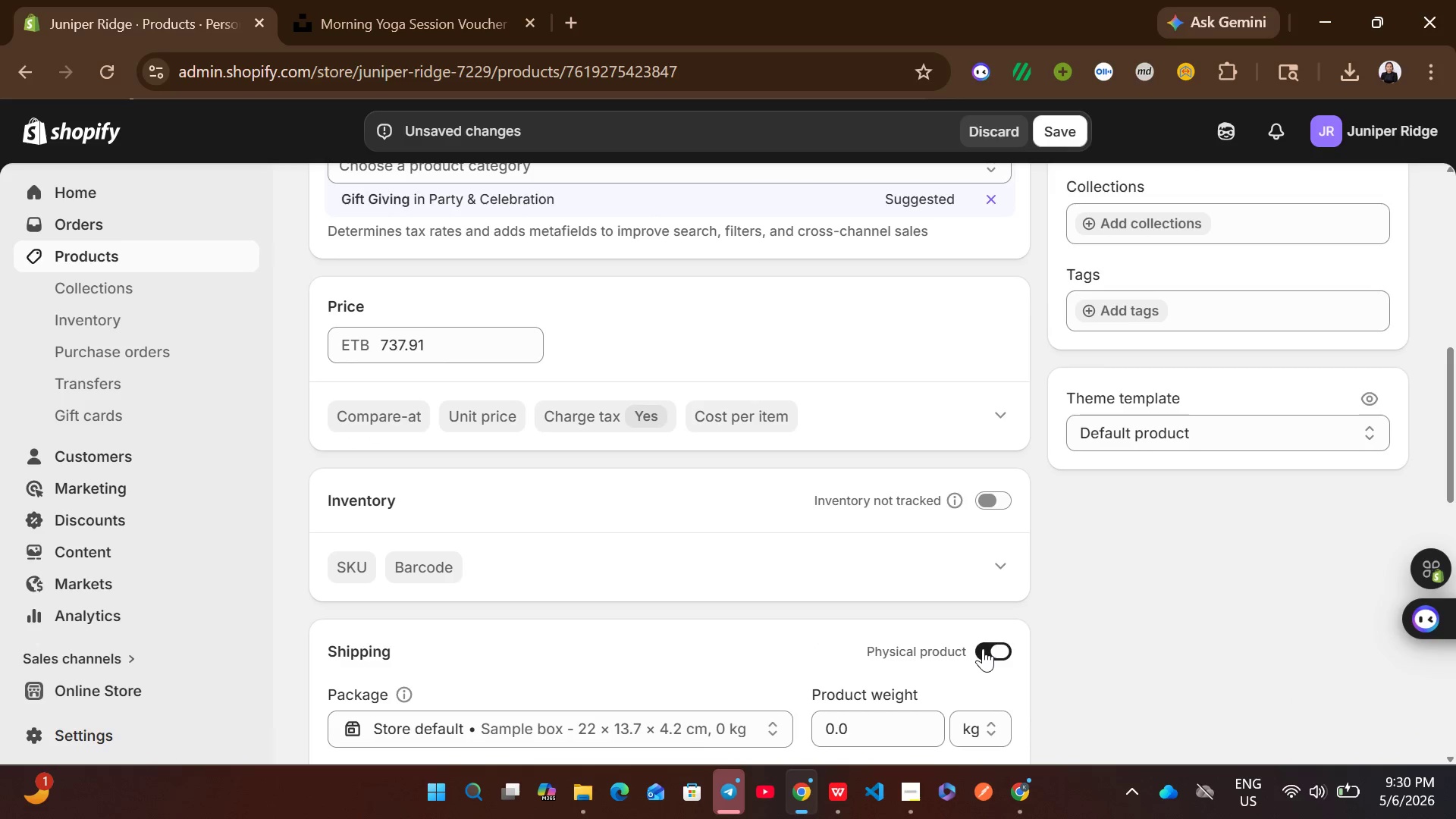 
left_click([983, 648])
 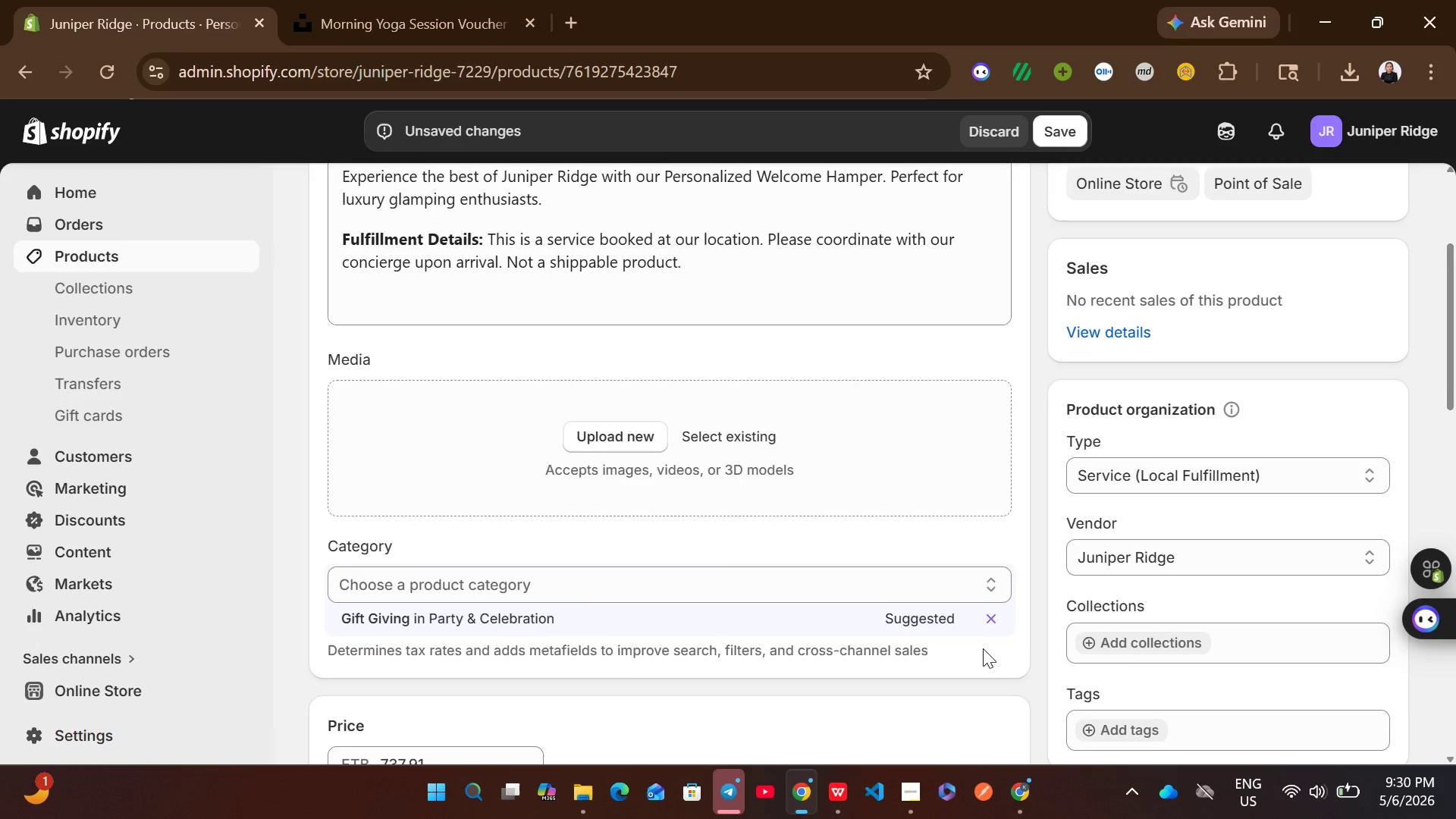 
left_click([657, 616])
 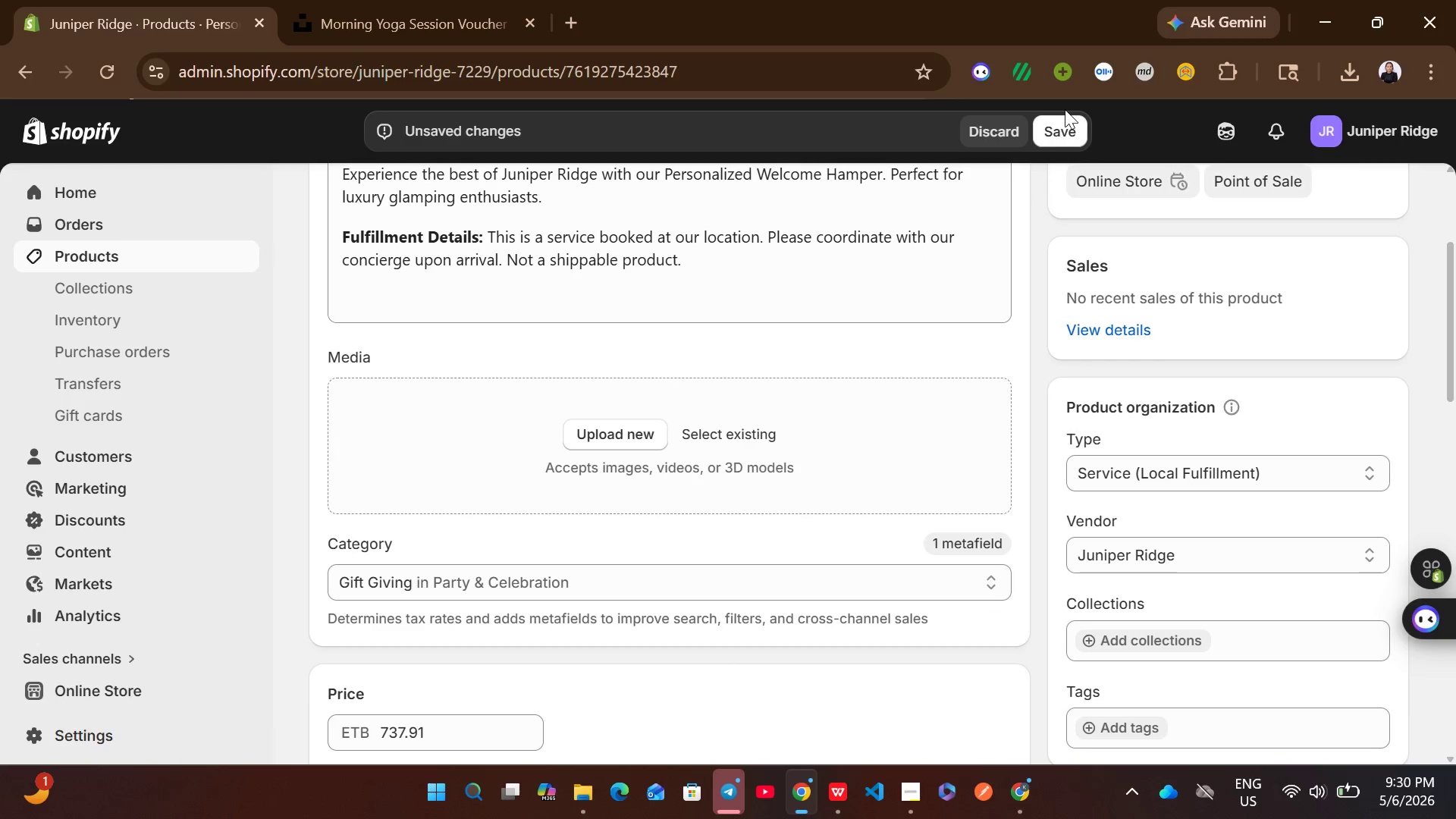 
left_click([1060, 120])
 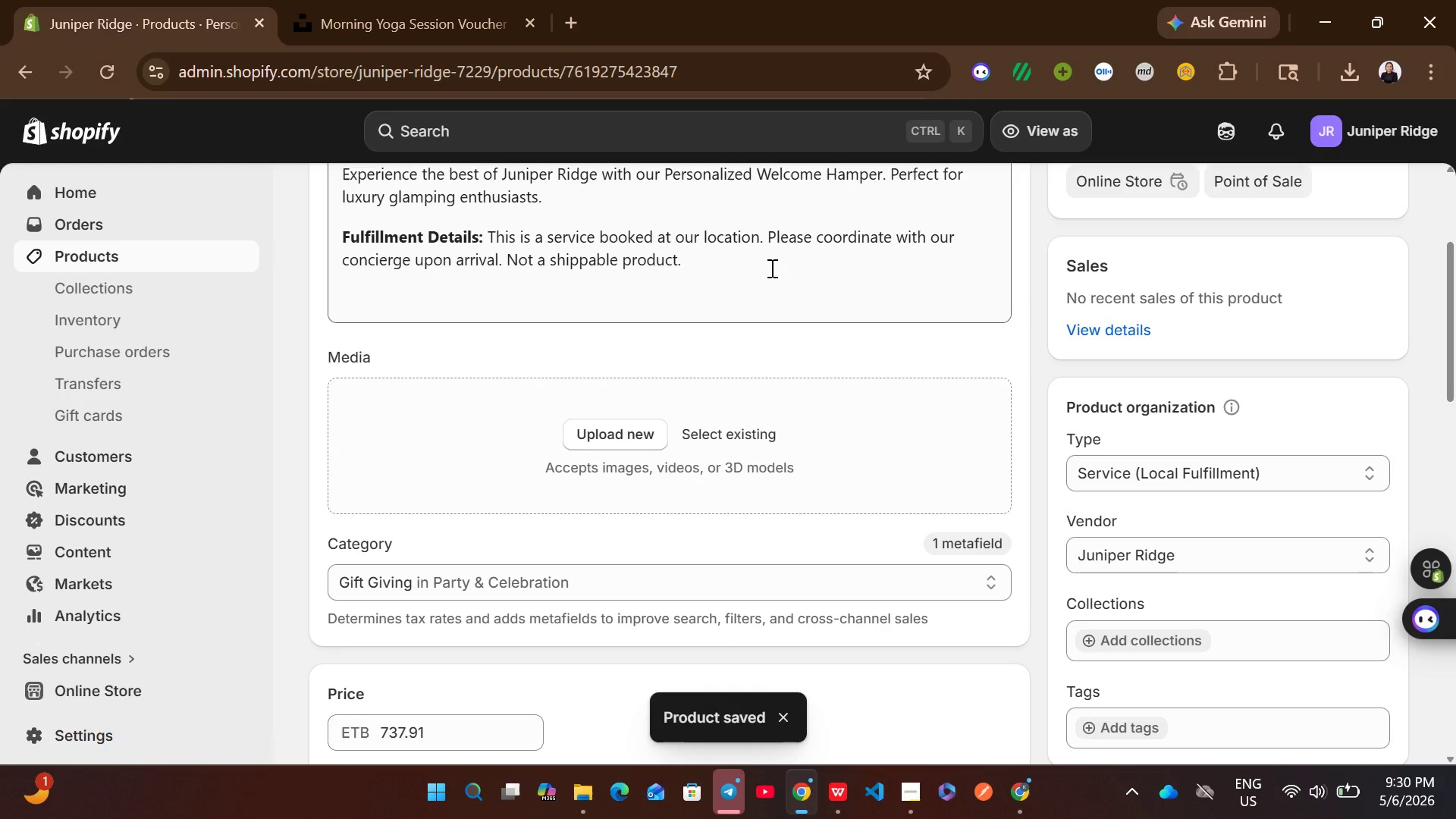 
wait(7.95)
 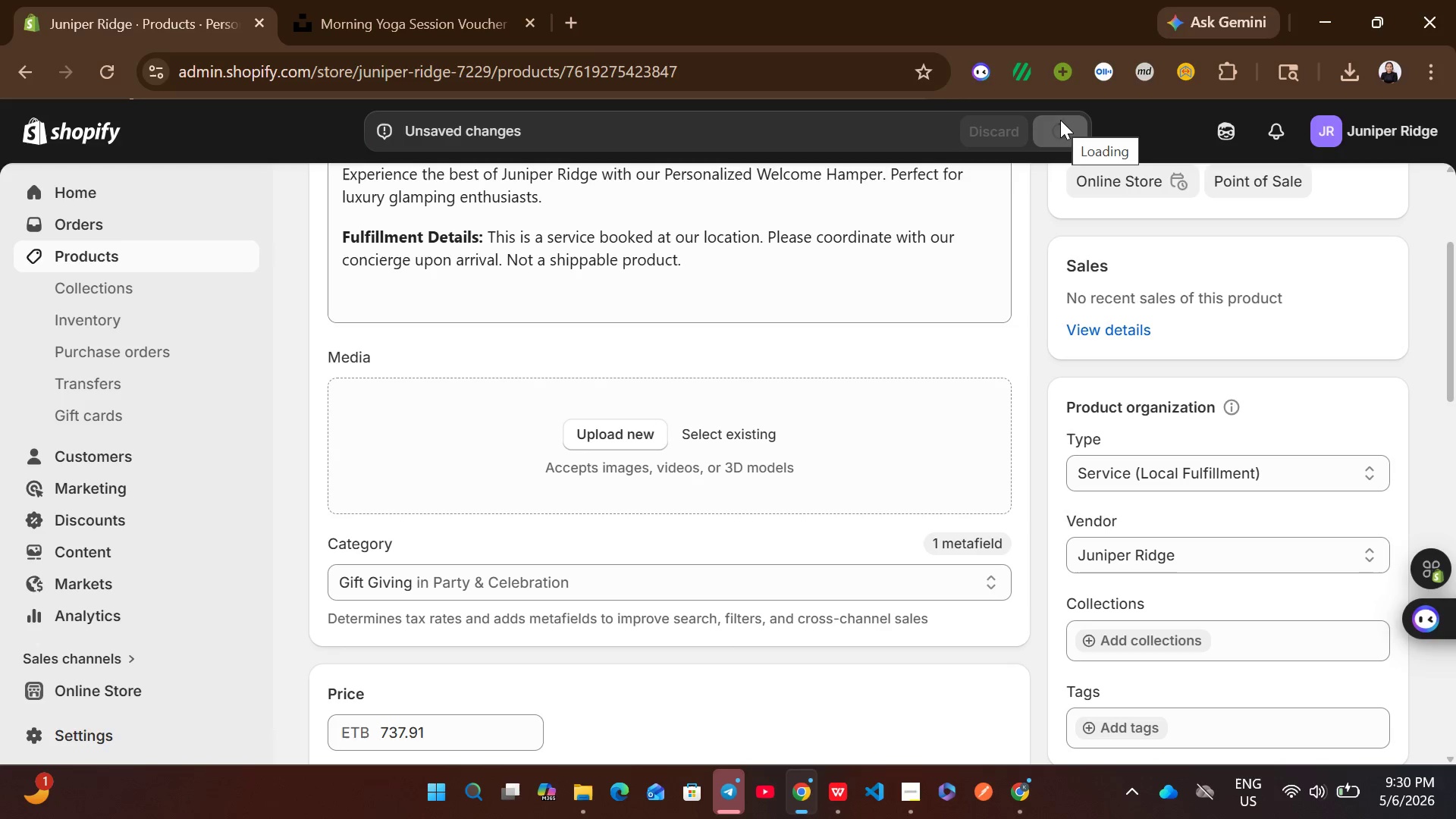 
left_click([193, 259])
 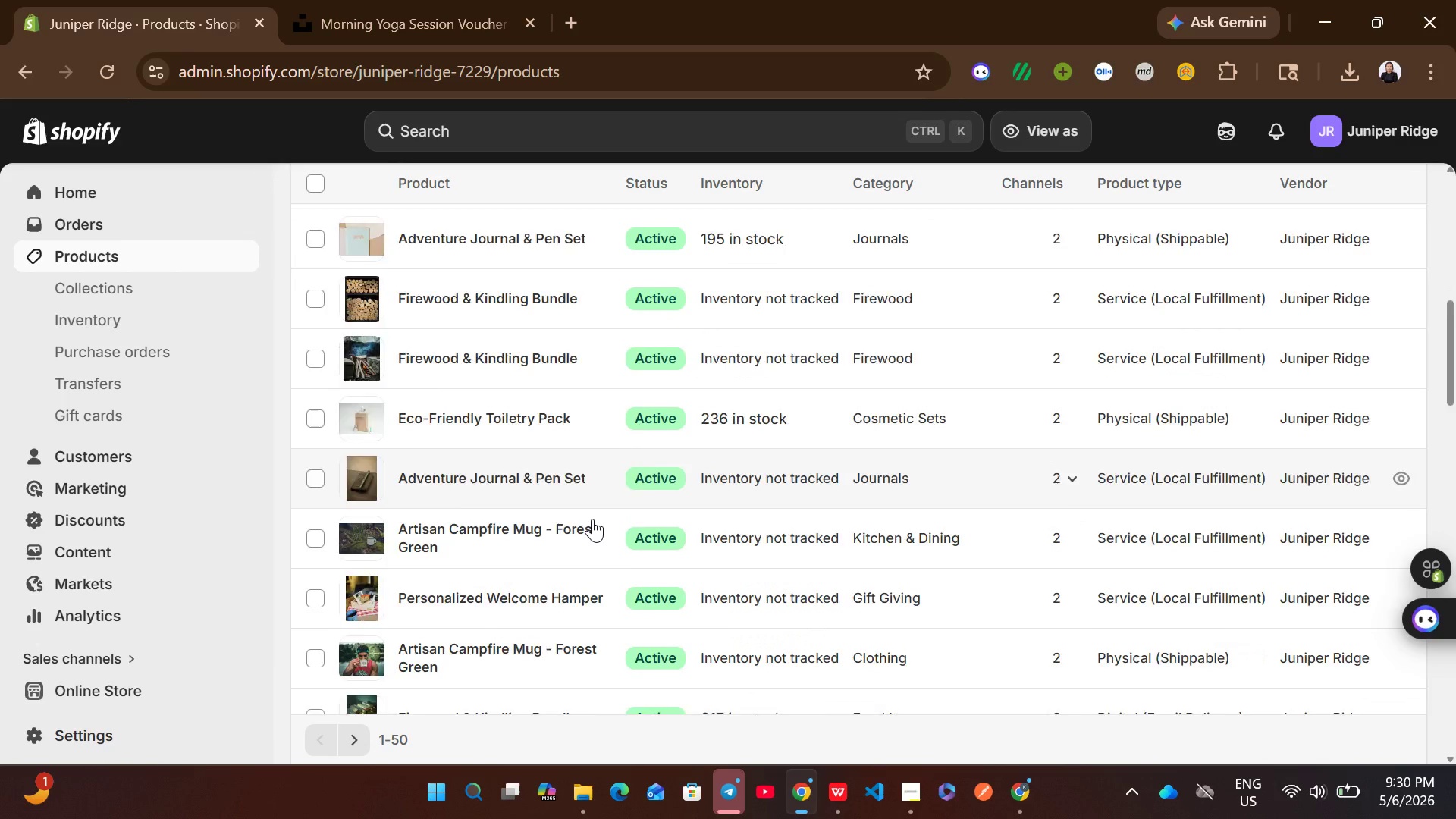 
wait(10.0)
 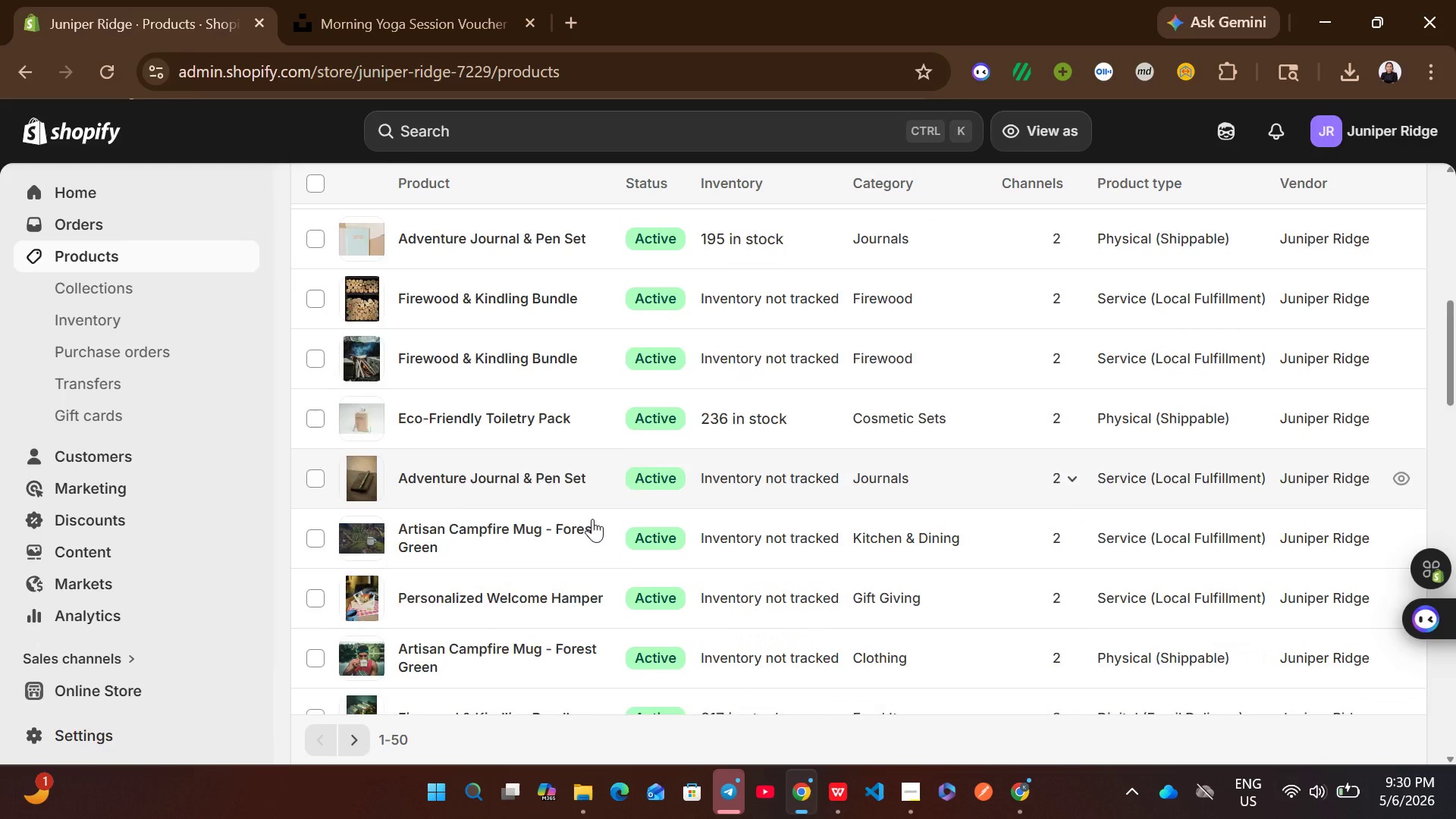 
left_click([908, 517])
 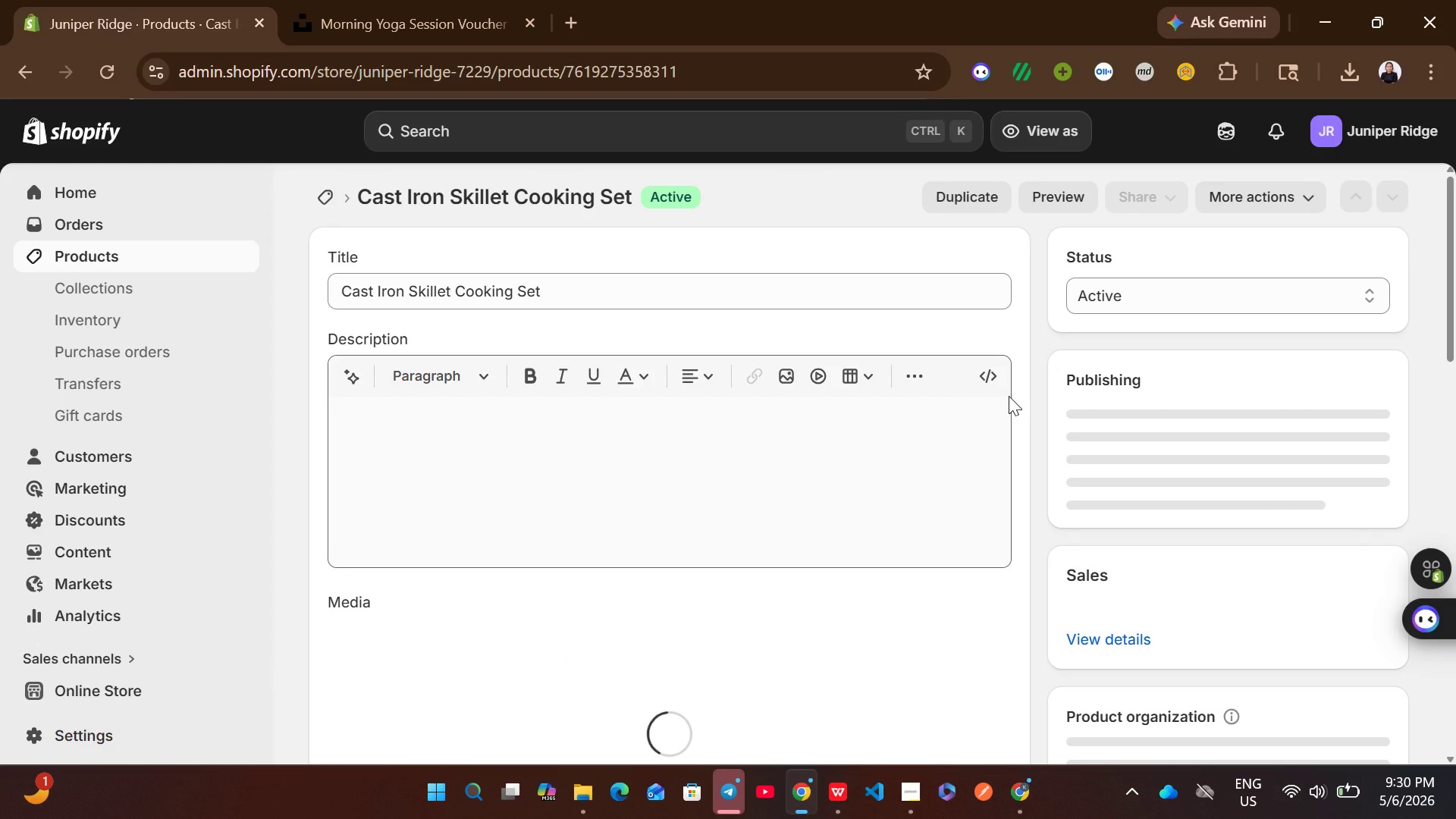 
left_click([984, 388])
 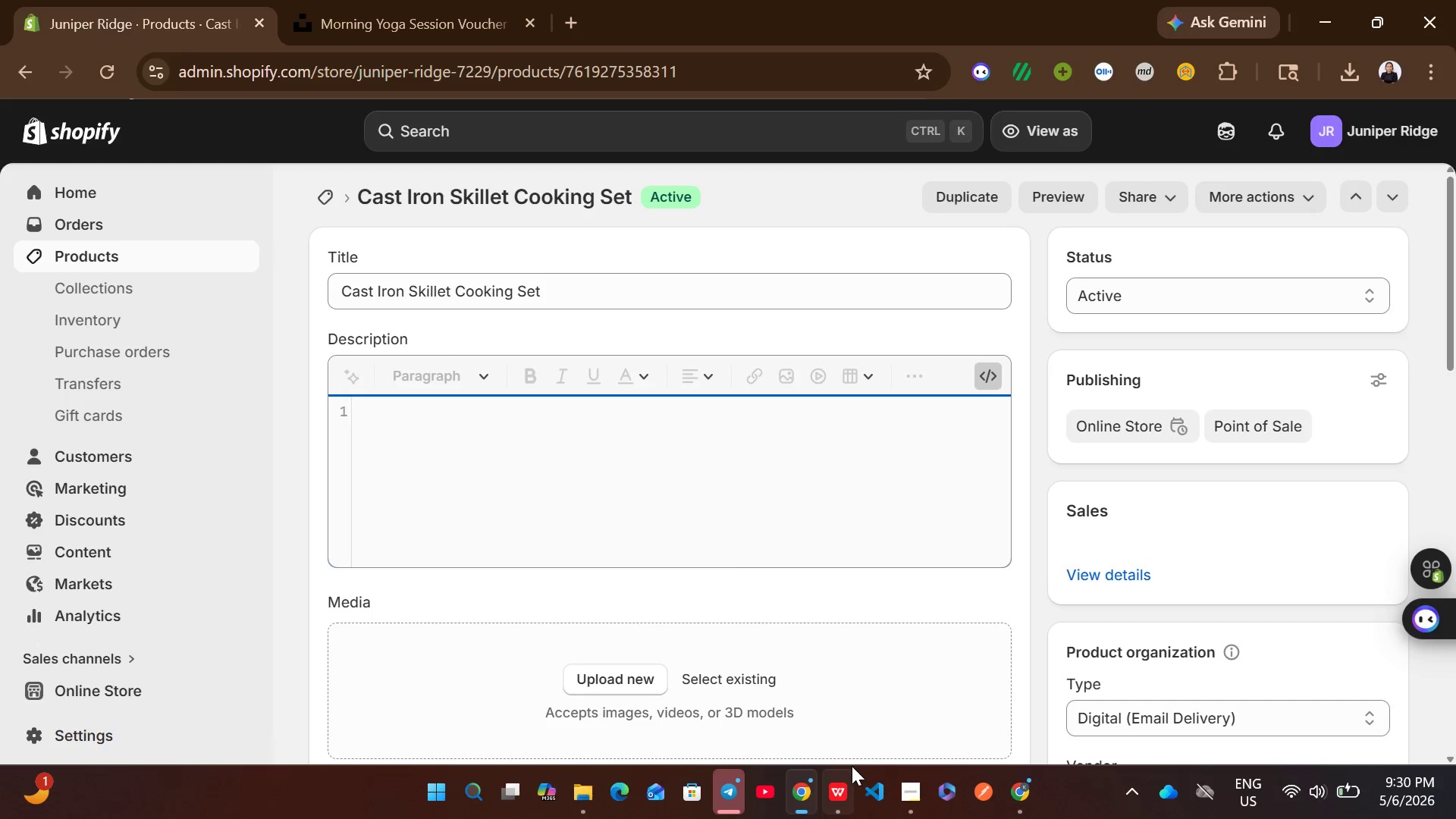 
left_click([847, 774])
 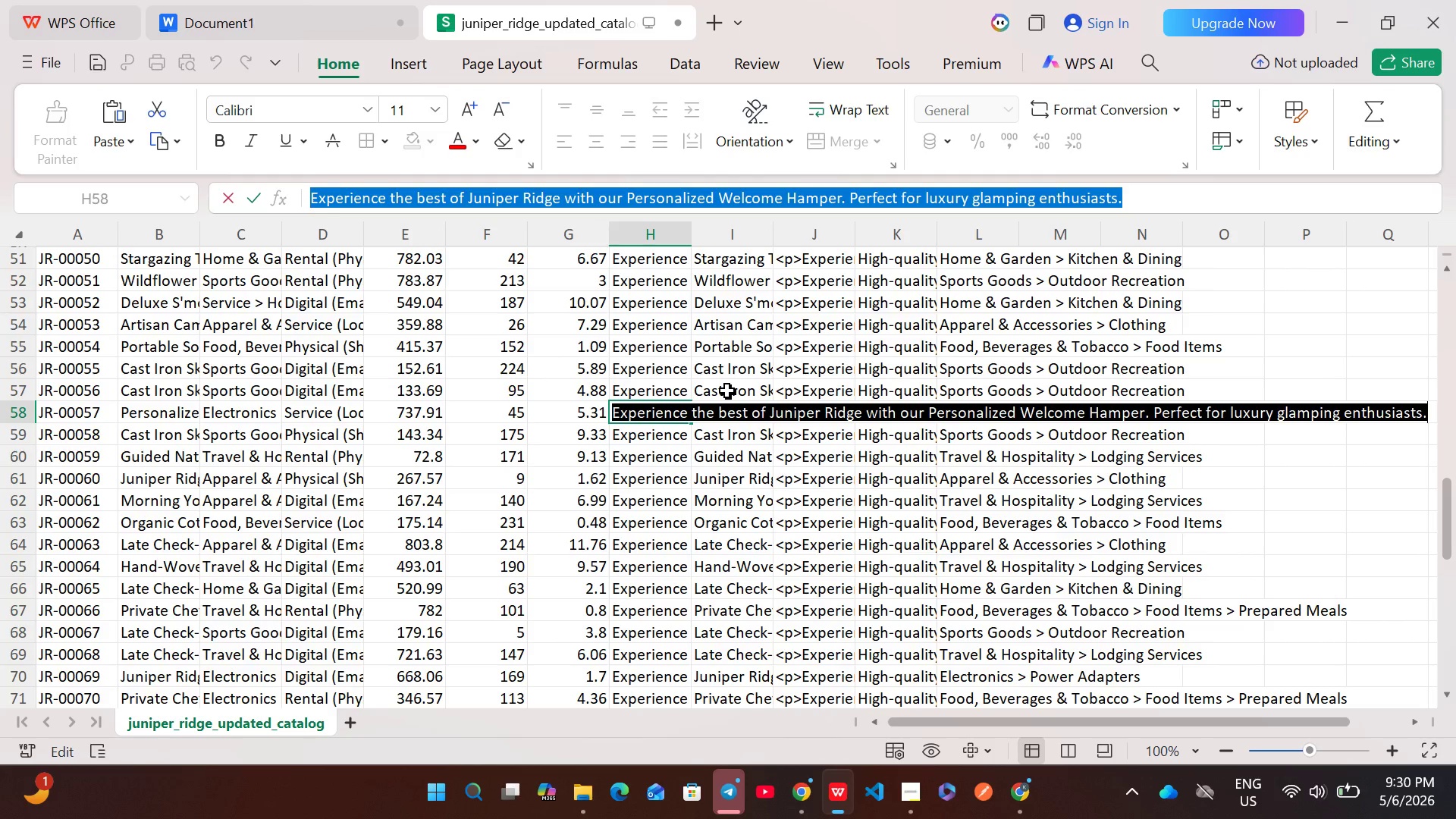 
double_click([795, 394])
 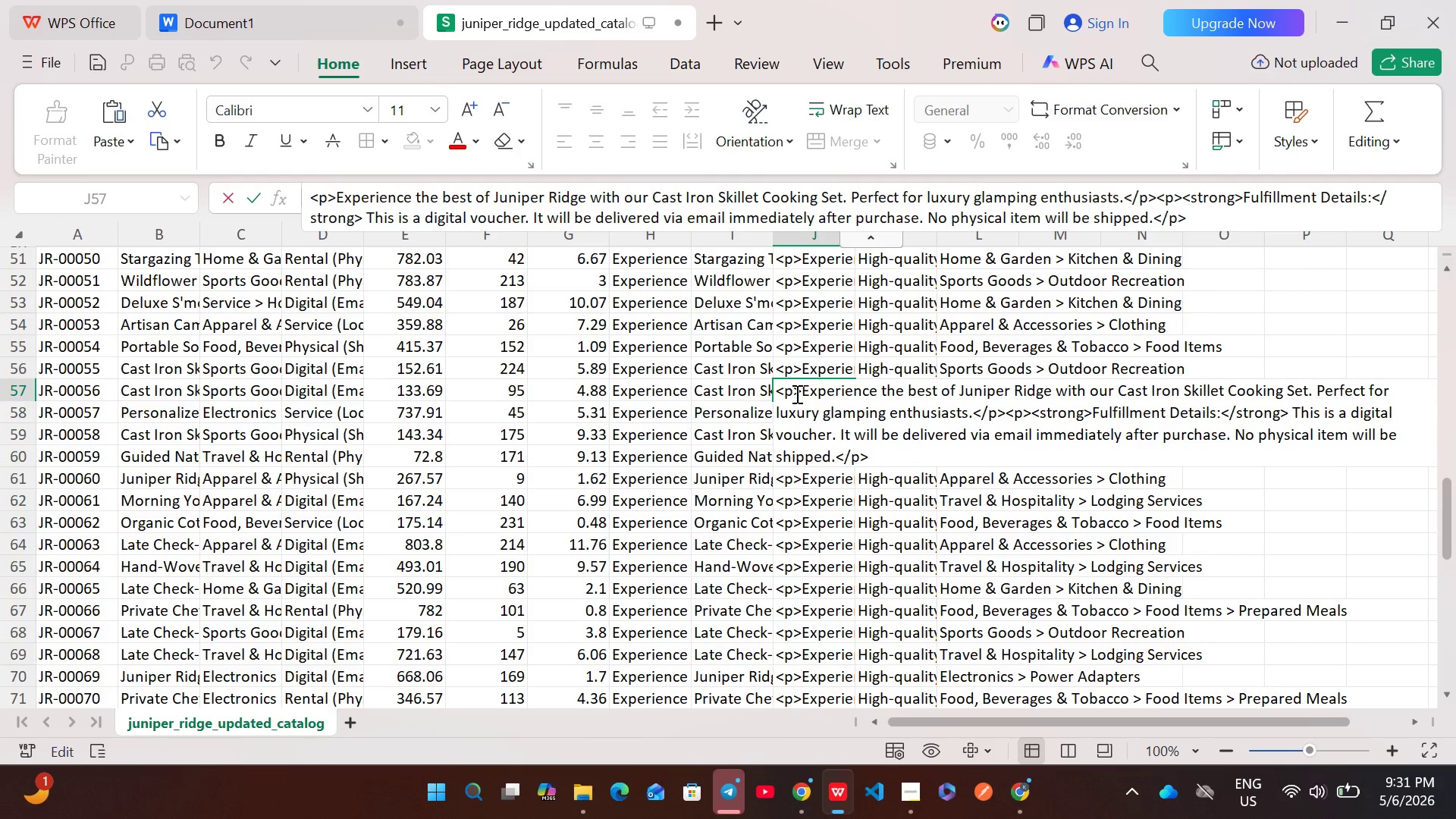 
key(Control+A)
 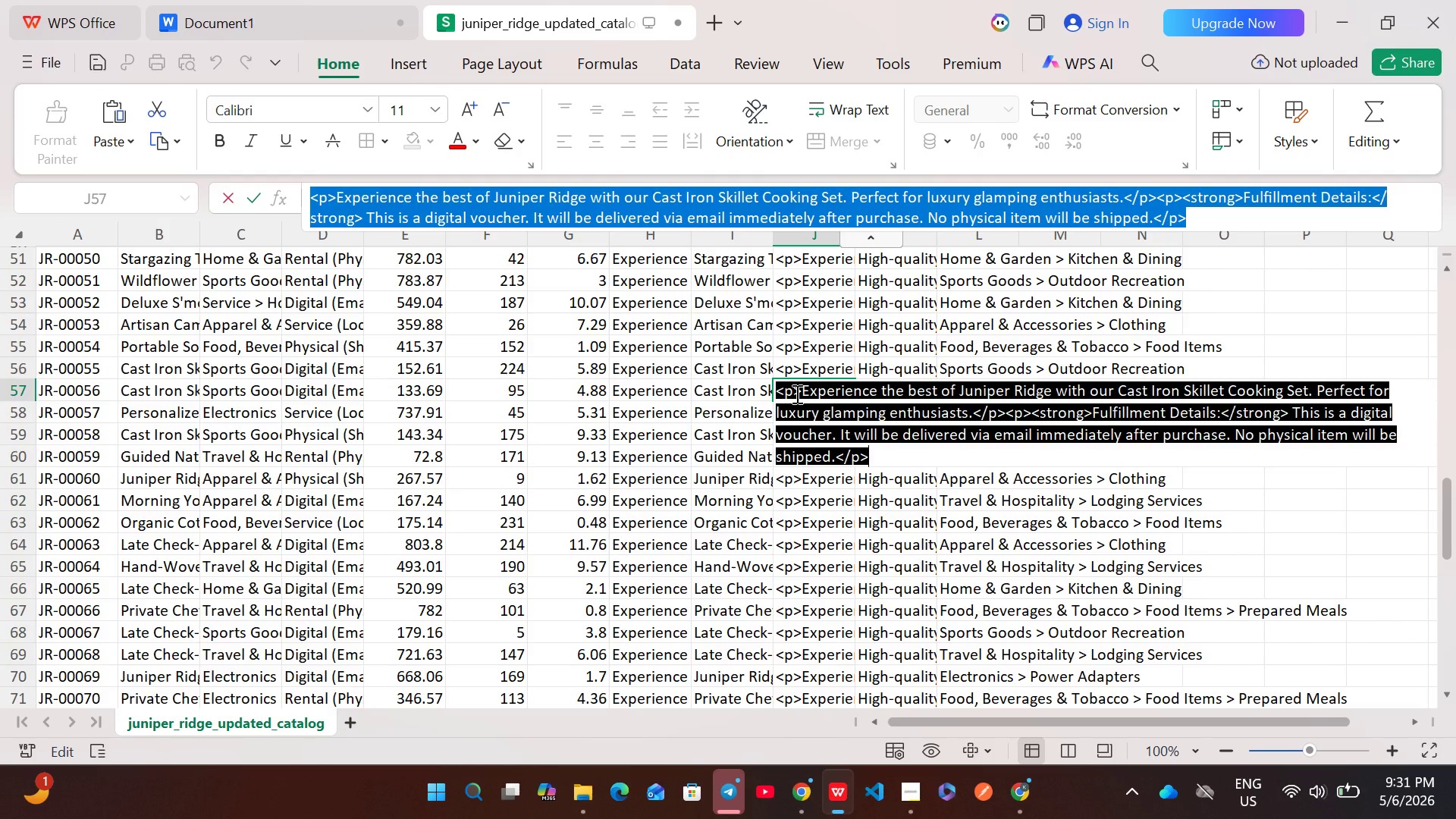 
key(Control+C)
 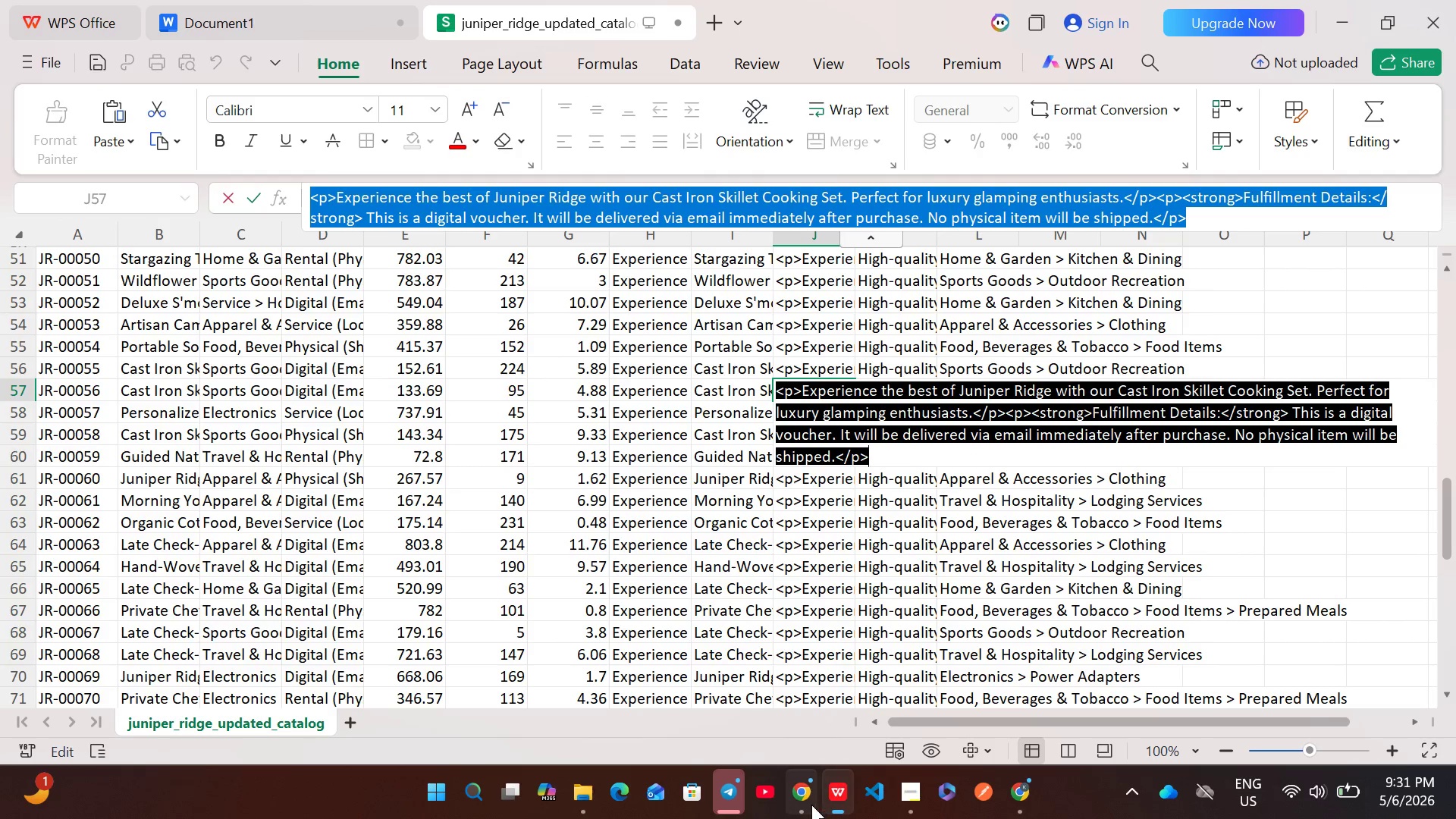 
left_click([809, 807])
 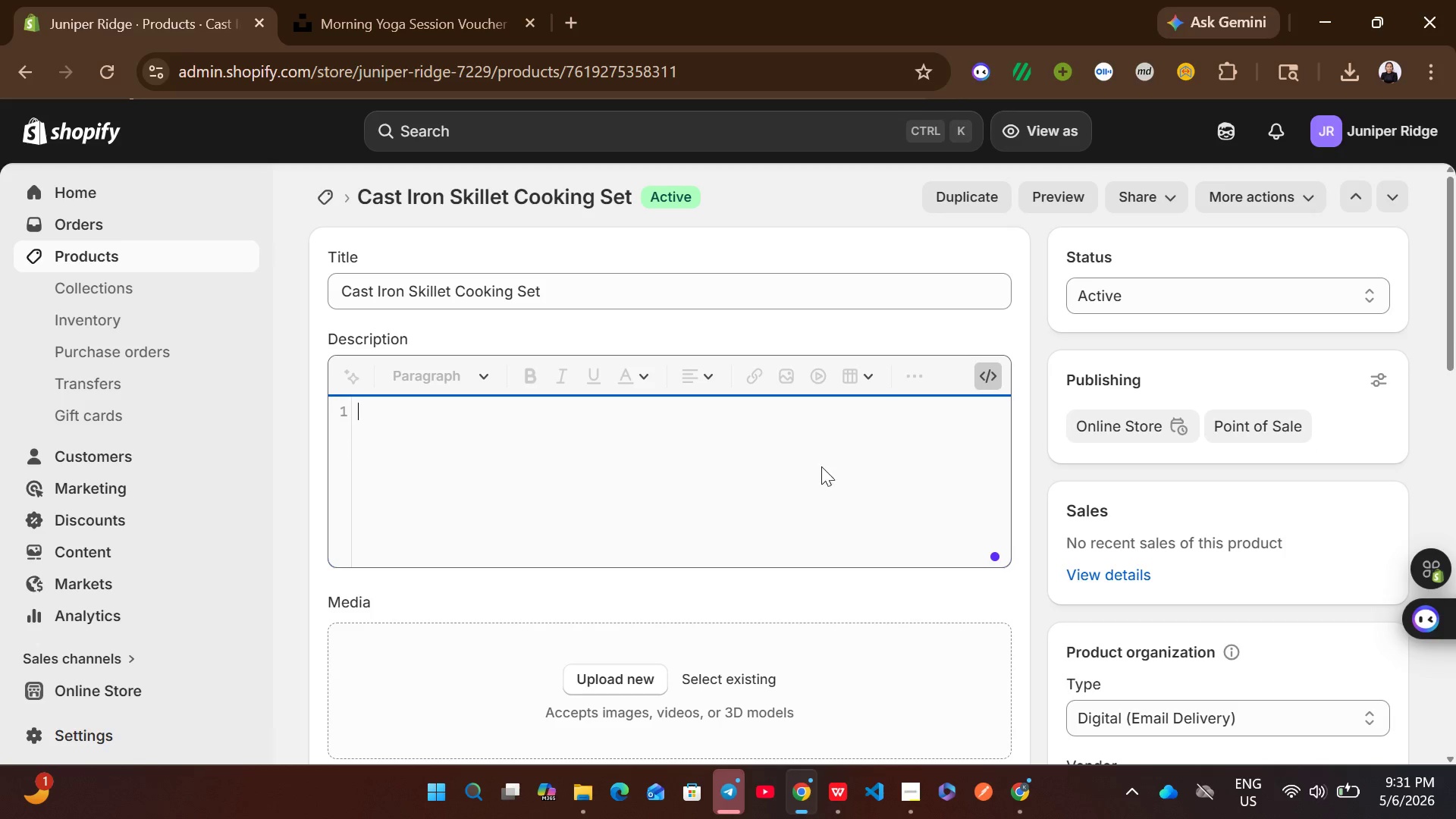 
left_click([772, 500])
 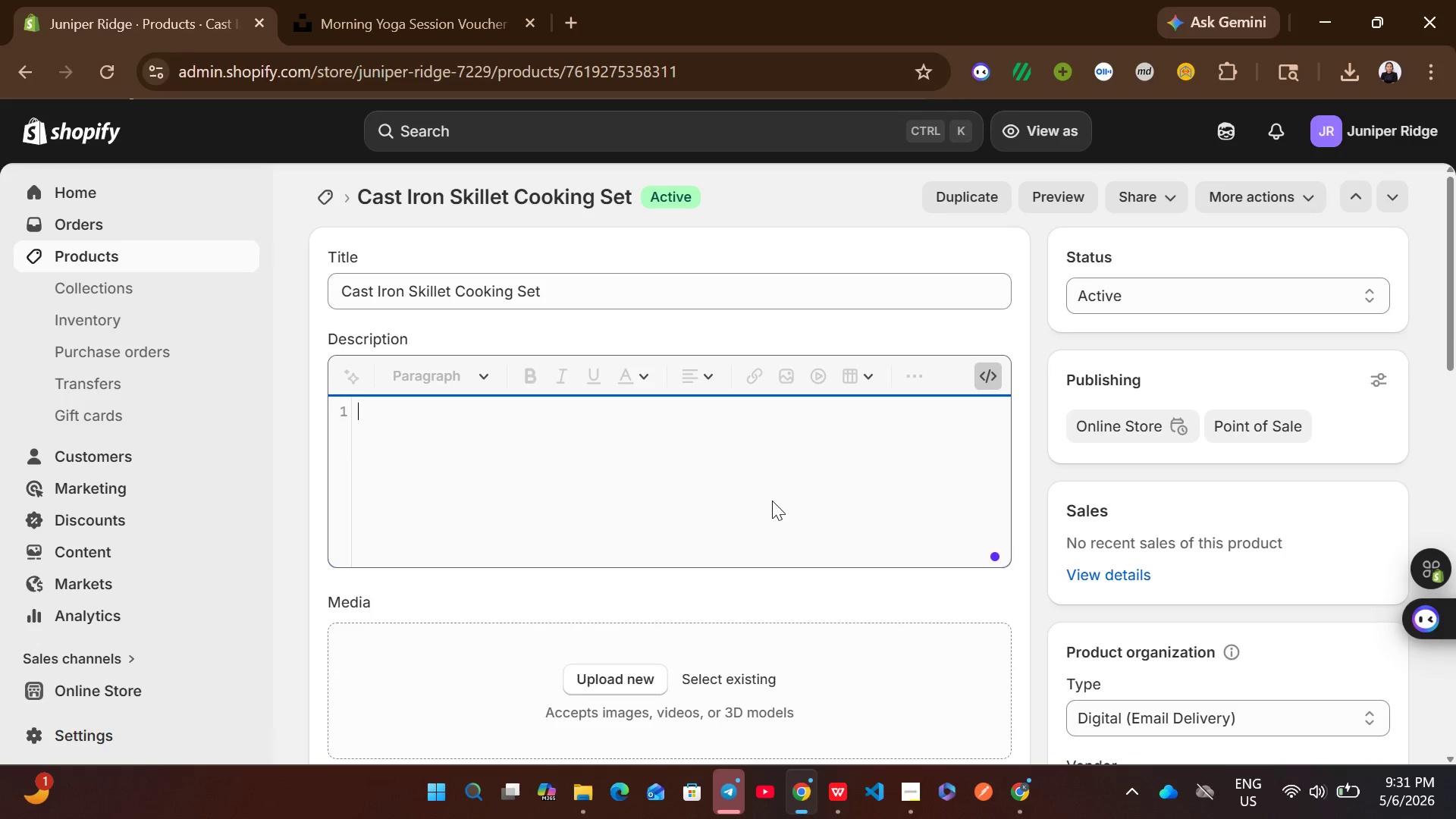 
key(Control+V)
 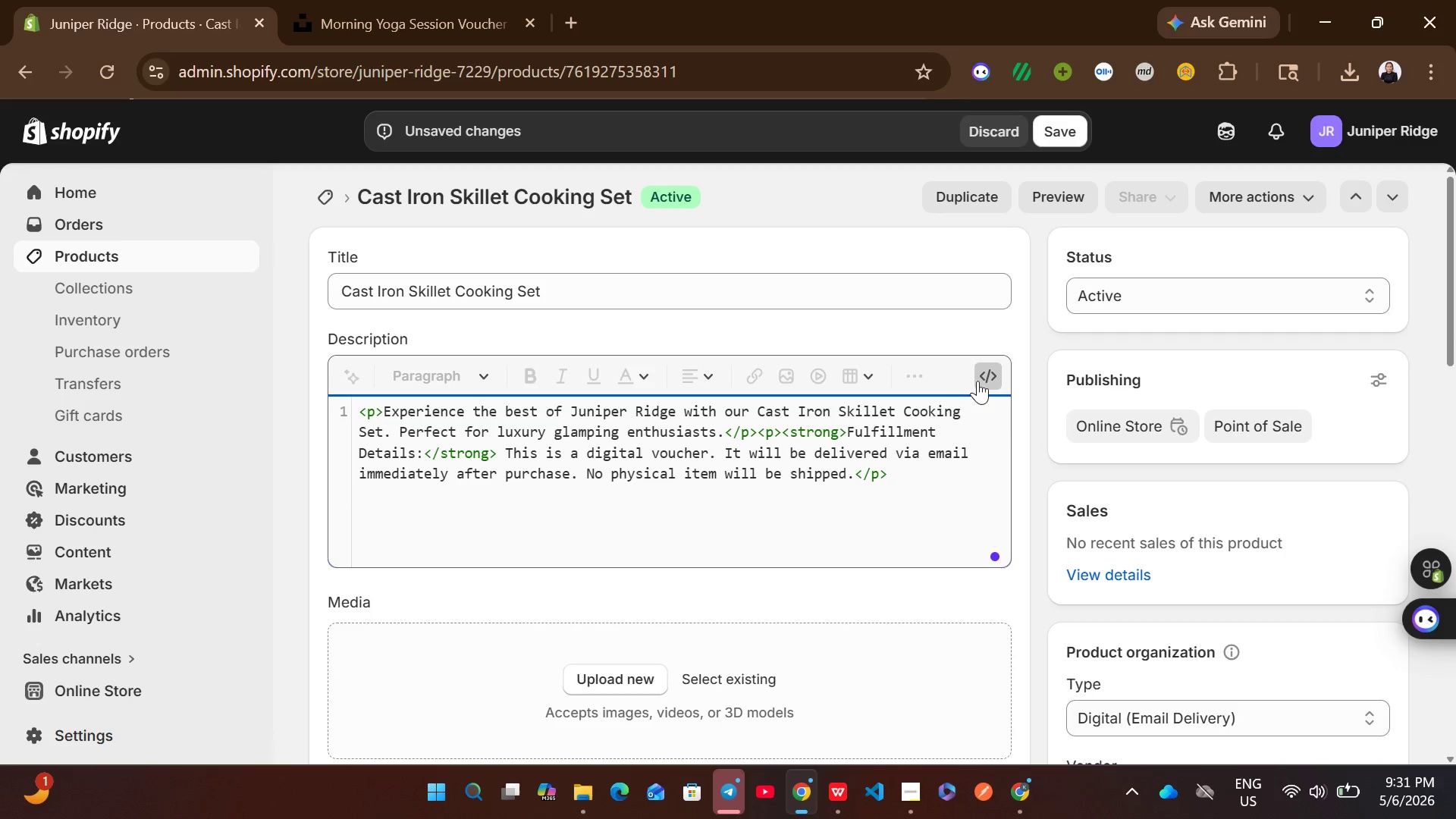 
left_click([982, 379])
 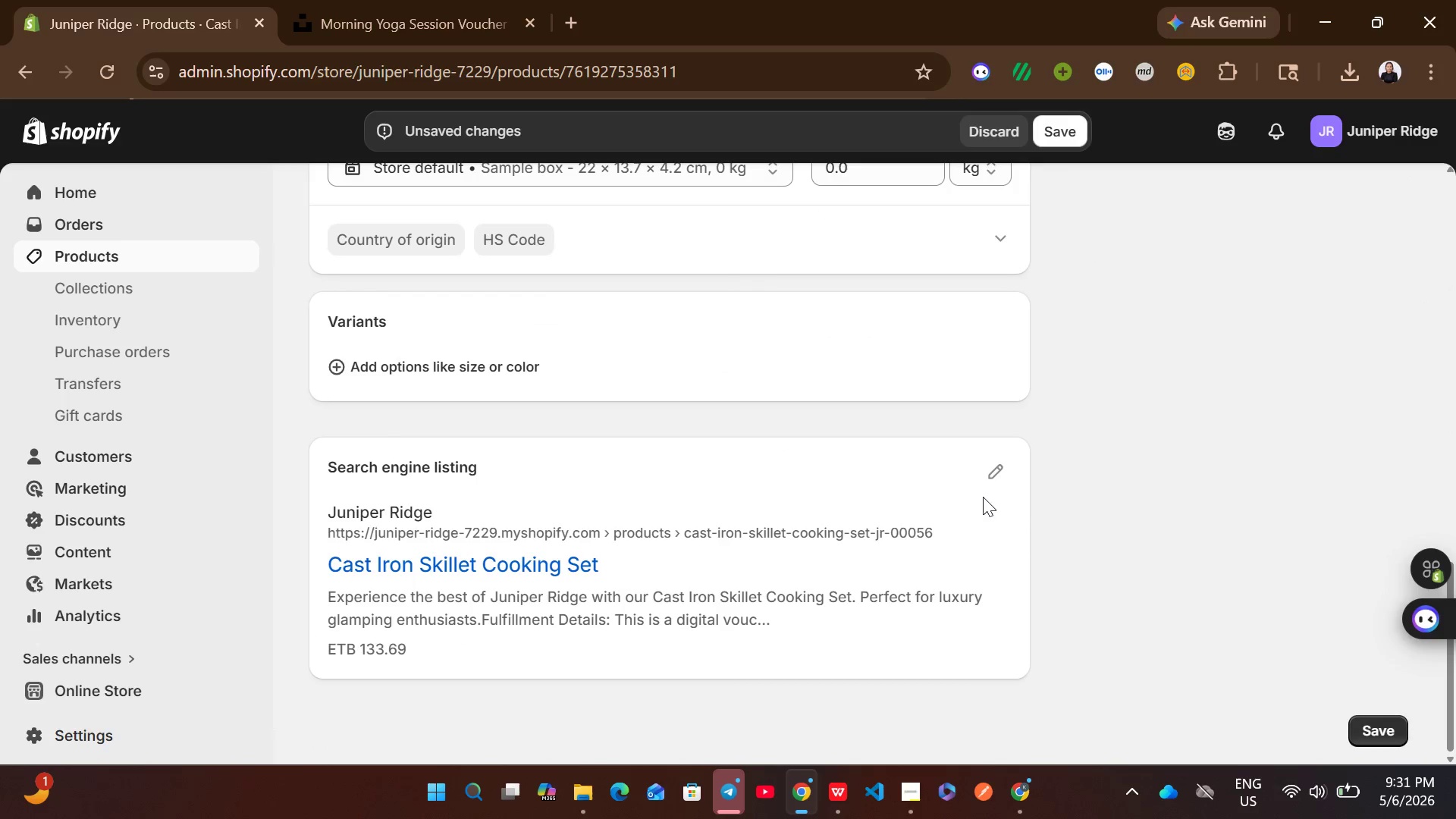 
left_click([991, 470])
 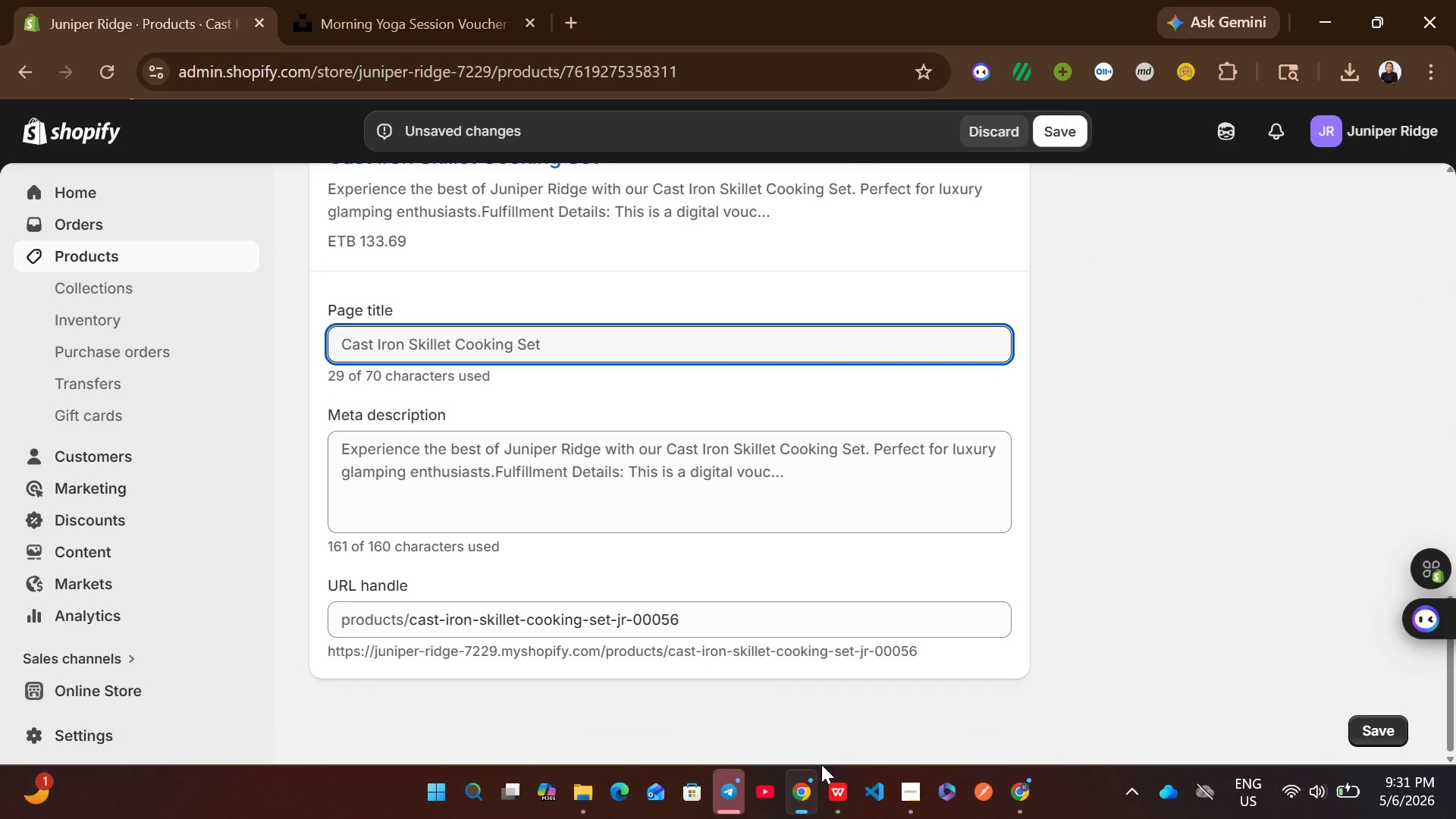 
left_click([846, 795])
 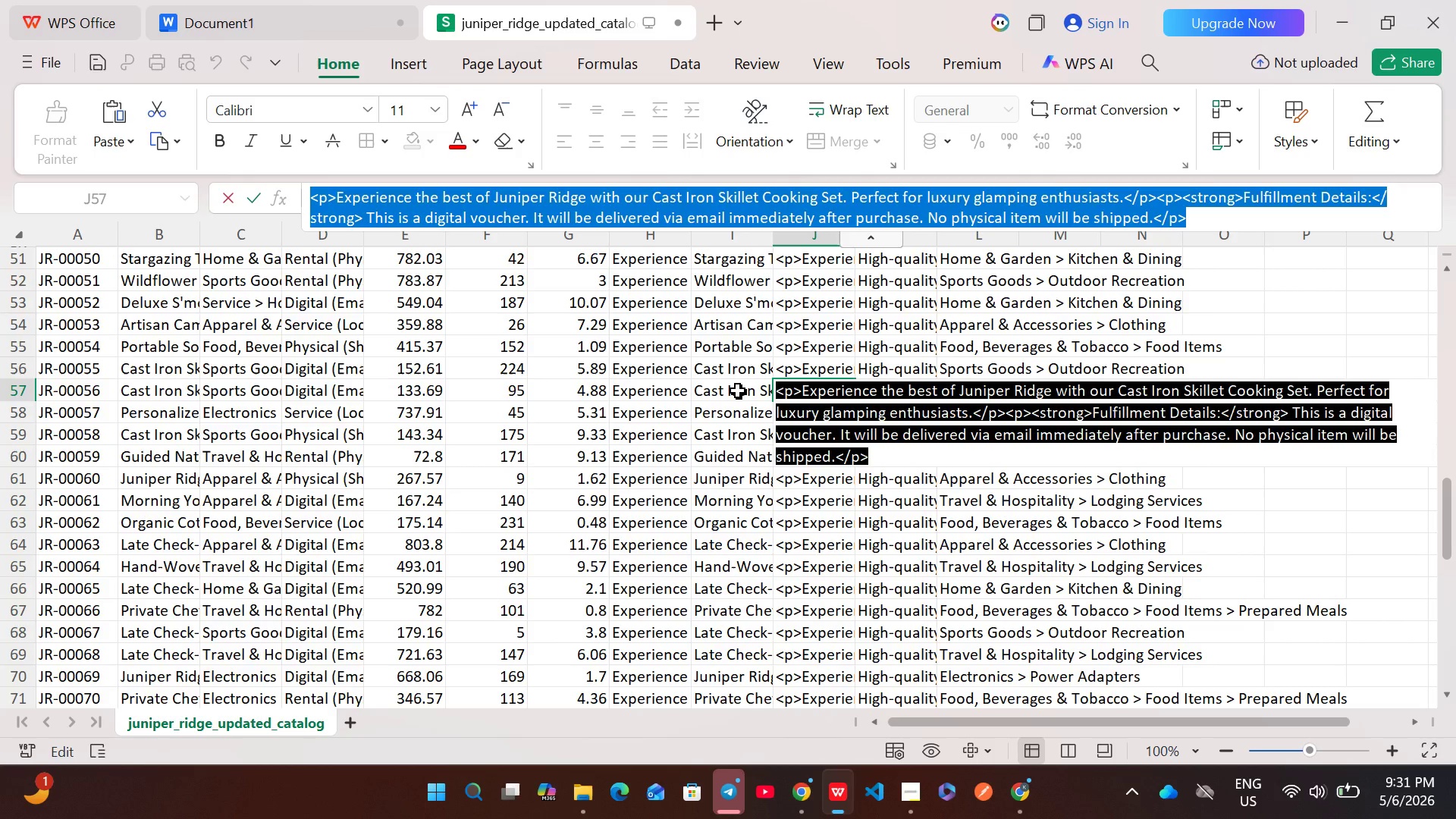 
double_click([738, 391])
 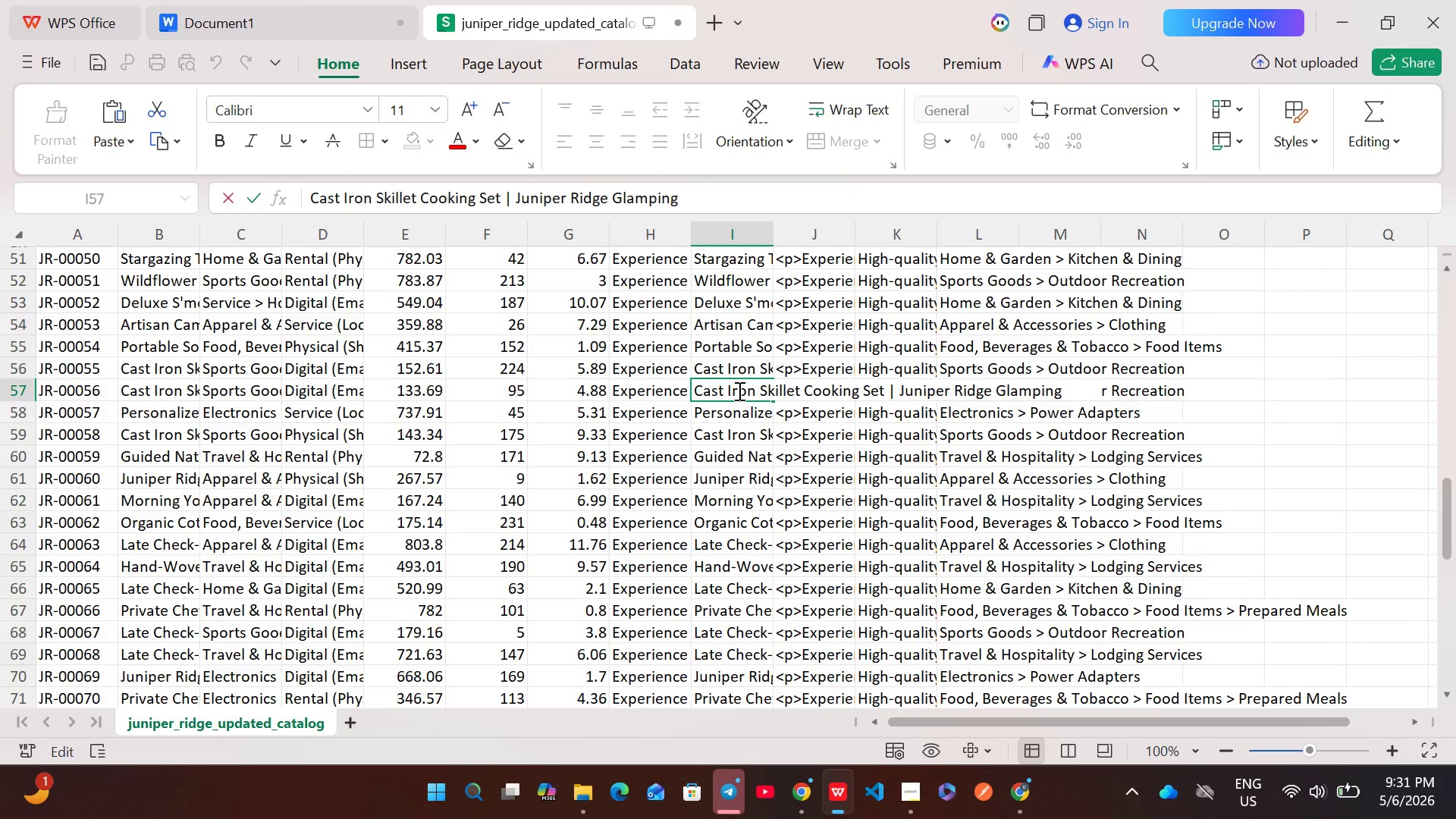 
key(Control+ControlLeft)
 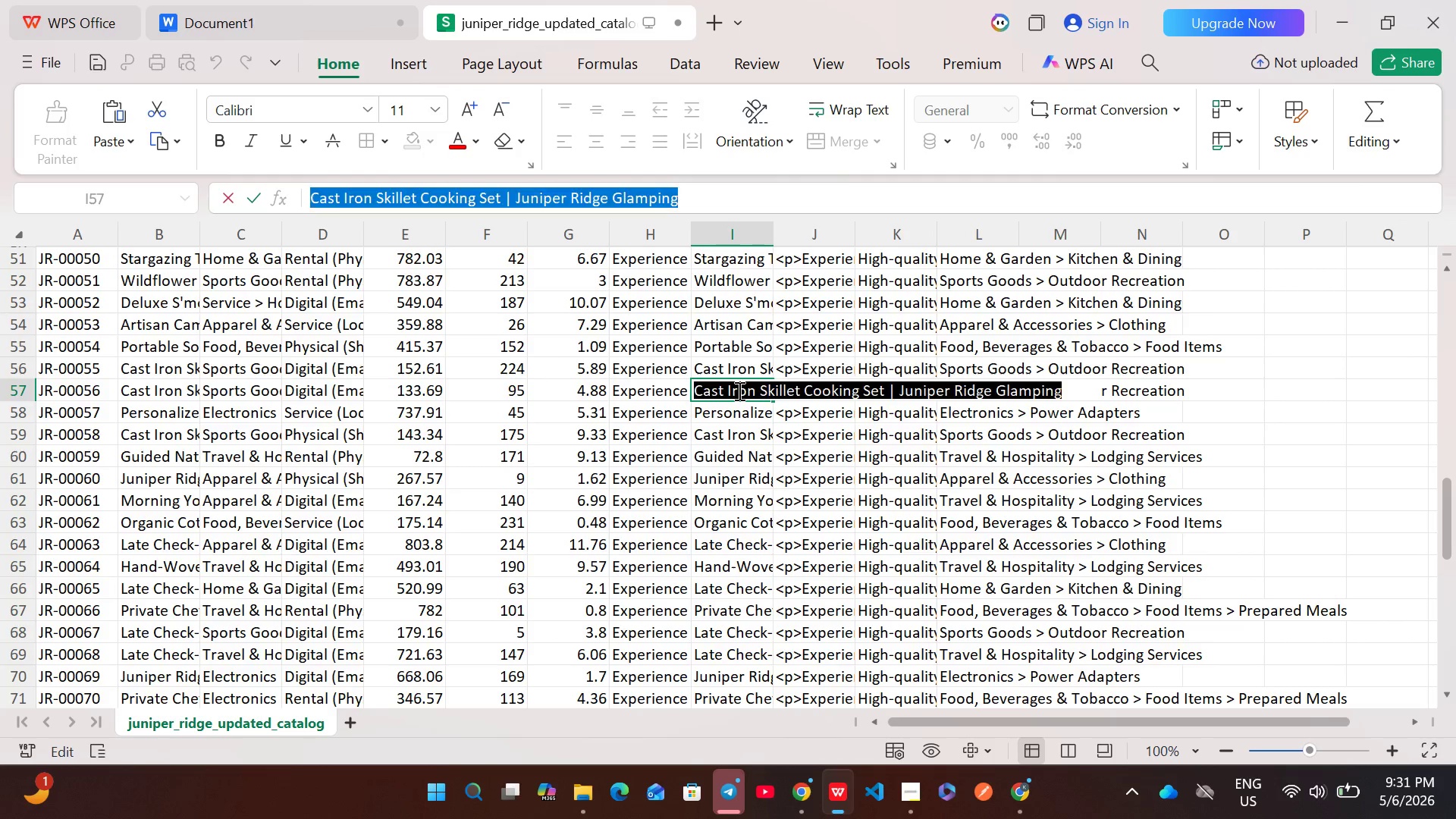 
key(Control+A)
 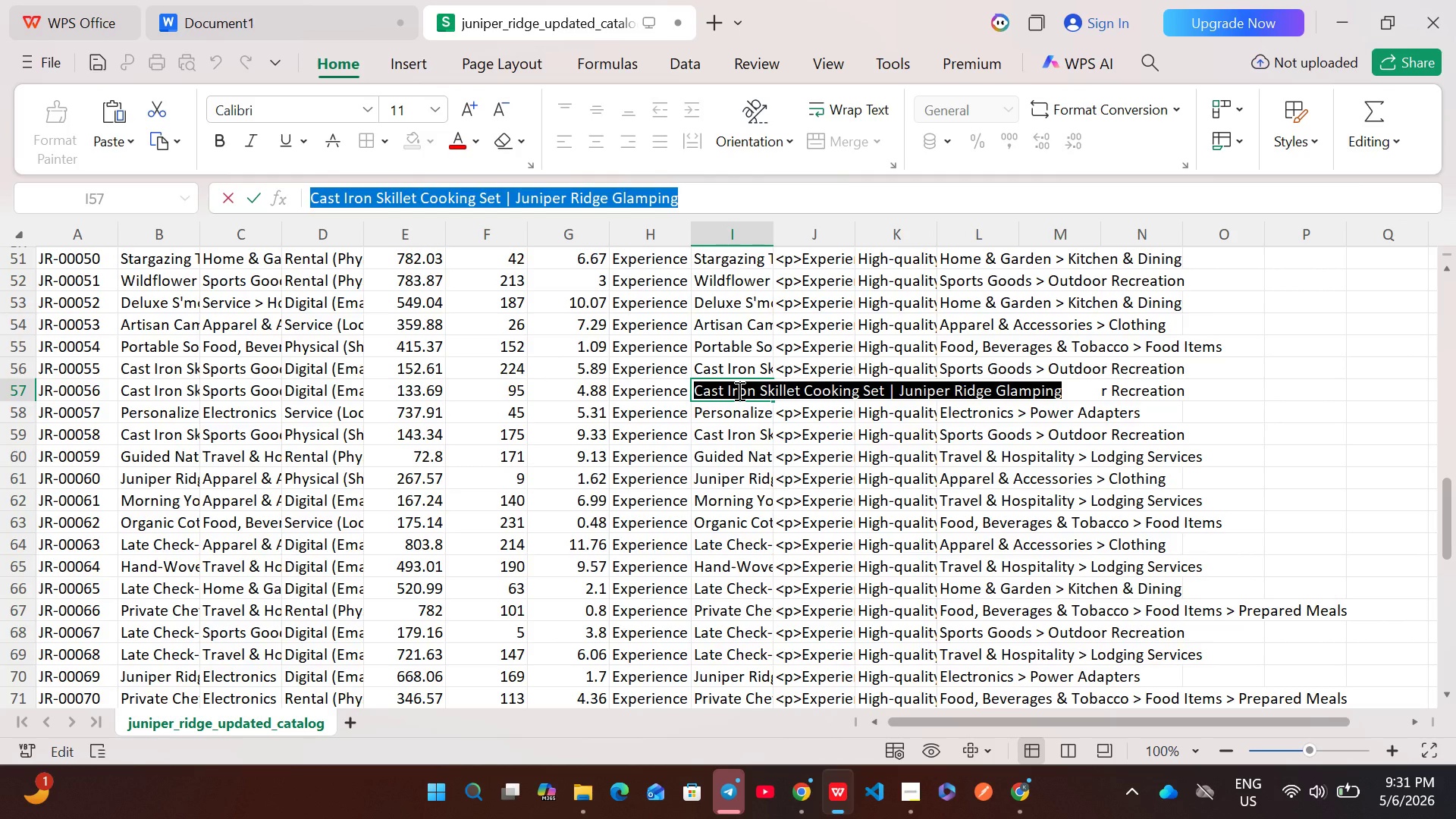 
key(Control+C)
 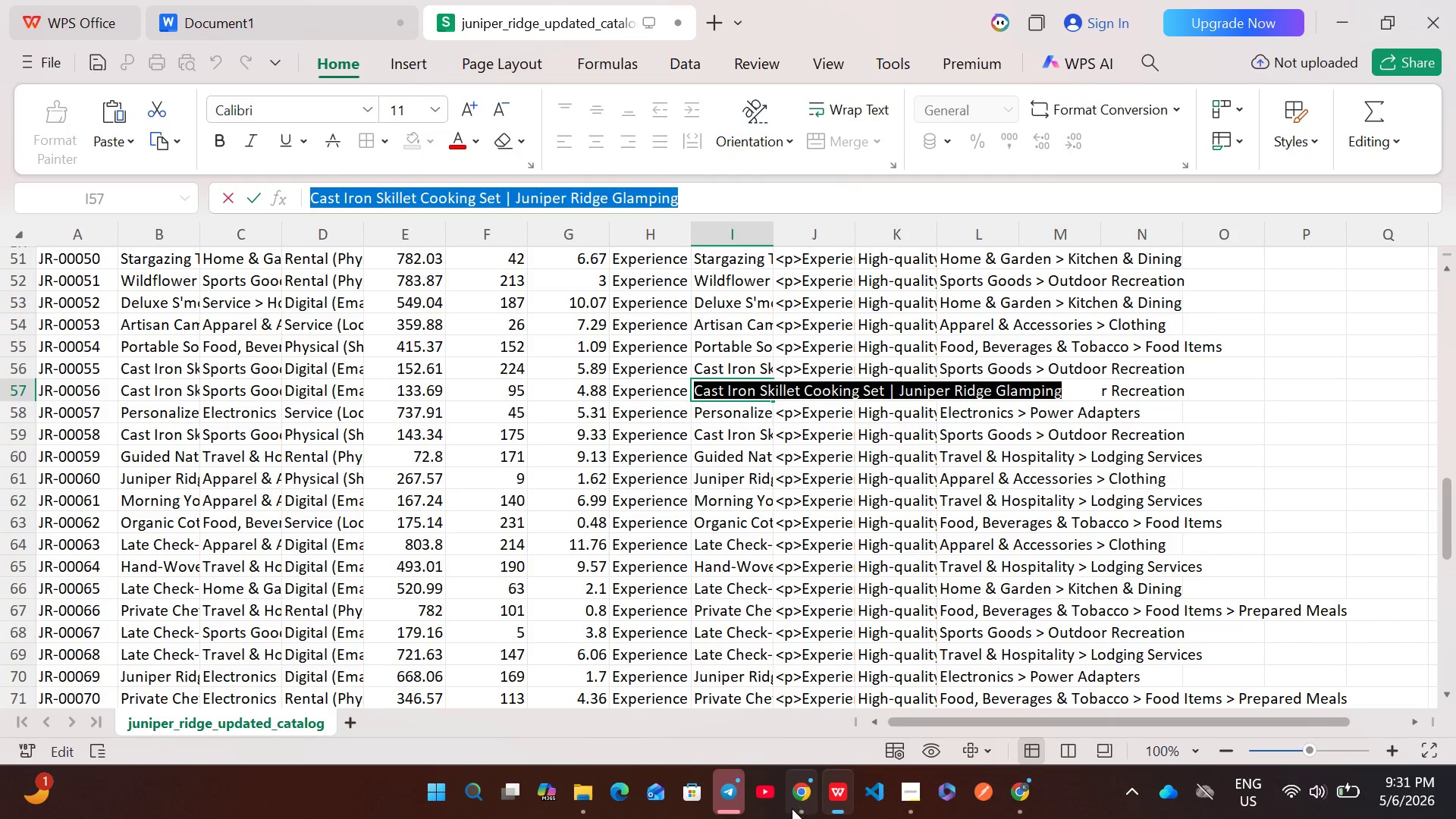 
left_click([795, 816])
 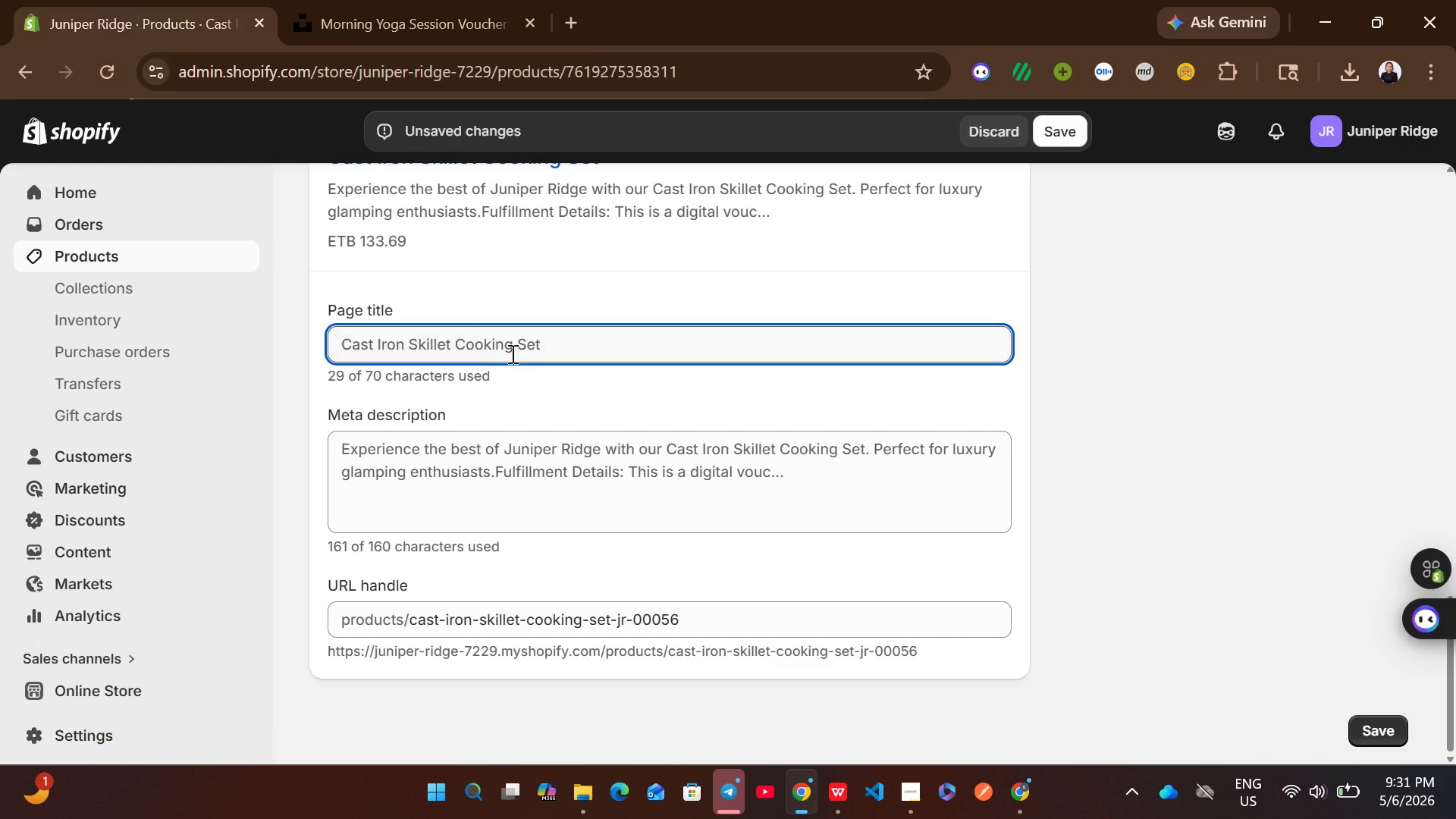 
left_click([509, 352])
 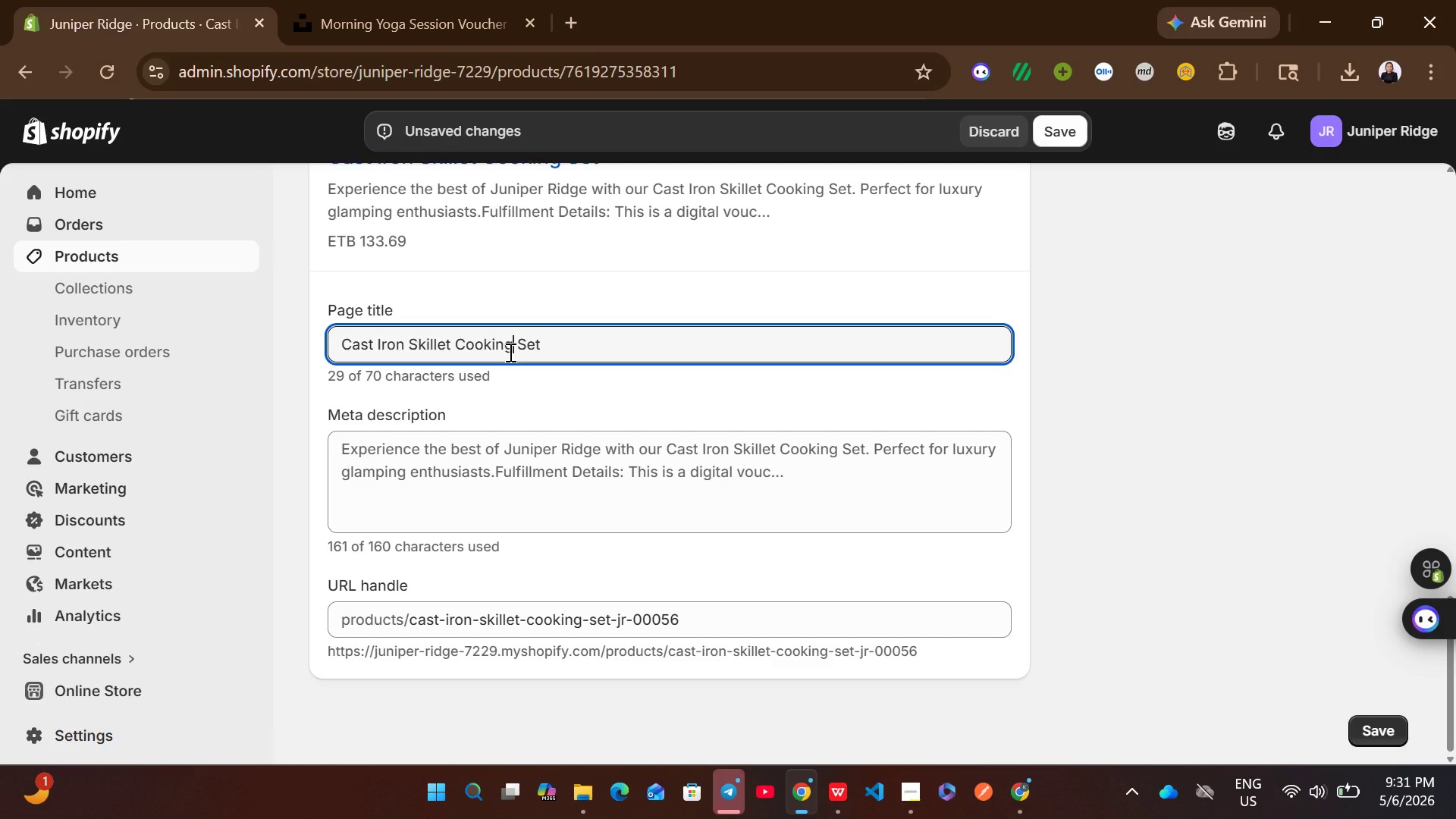 
key(Control+A)
 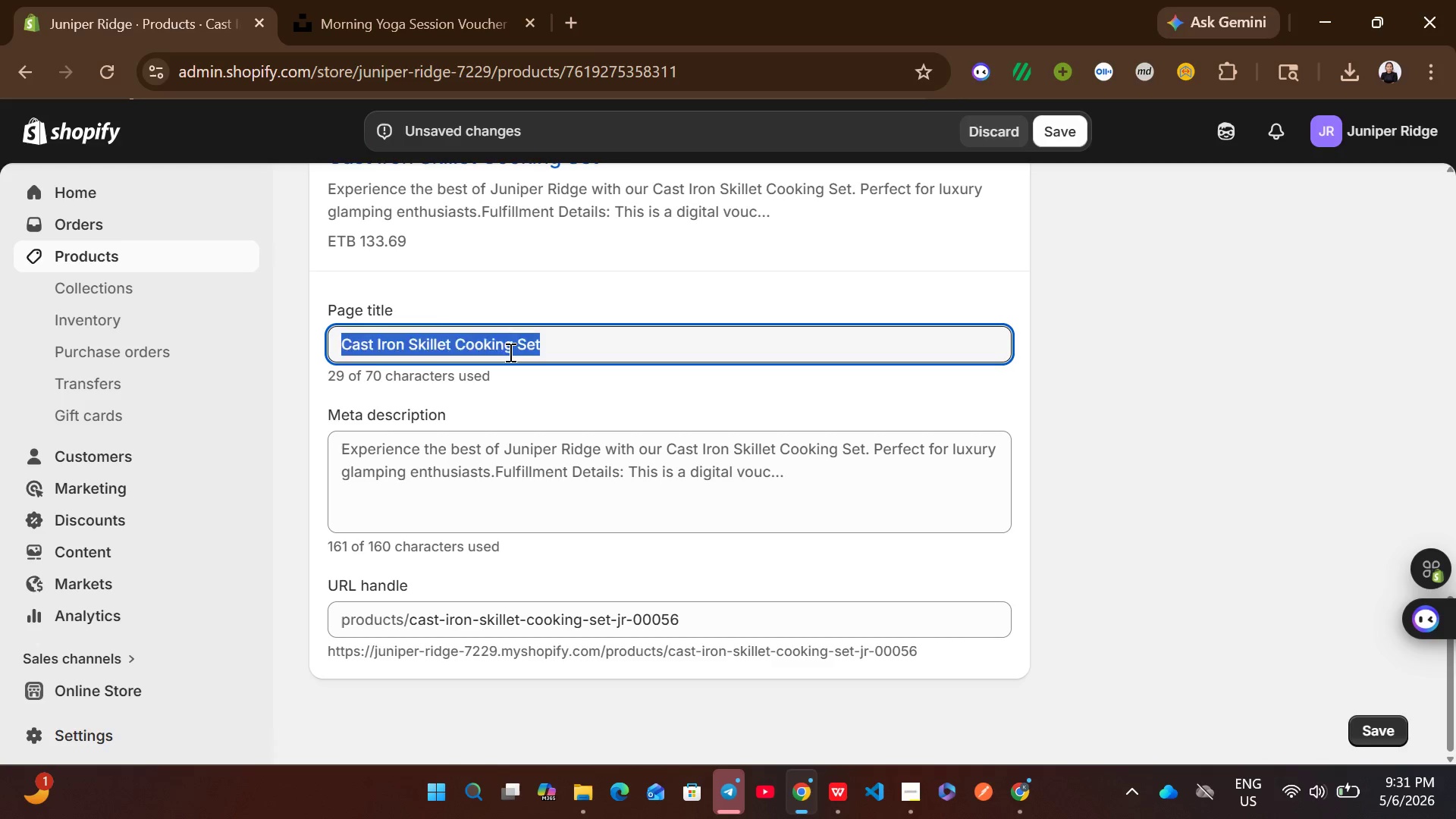 
key(Control+V)
 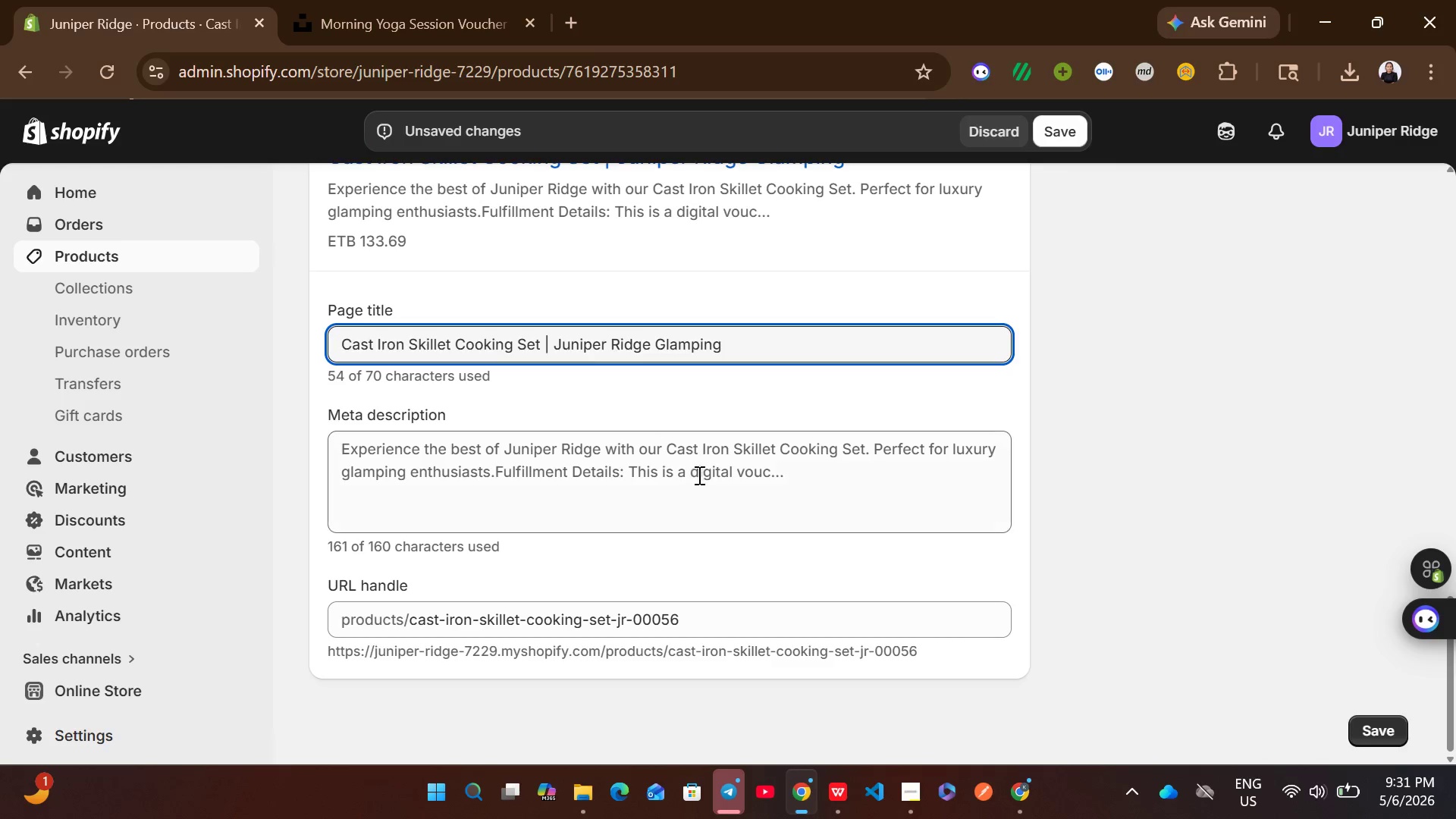 
left_click([698, 475])
 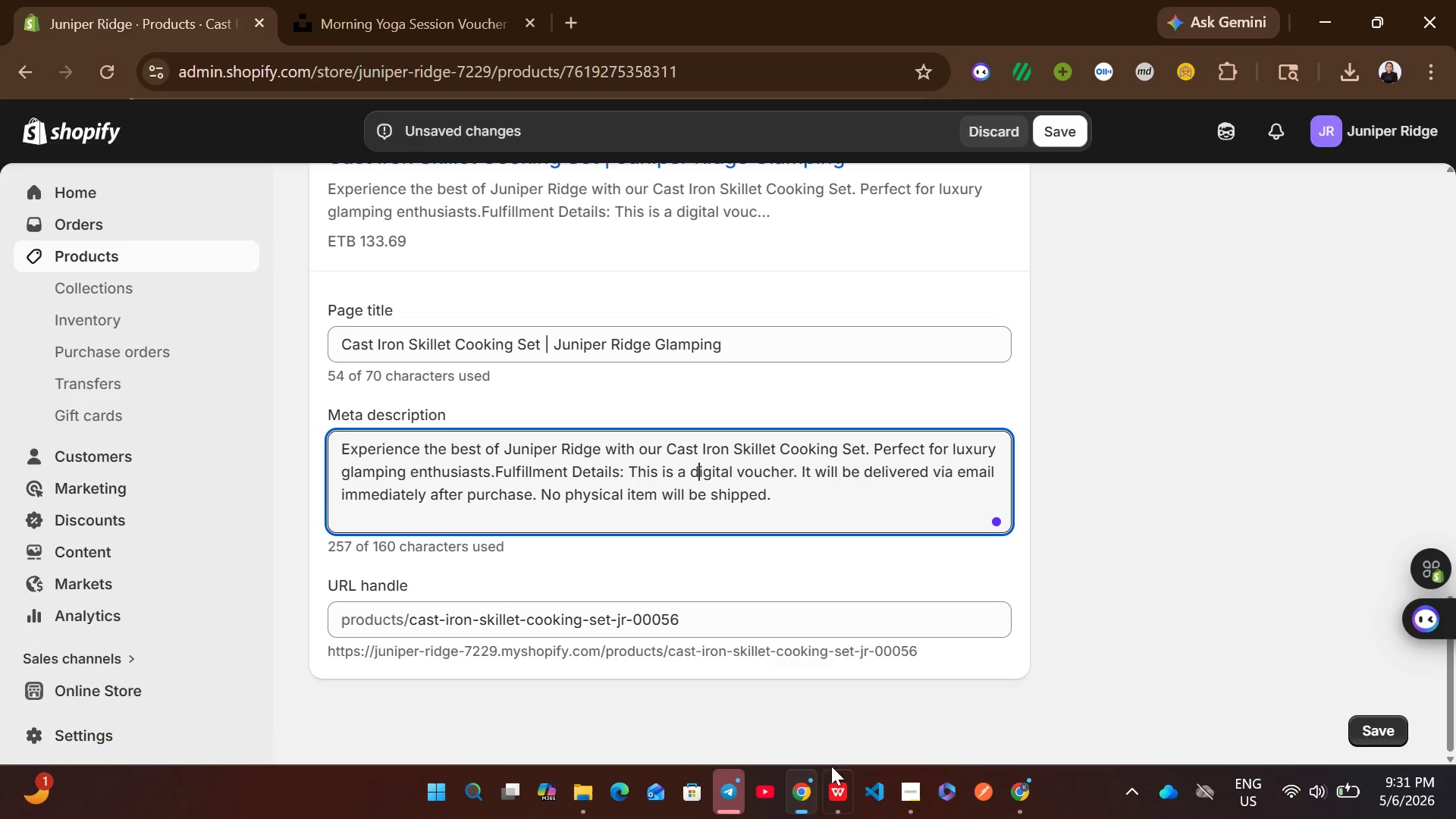 
left_click([833, 789])
 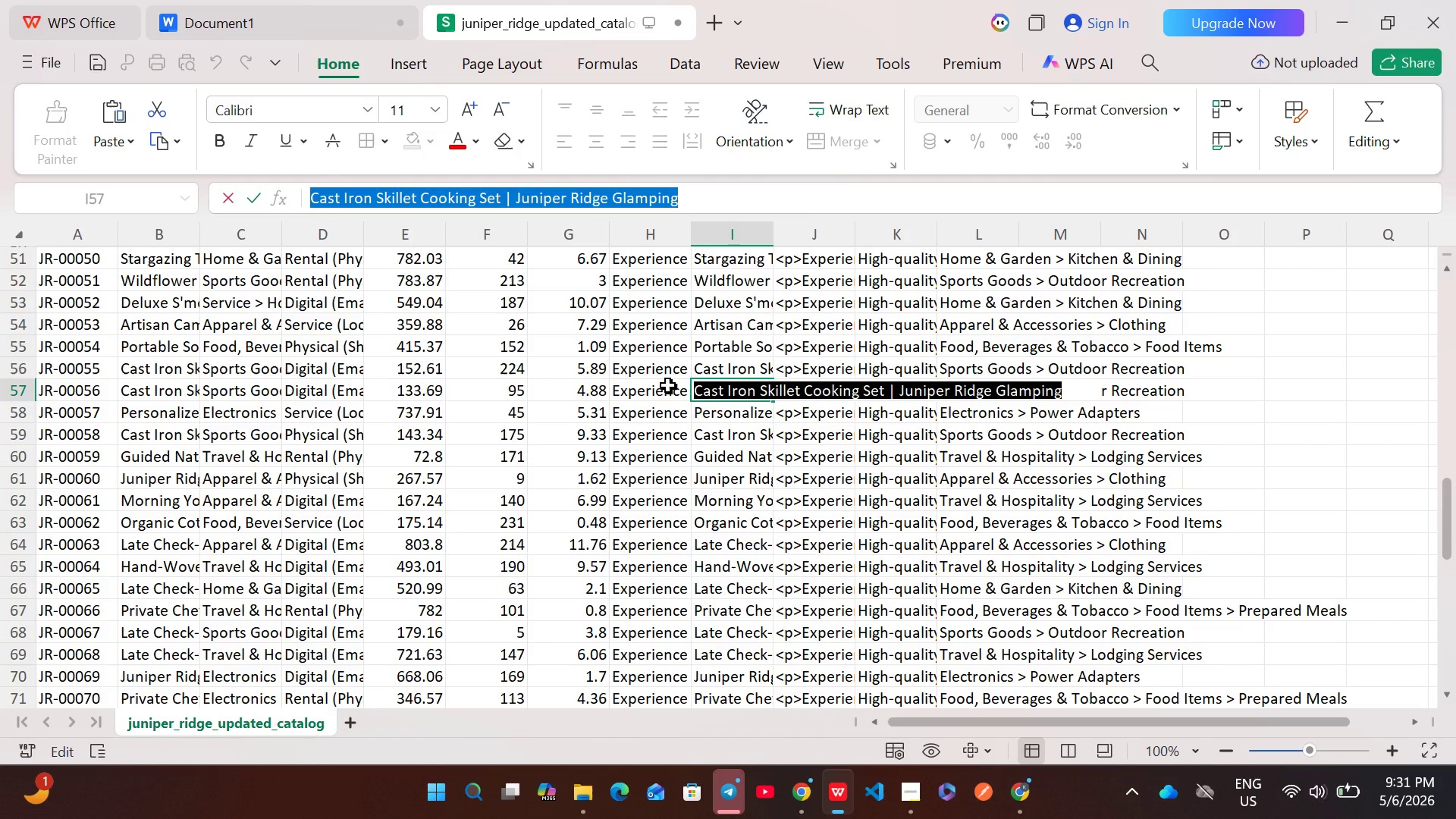 
double_click([668, 385])
 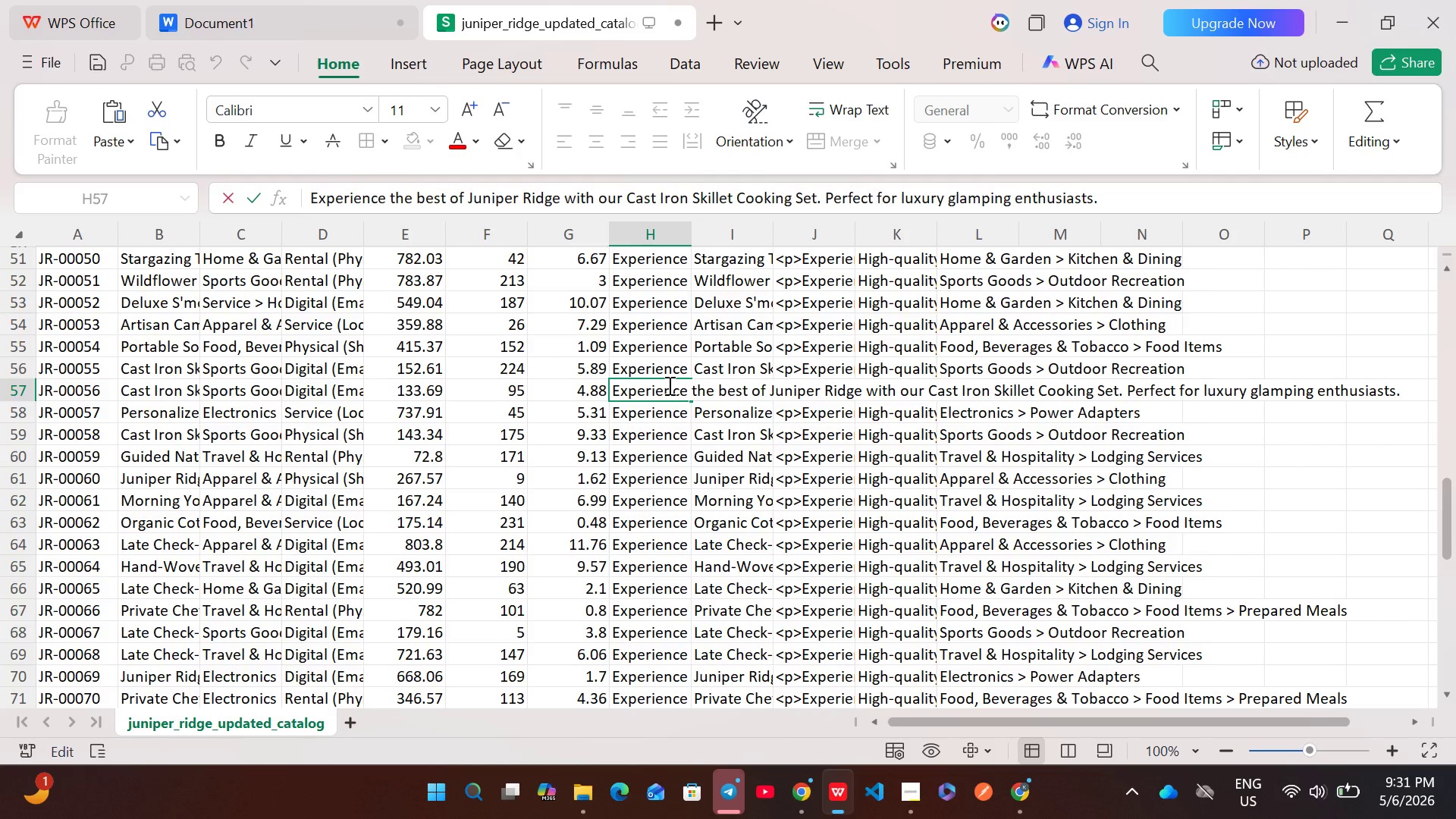 
key(Control+A)
 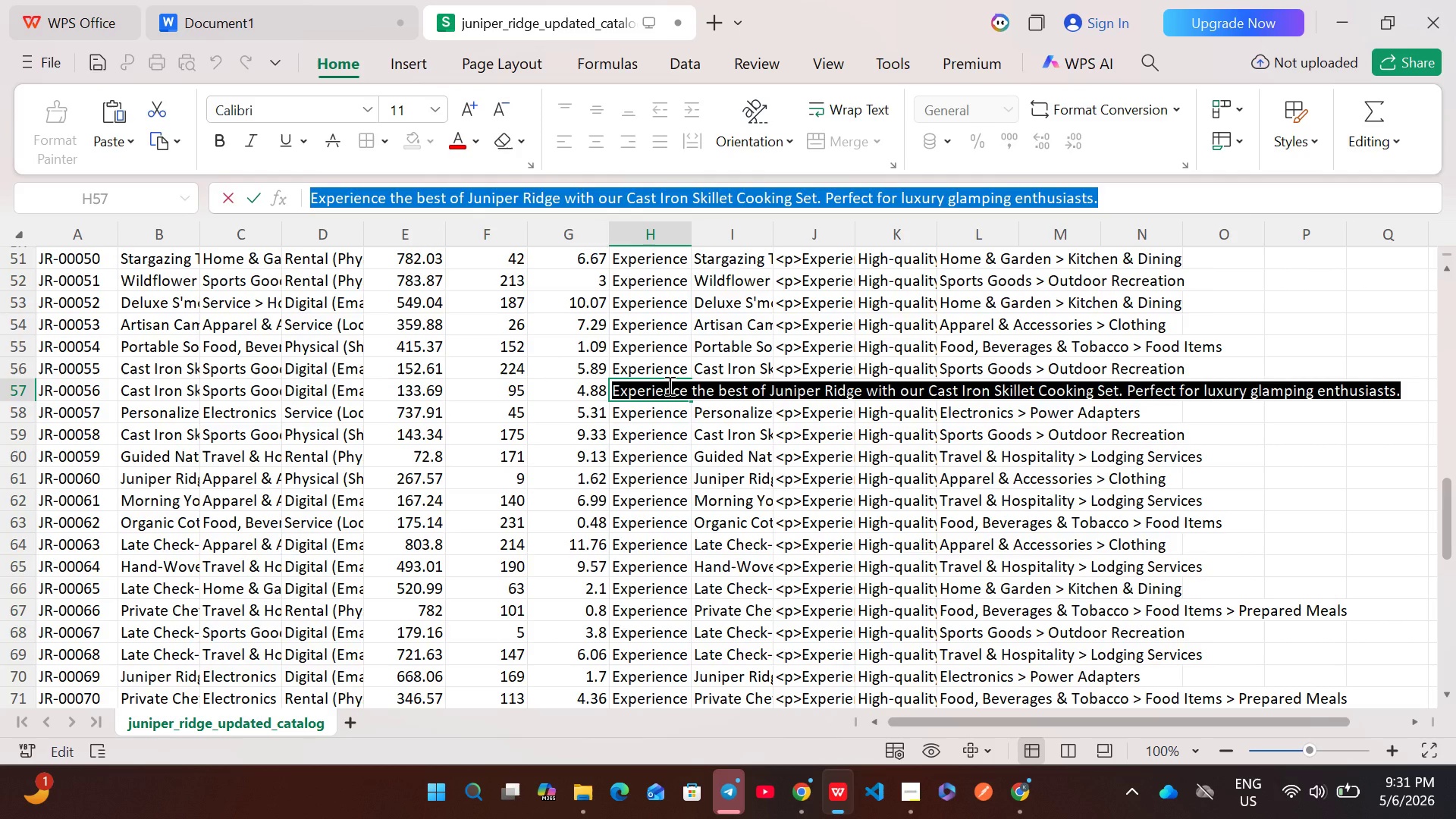 
key(Control+C)
 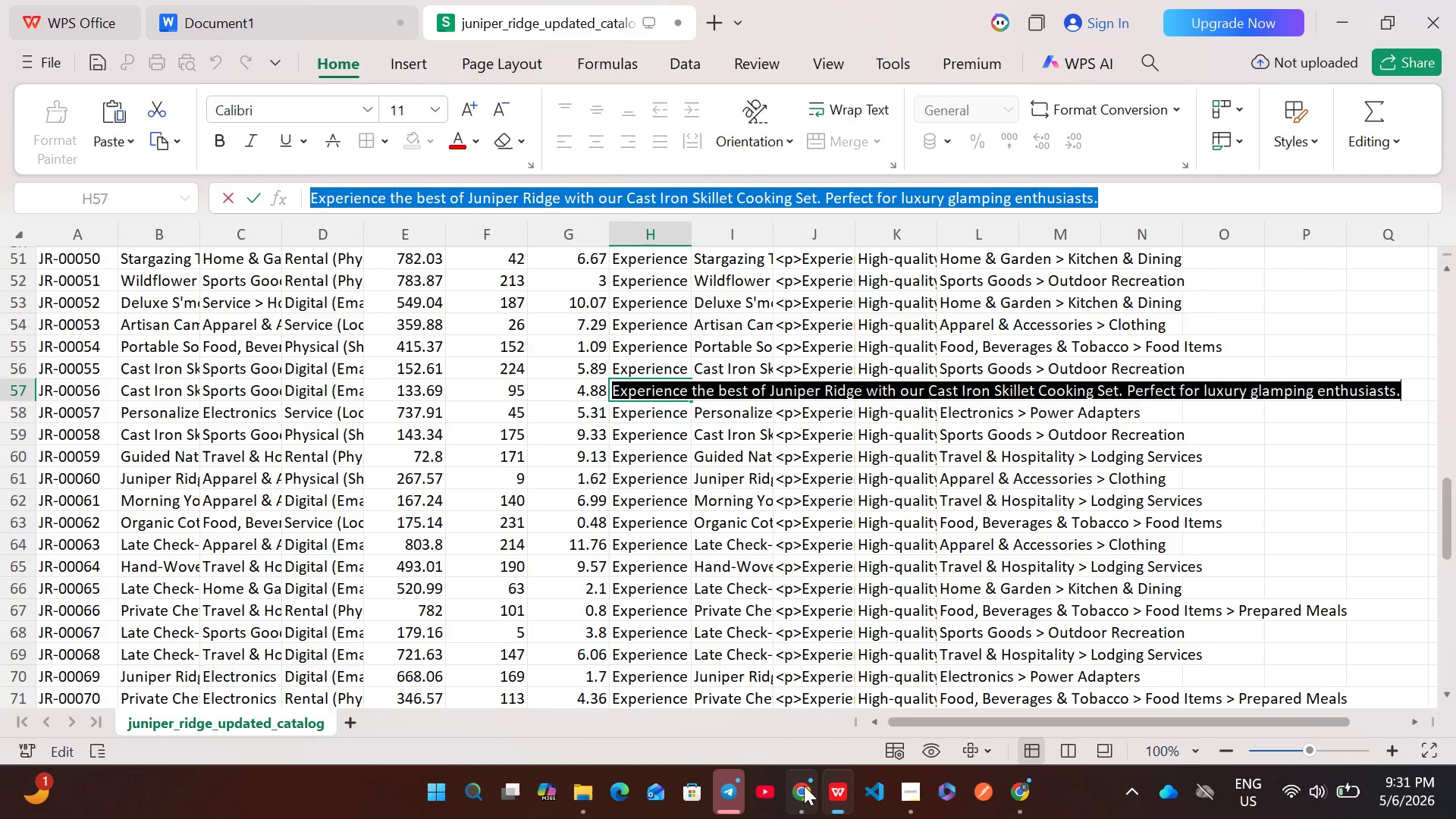 
left_click([798, 795])
 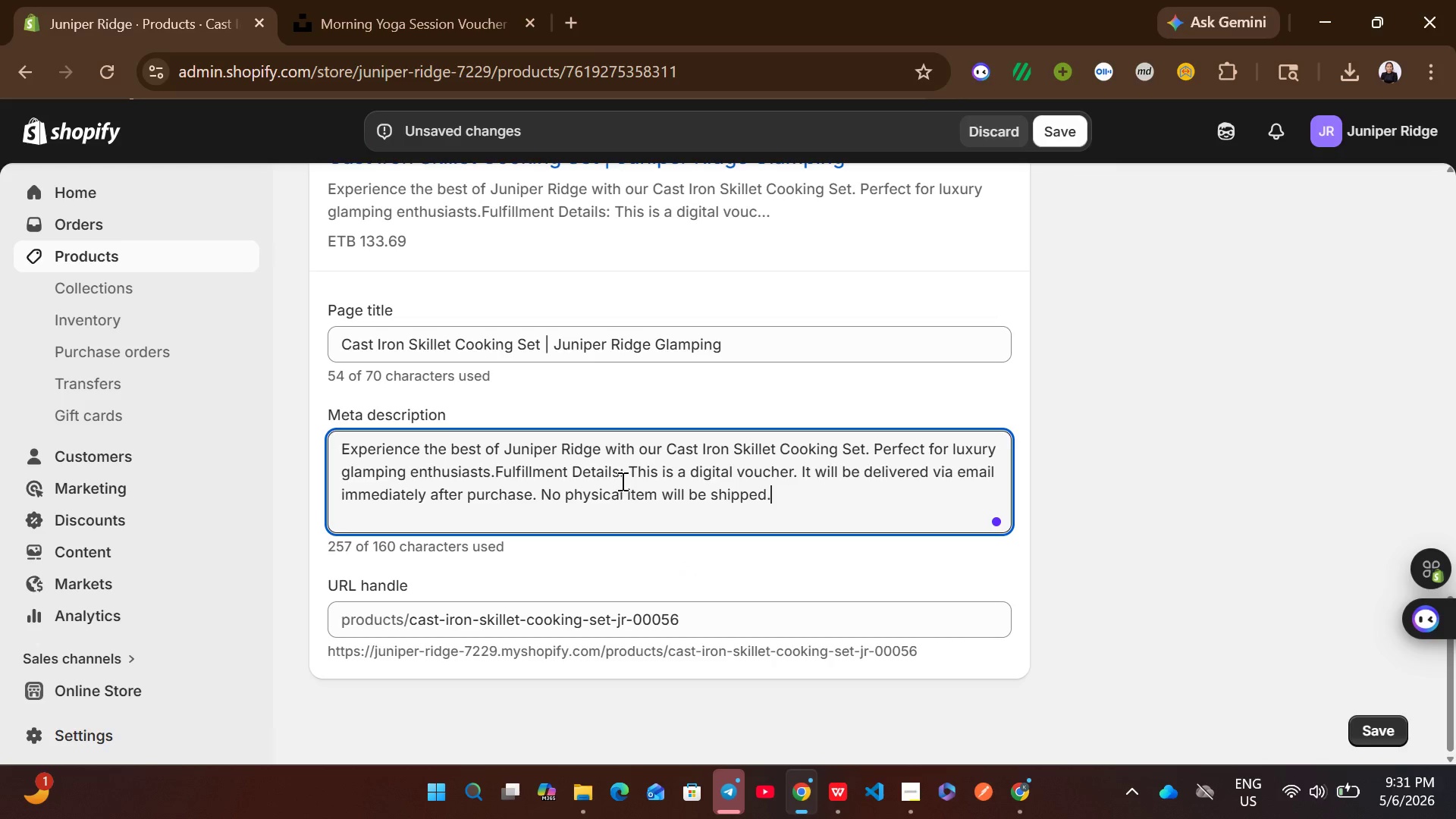 
left_click([621, 481])
 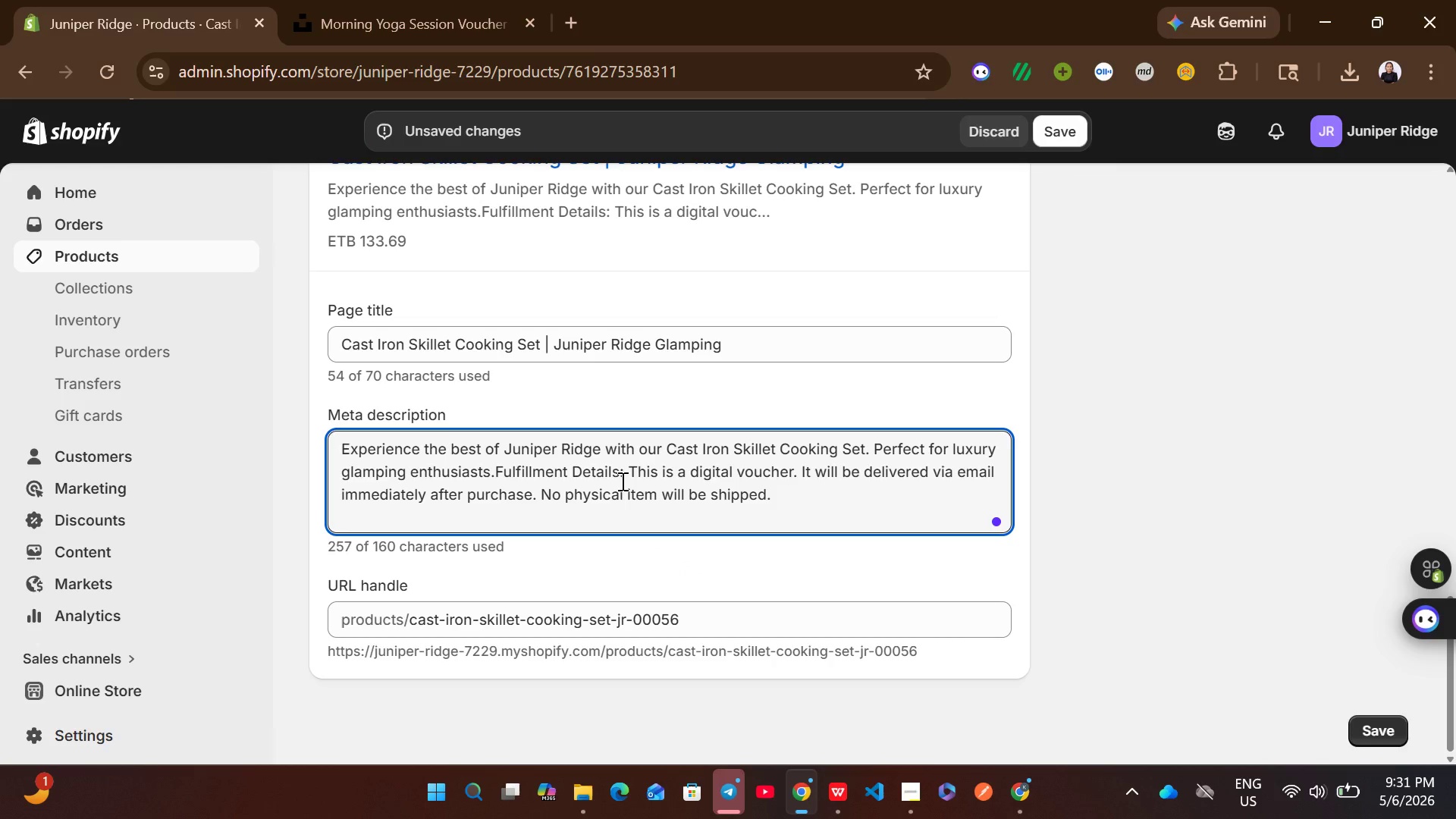 
key(Control+ControlLeft)
 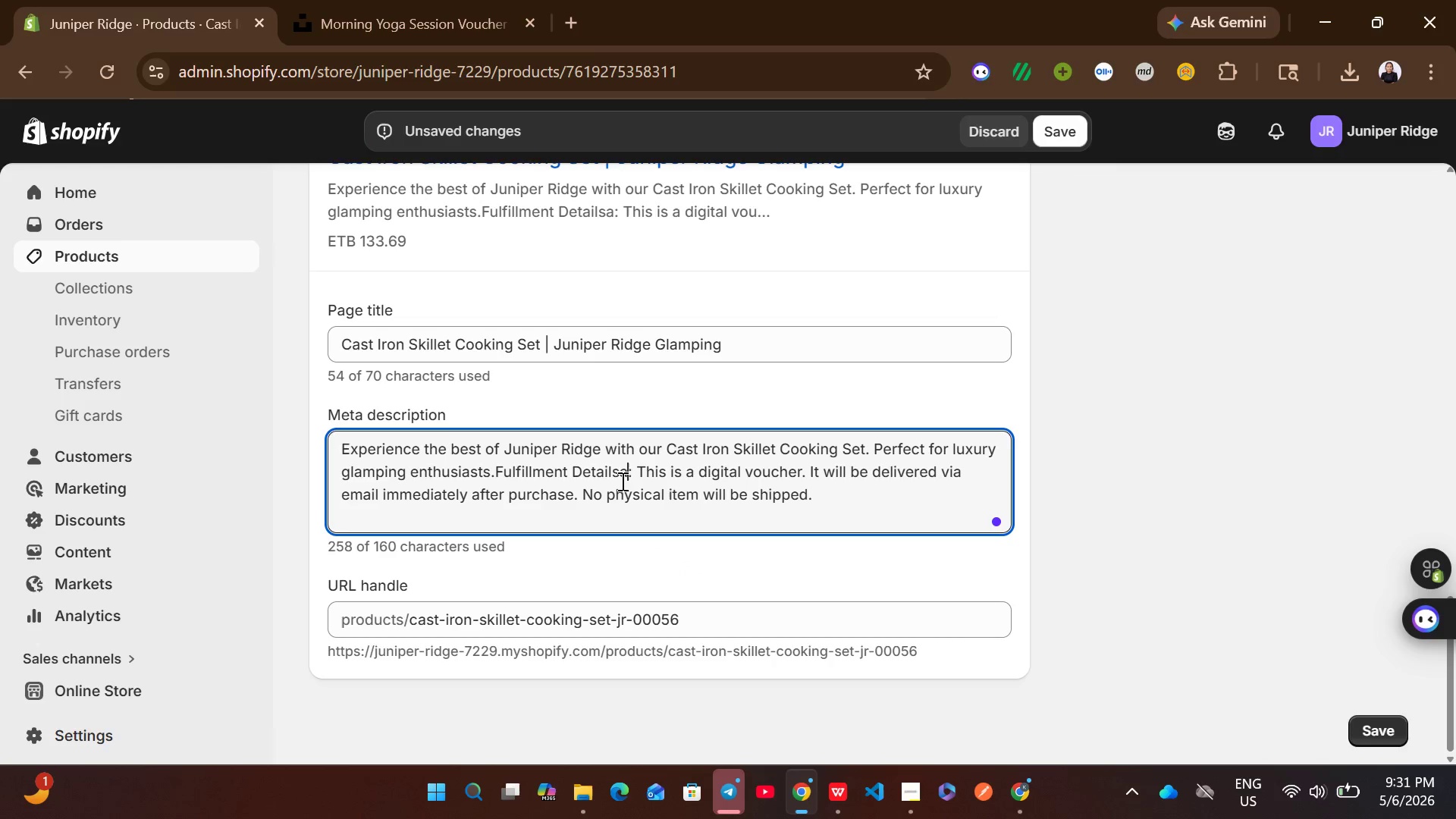 
key(A)
 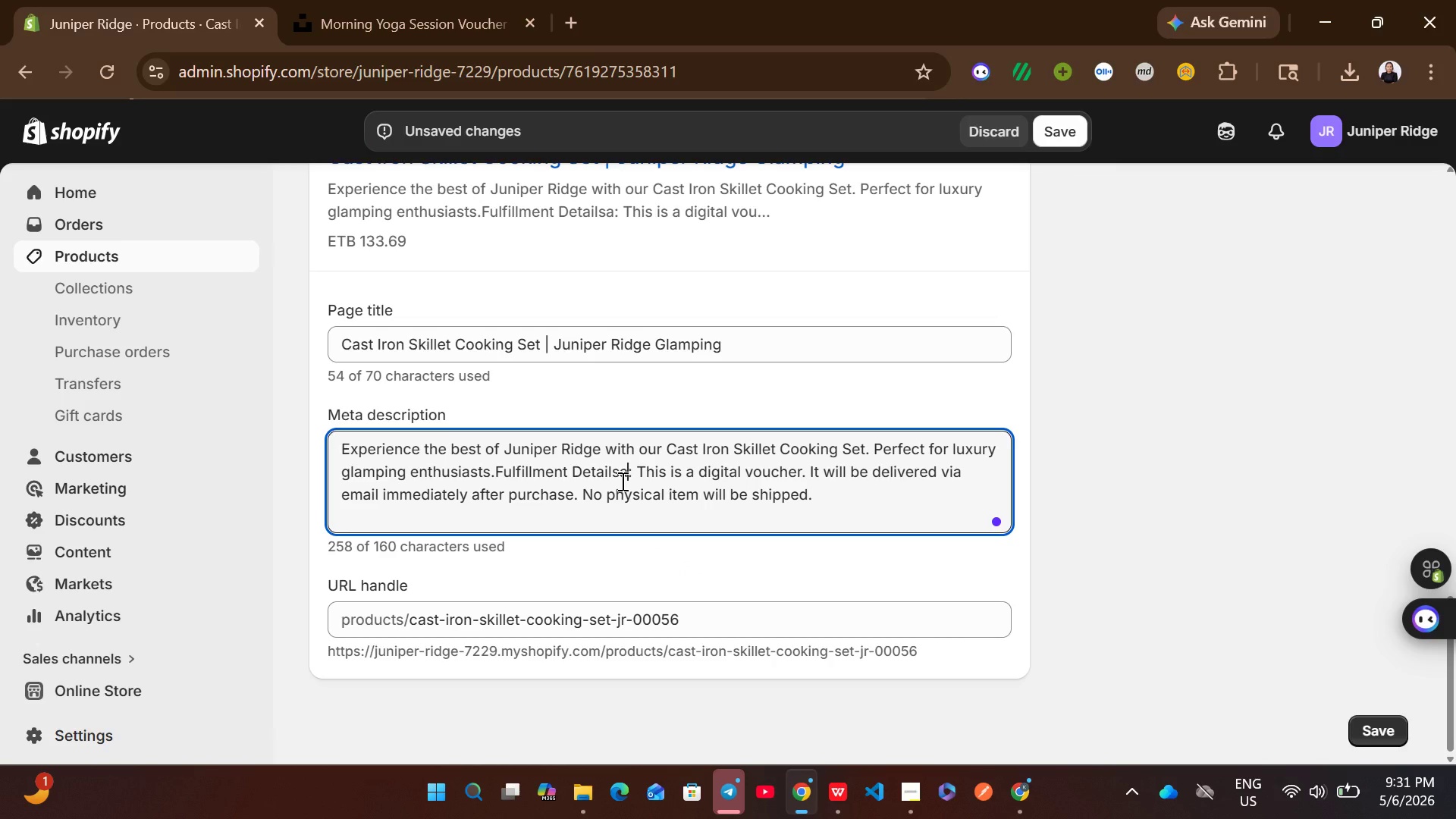 
hold_key(key=ControlLeft, duration=0.8)
 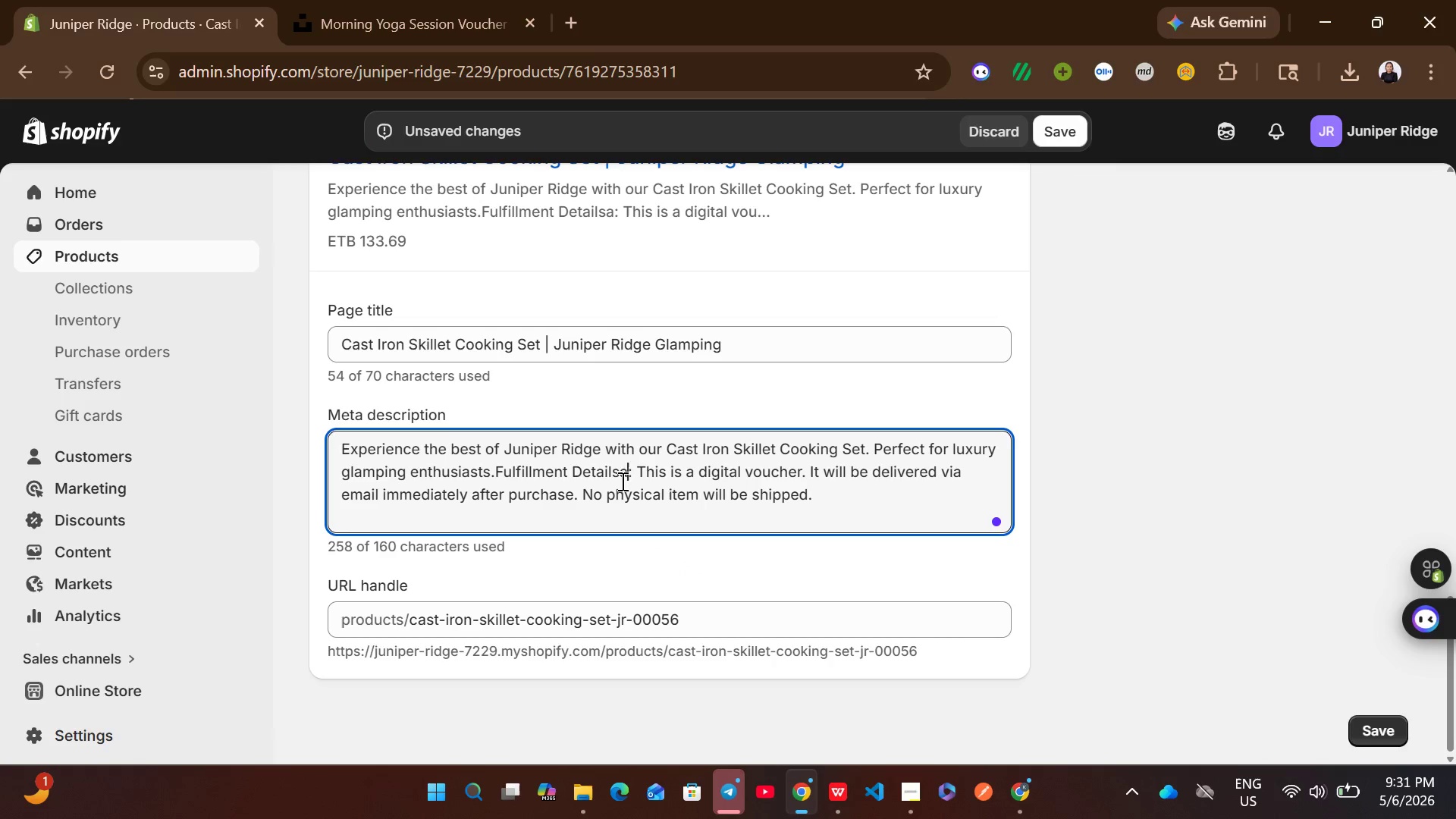 
key(Control+A)
 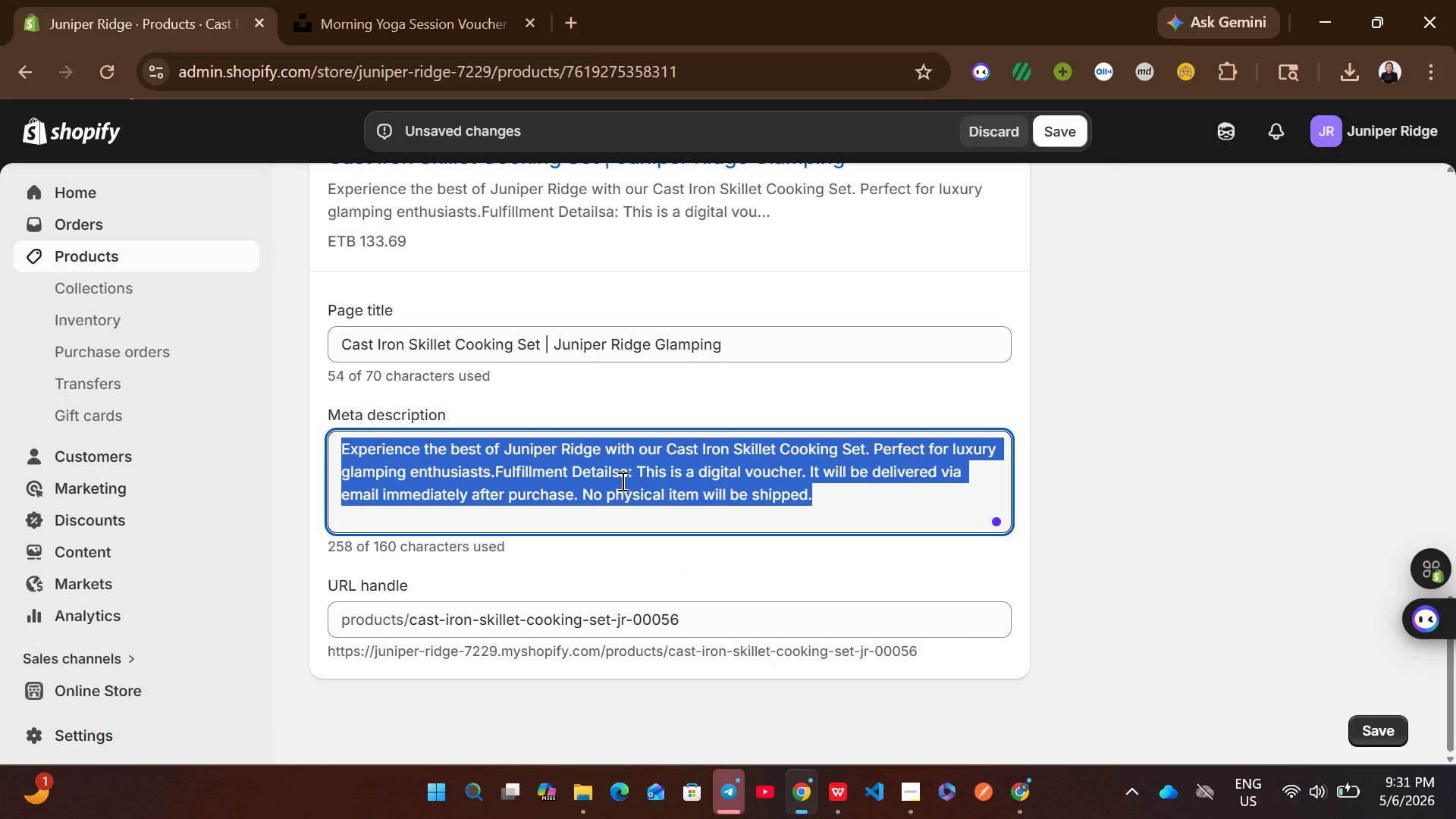 
key(Control+V)
 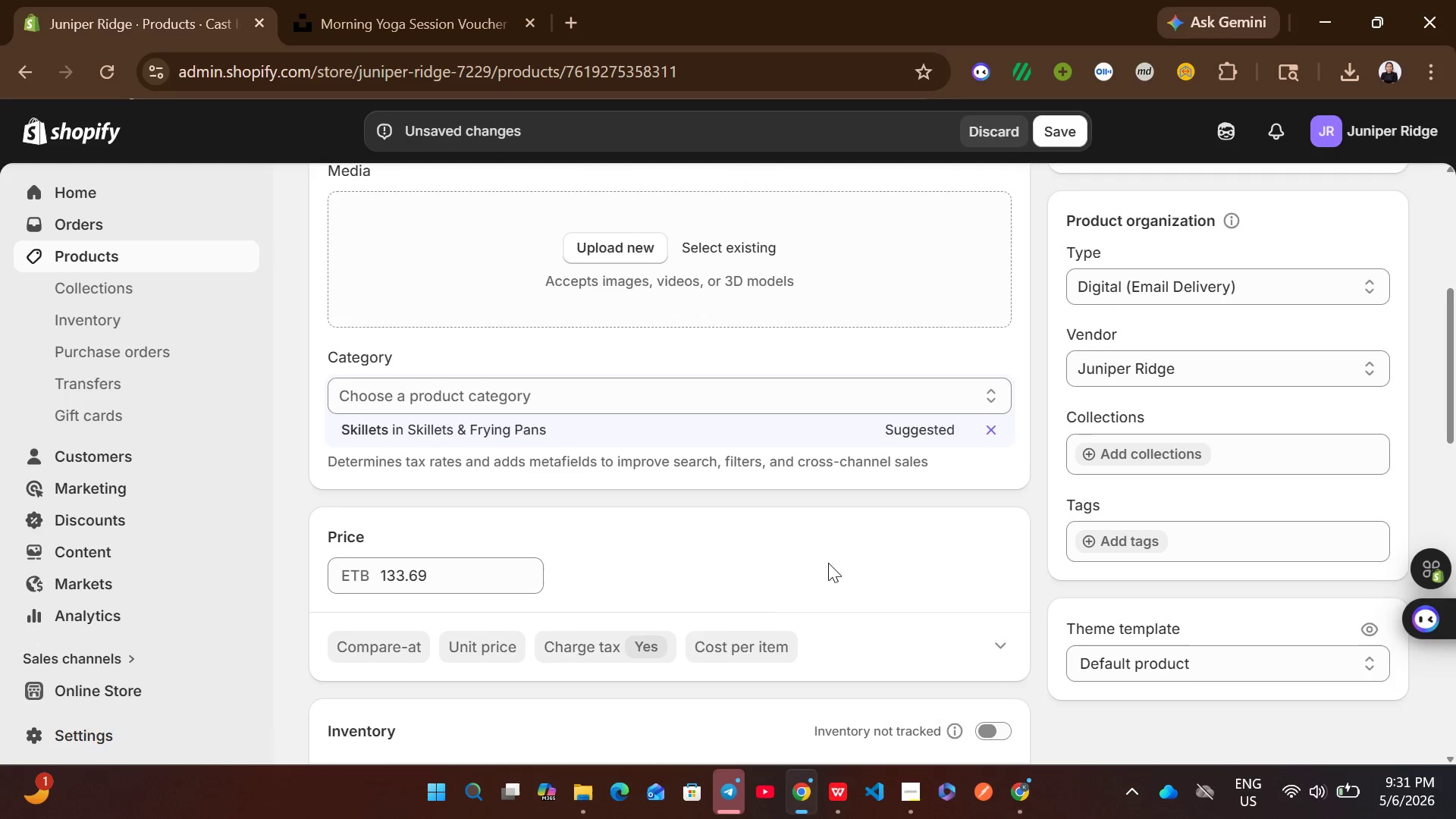 
wait(5.66)
 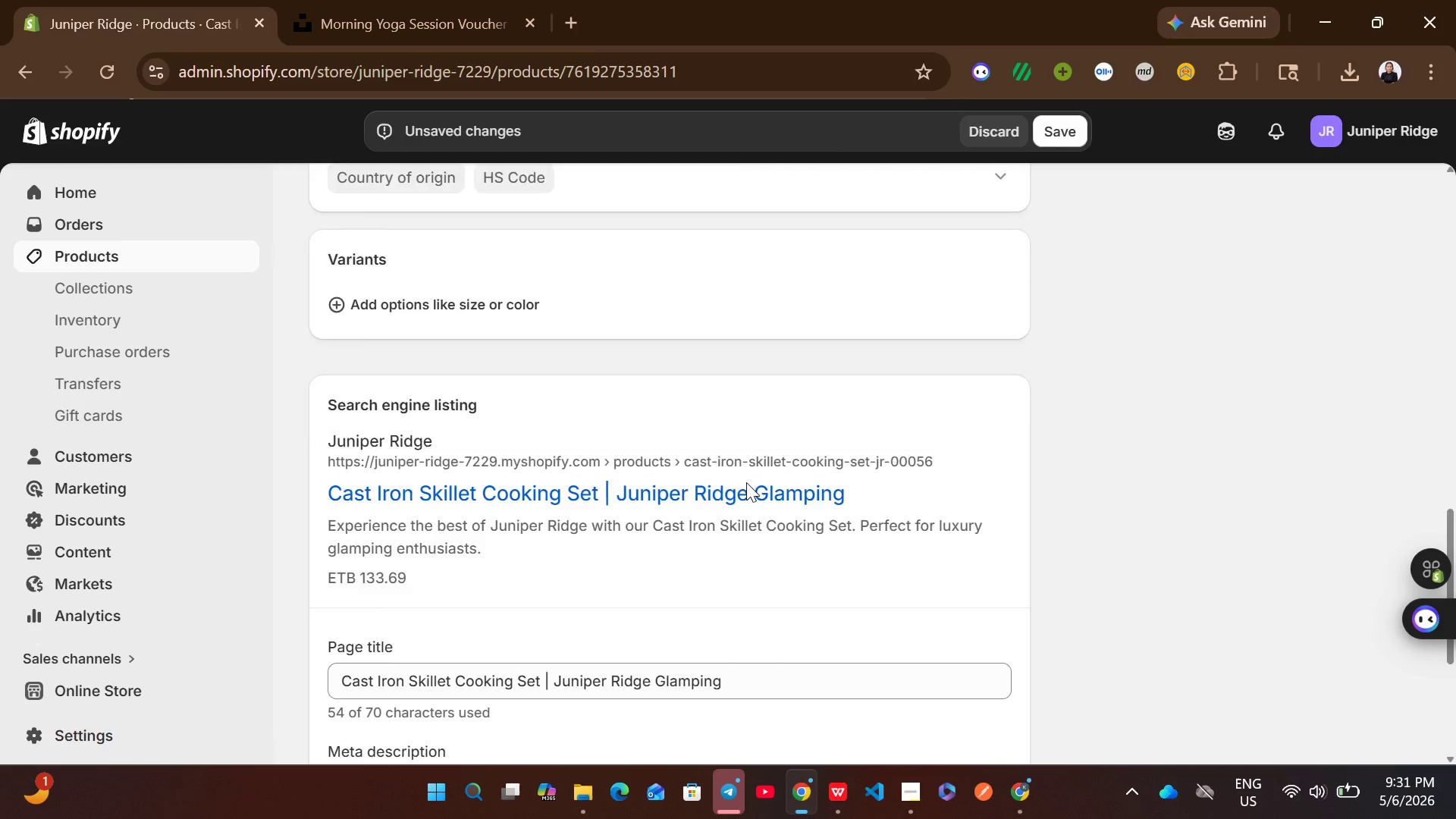 
left_click_drag(start_coordinate=[984, 574], to_coordinate=[1003, 551])
 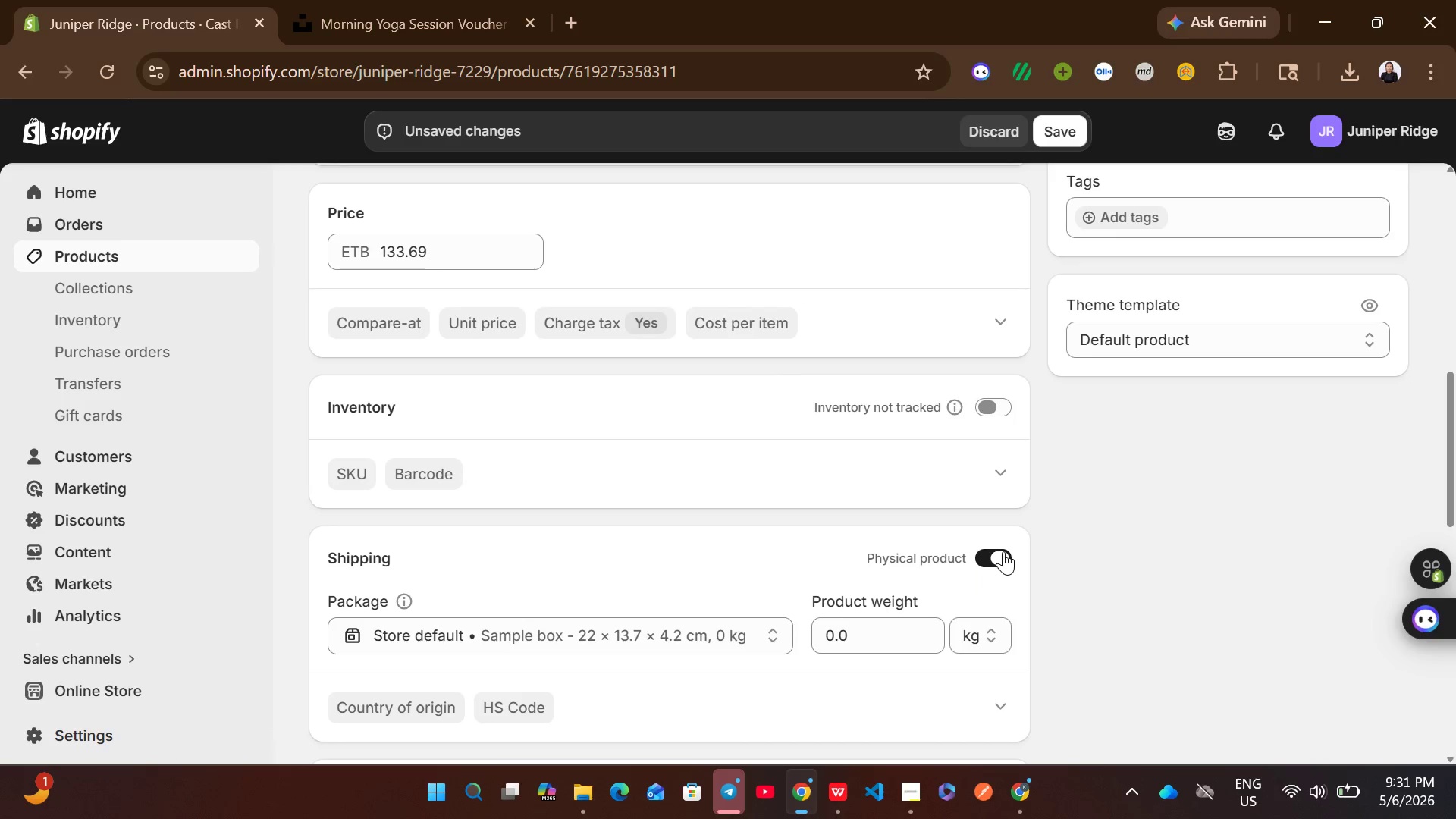 
left_click([1003, 551])
 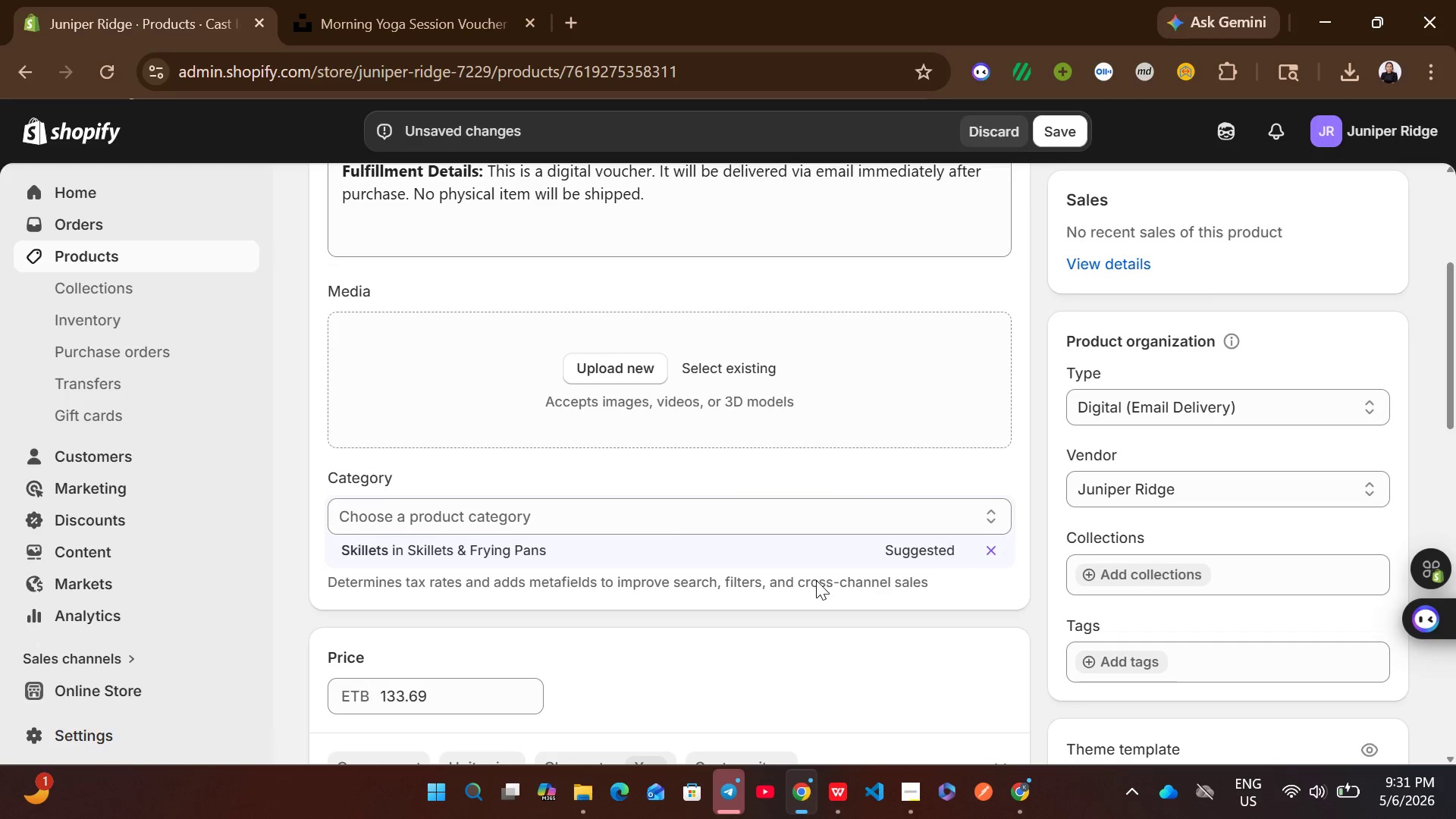 
left_click([539, 536])
 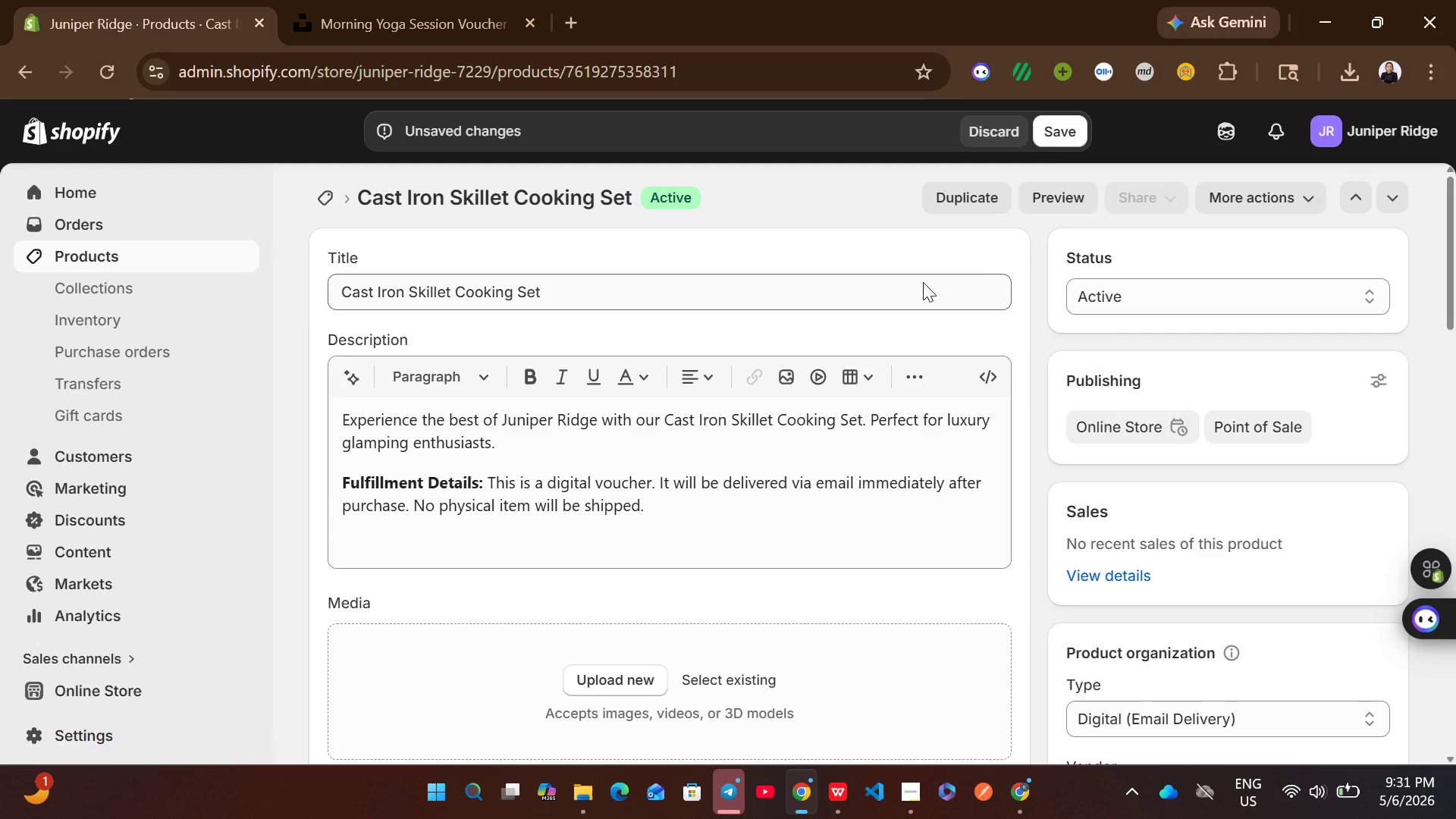 
left_click([1059, 126])
 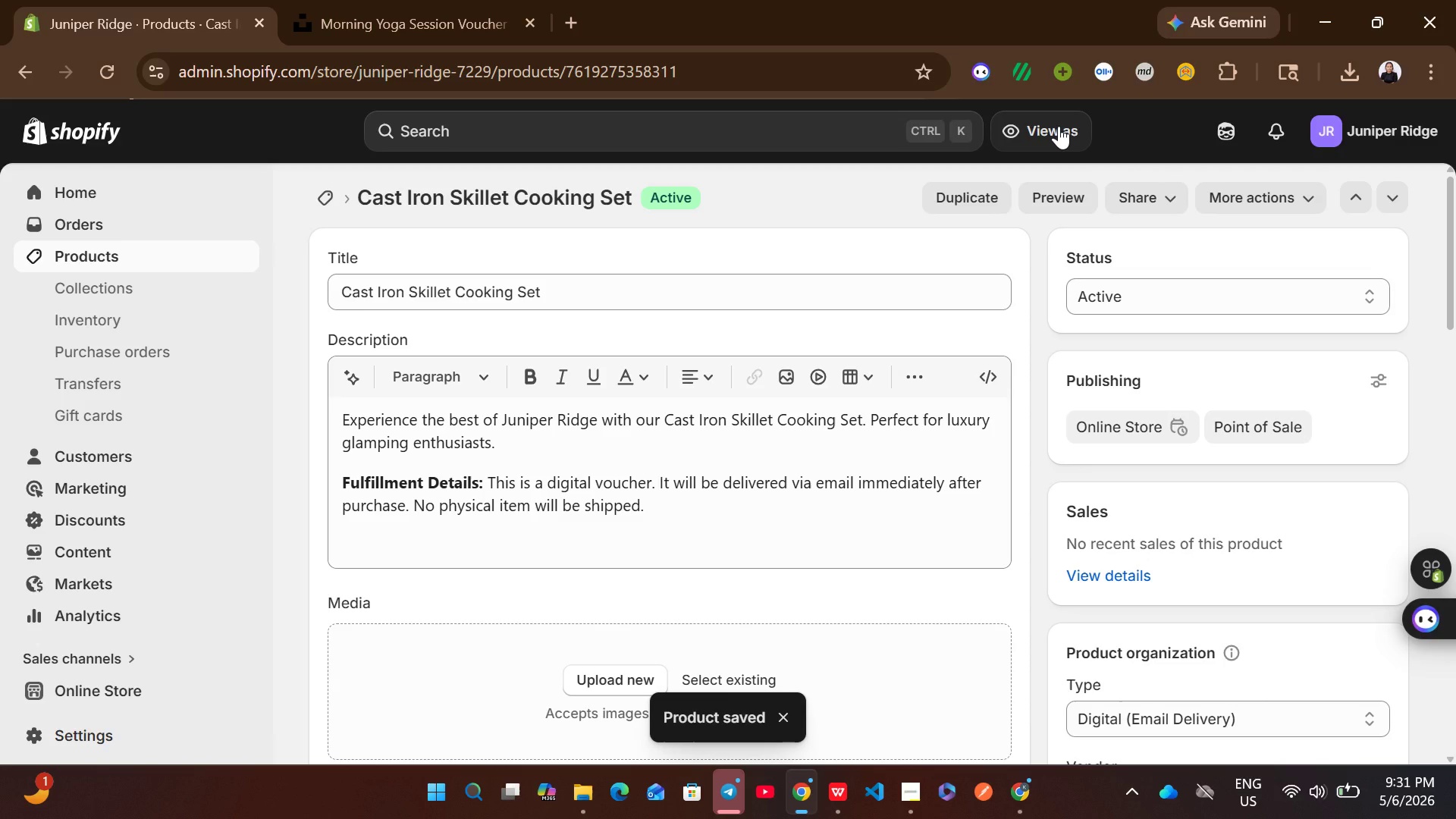 
wait(12.38)
 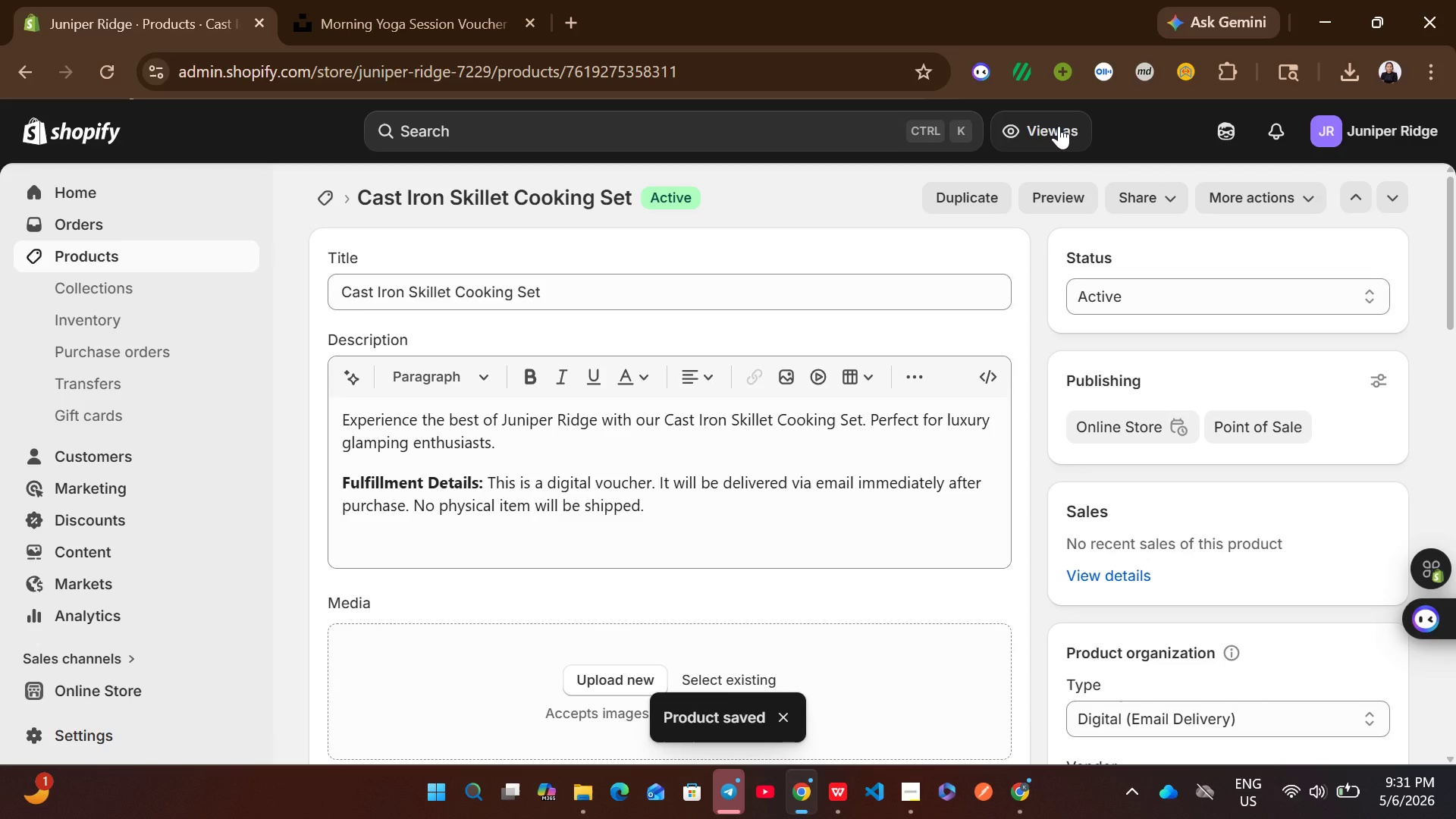 
left_click([223, 252])
 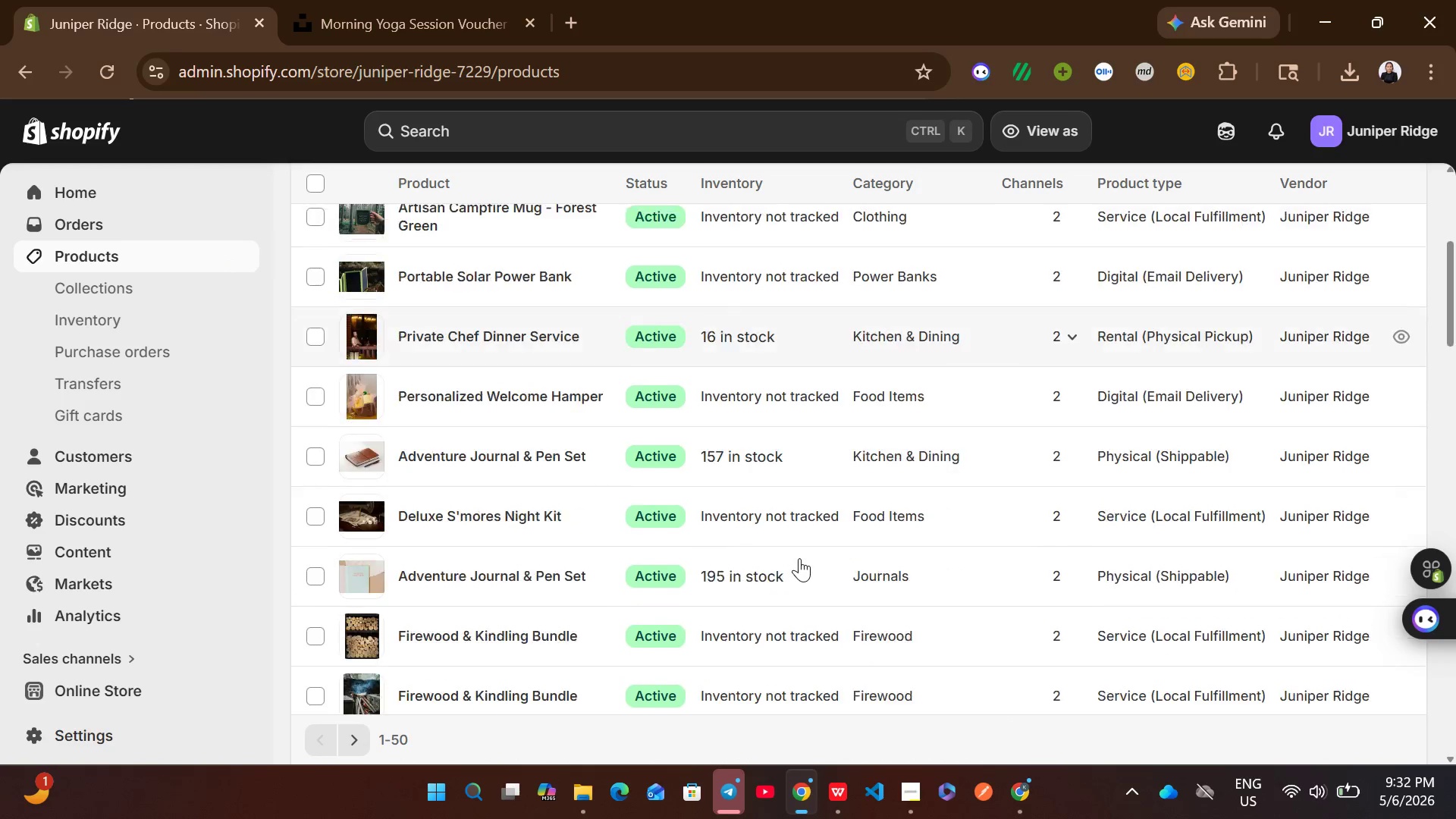 
wait(8.34)
 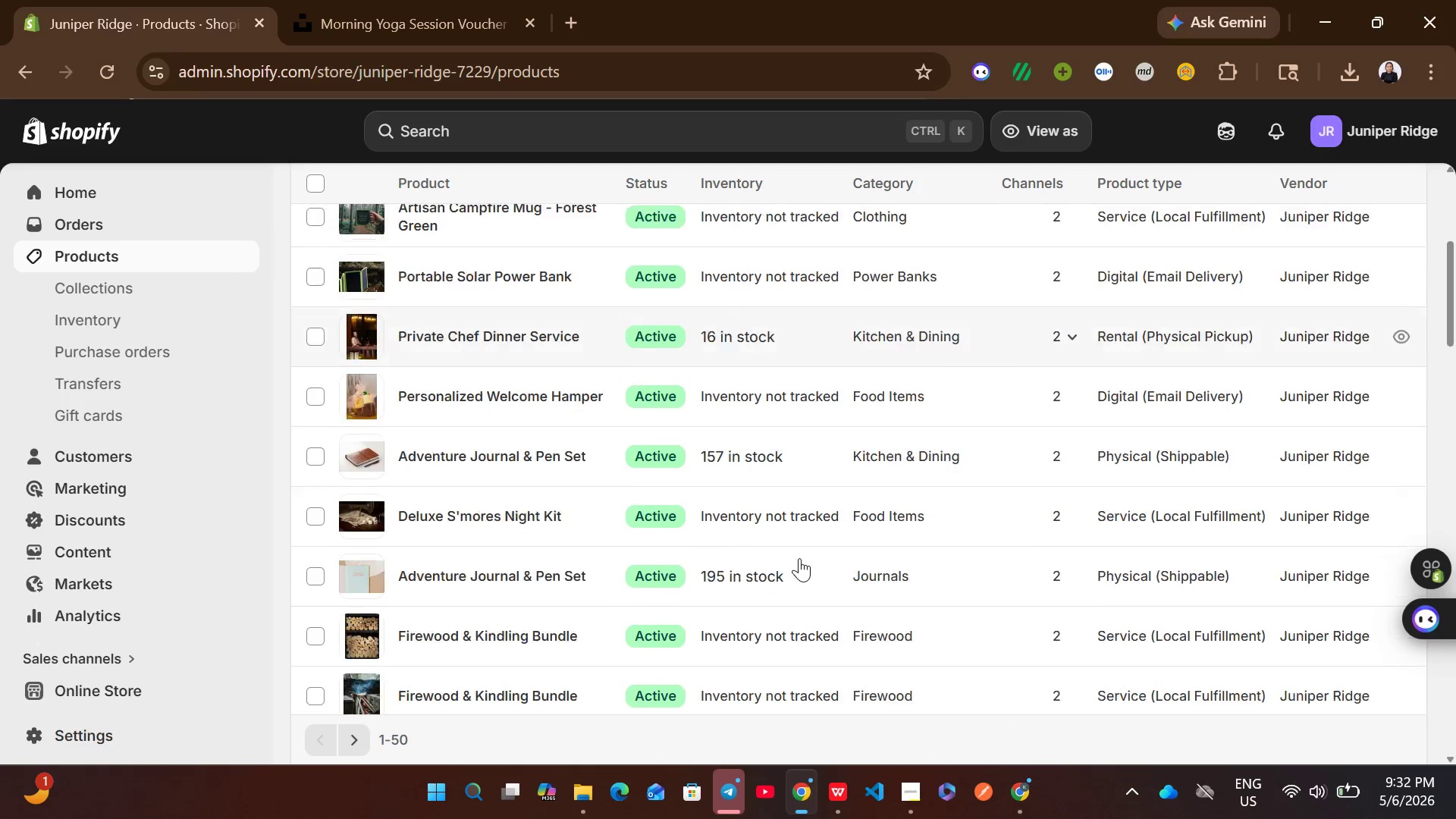 
left_click([875, 521])
 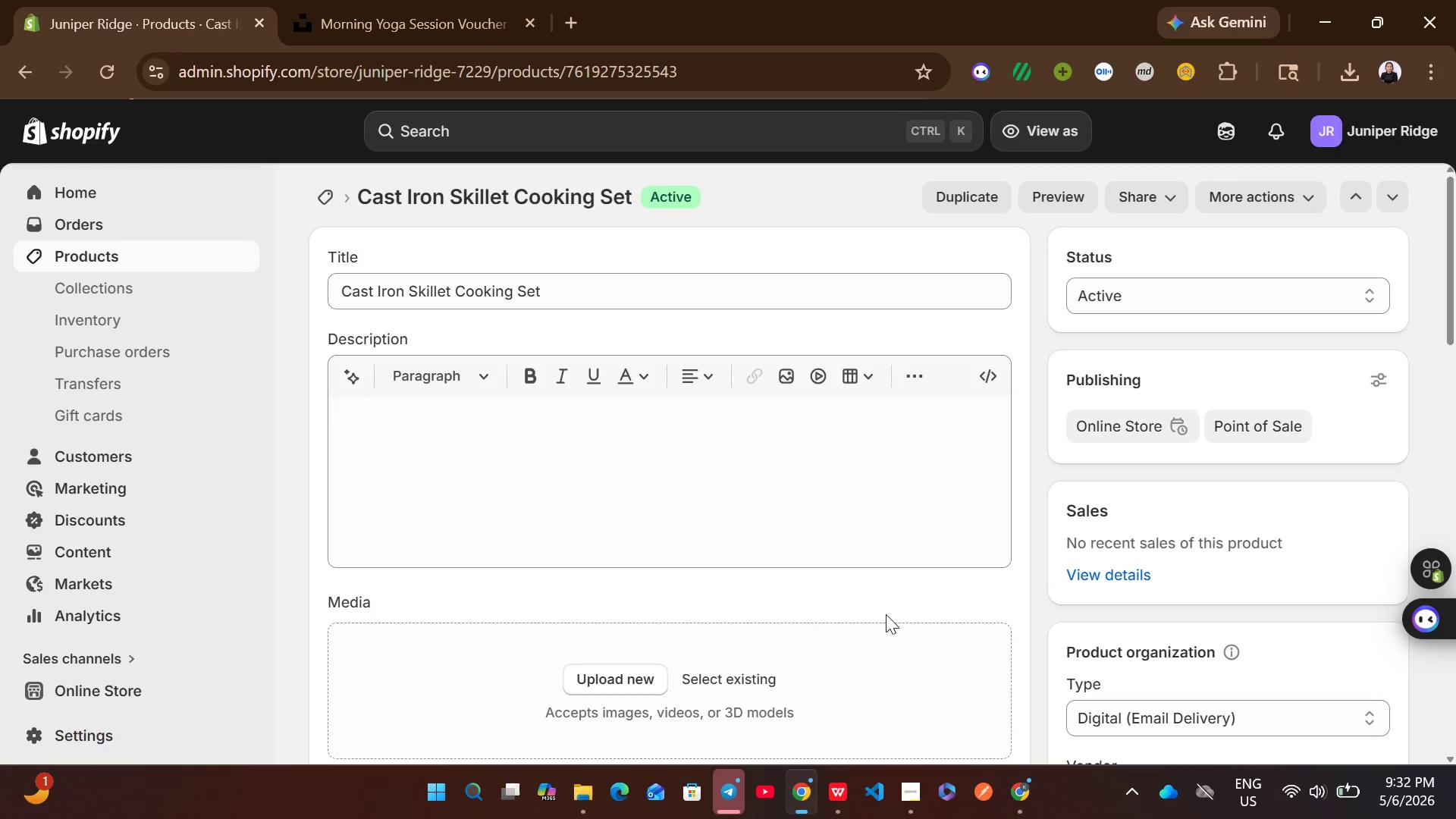 
left_click([850, 790])
 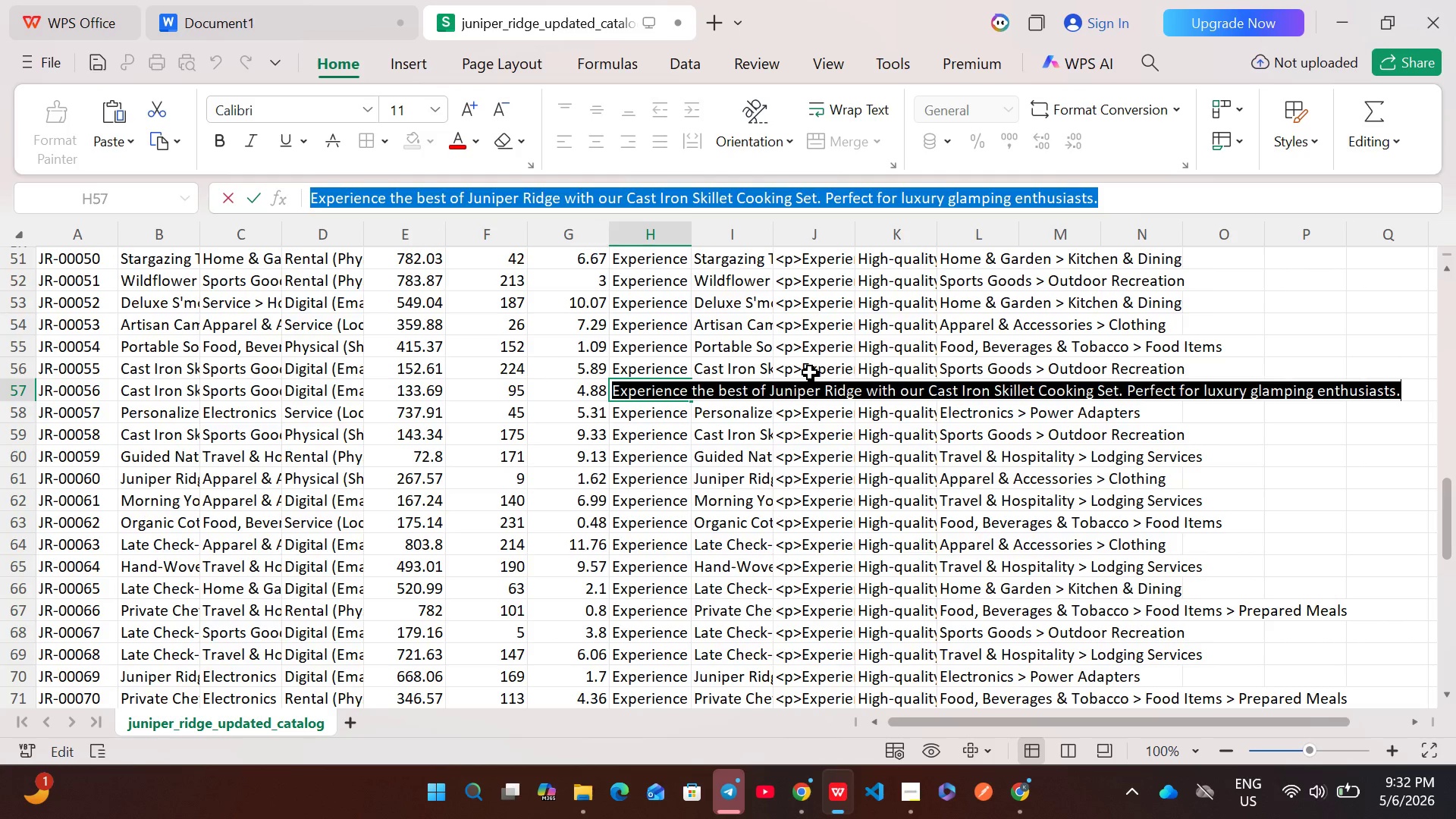 
double_click([810, 372])
 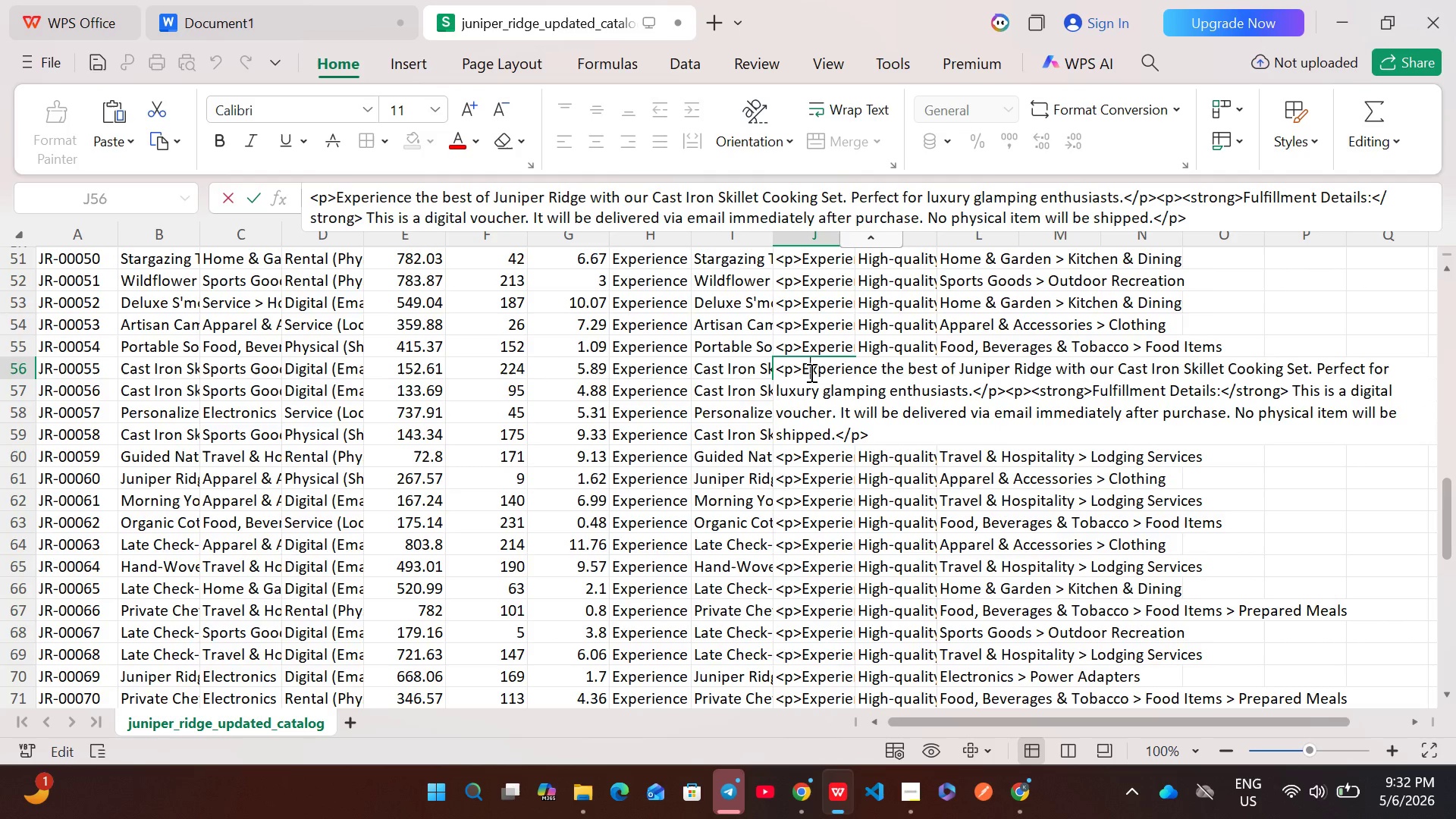 
key(Control+ControlLeft)
 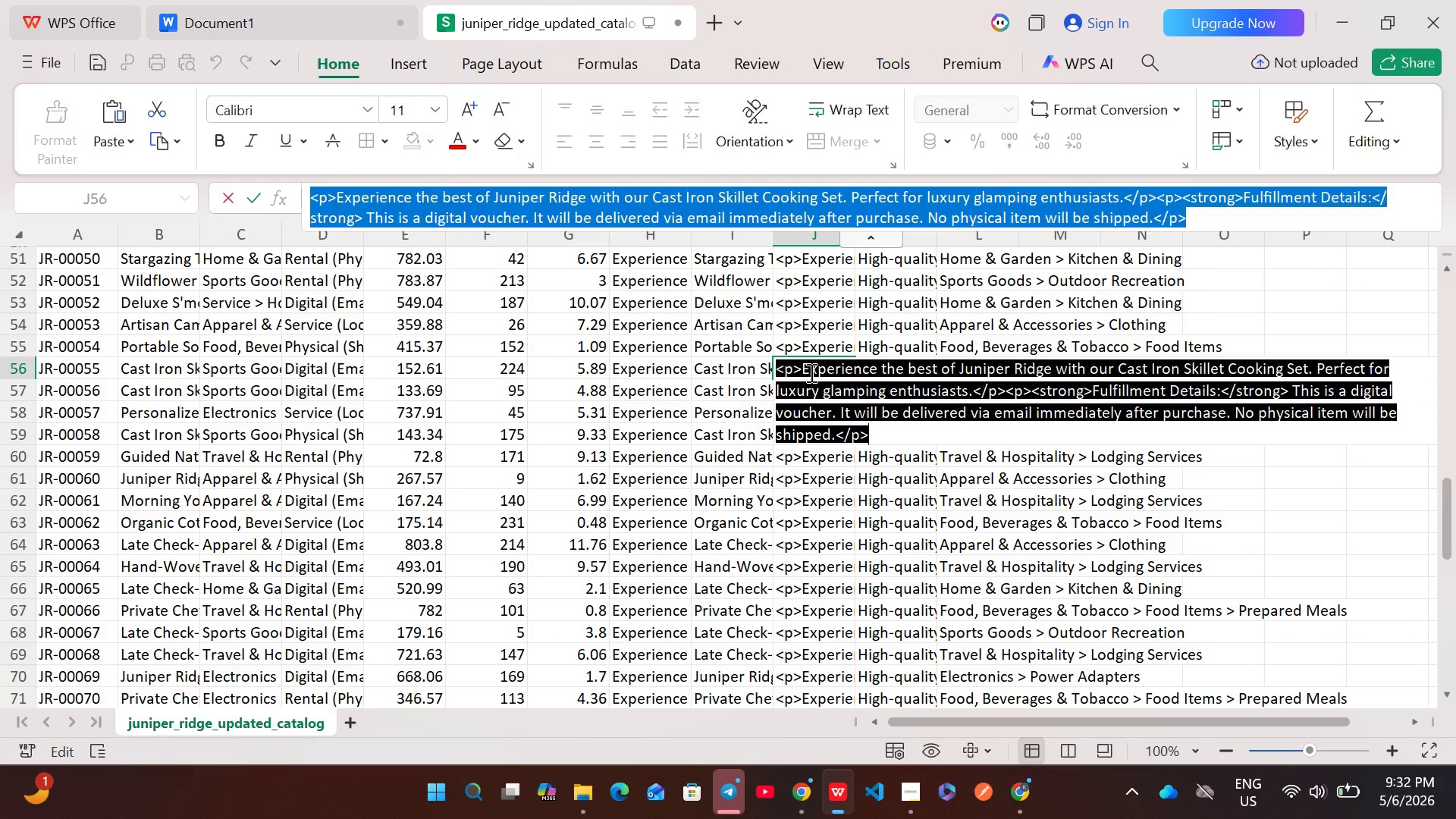 
key(Control+A)
 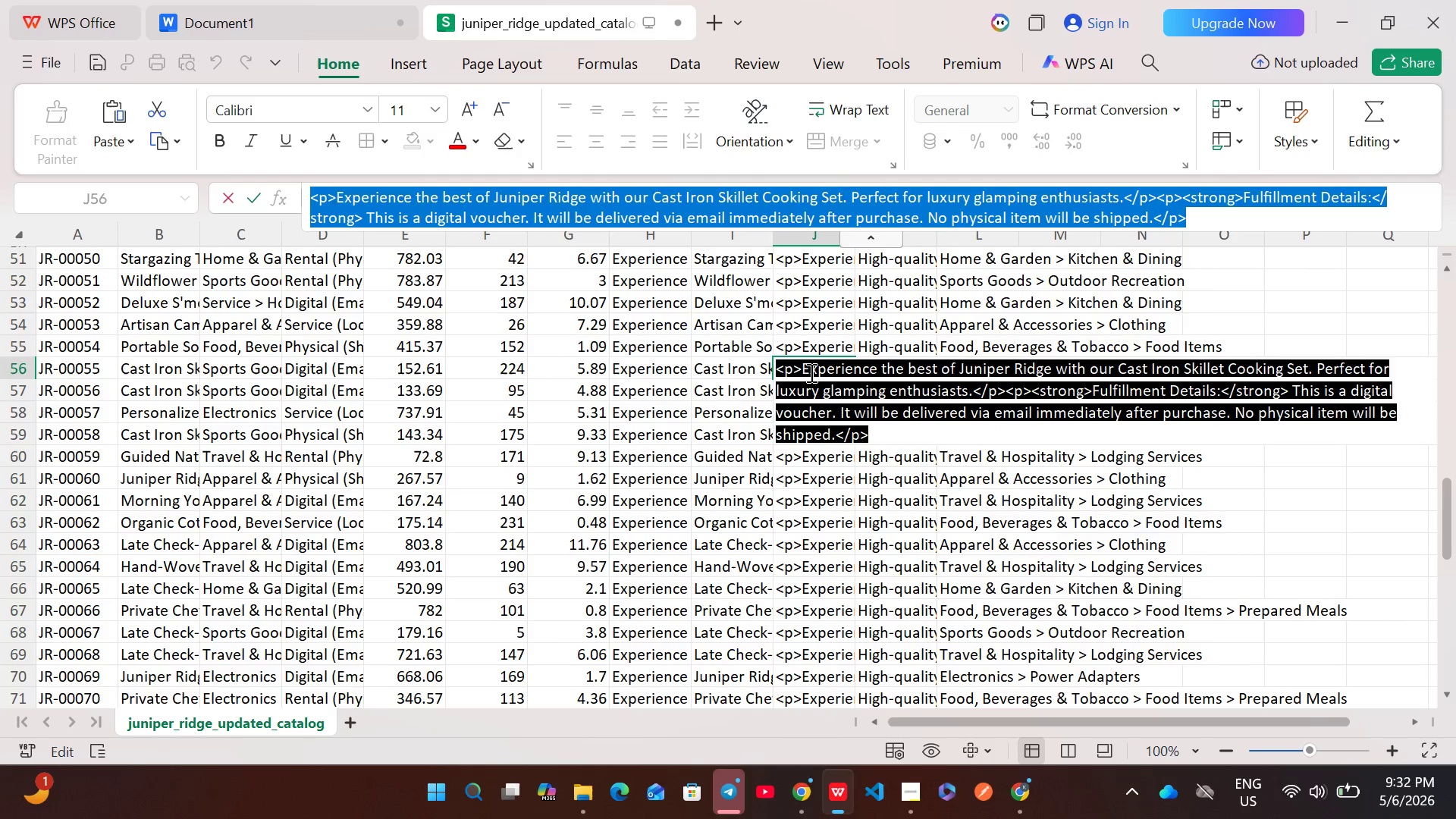 
key(Control+C)
 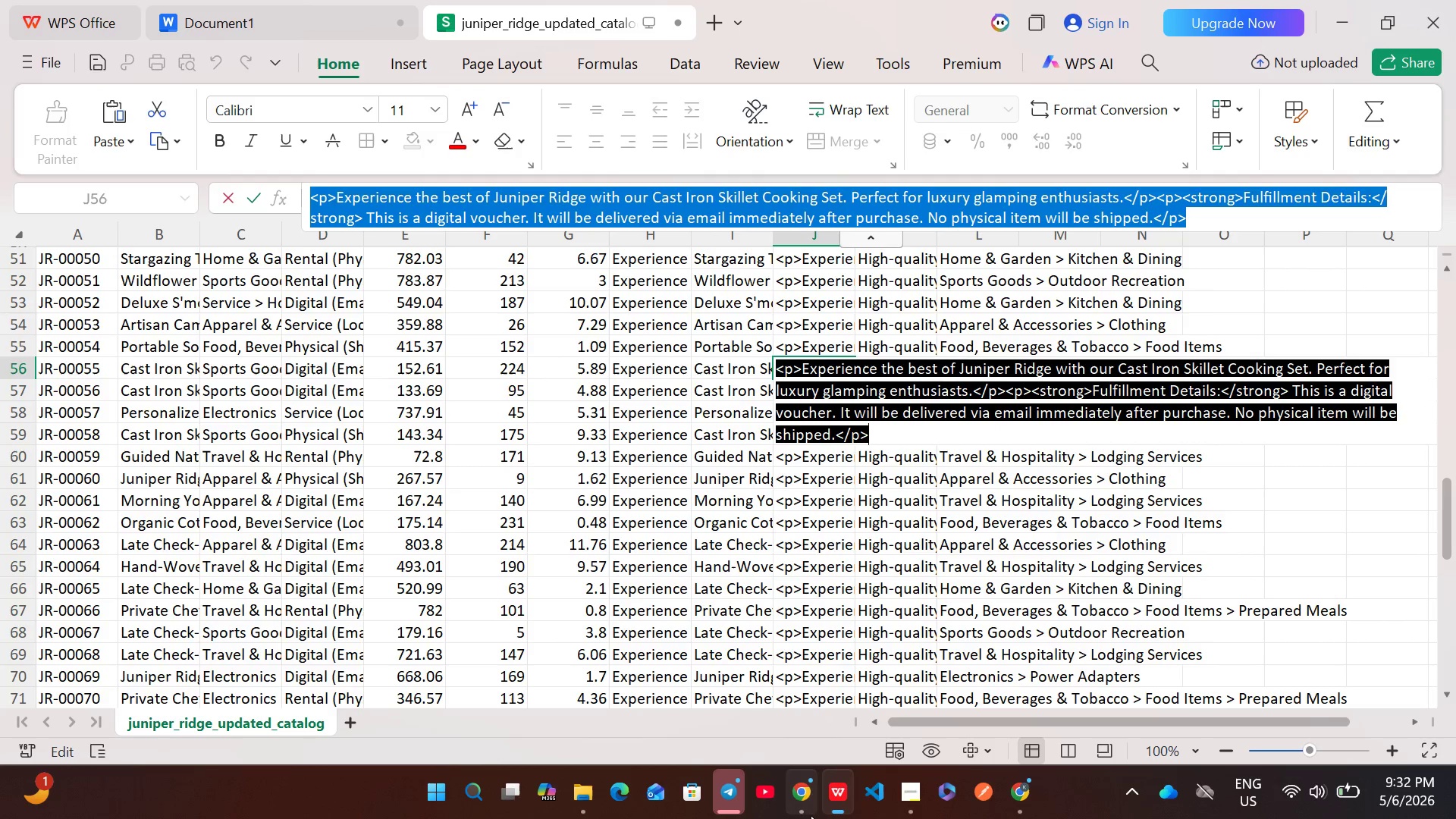 
left_click([810, 817])
 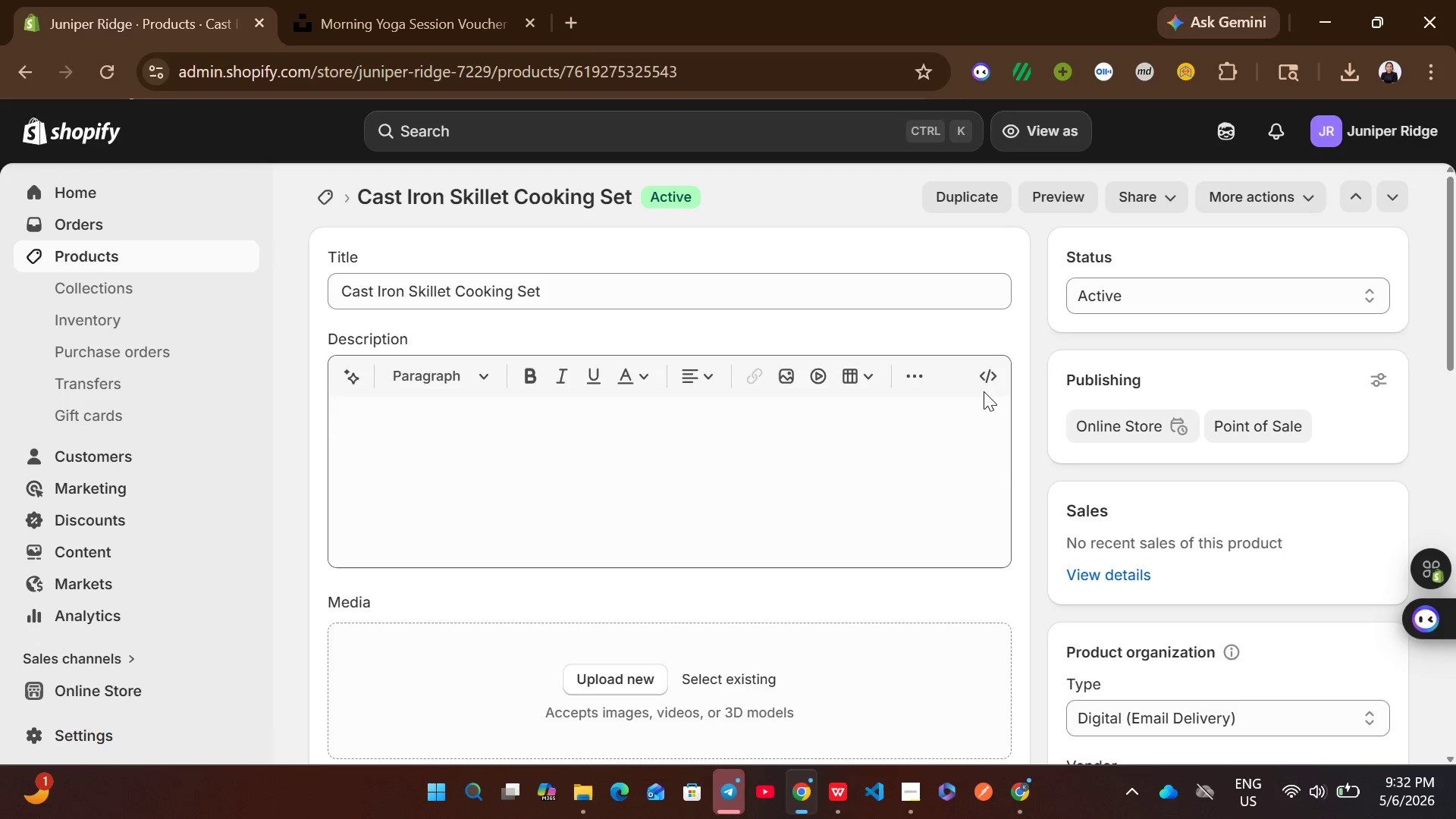 
left_click([986, 388])
 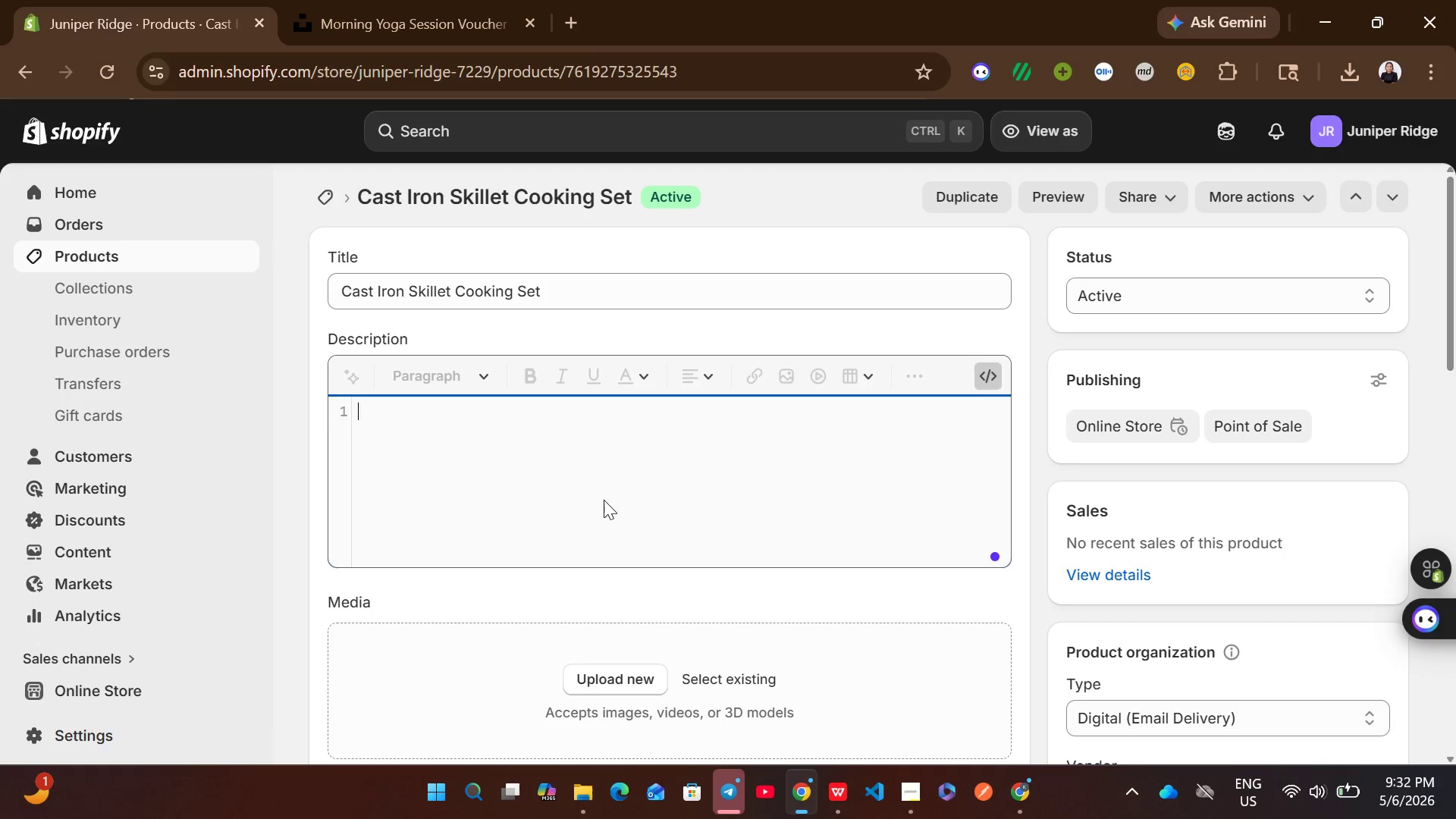 
left_click([595, 504])
 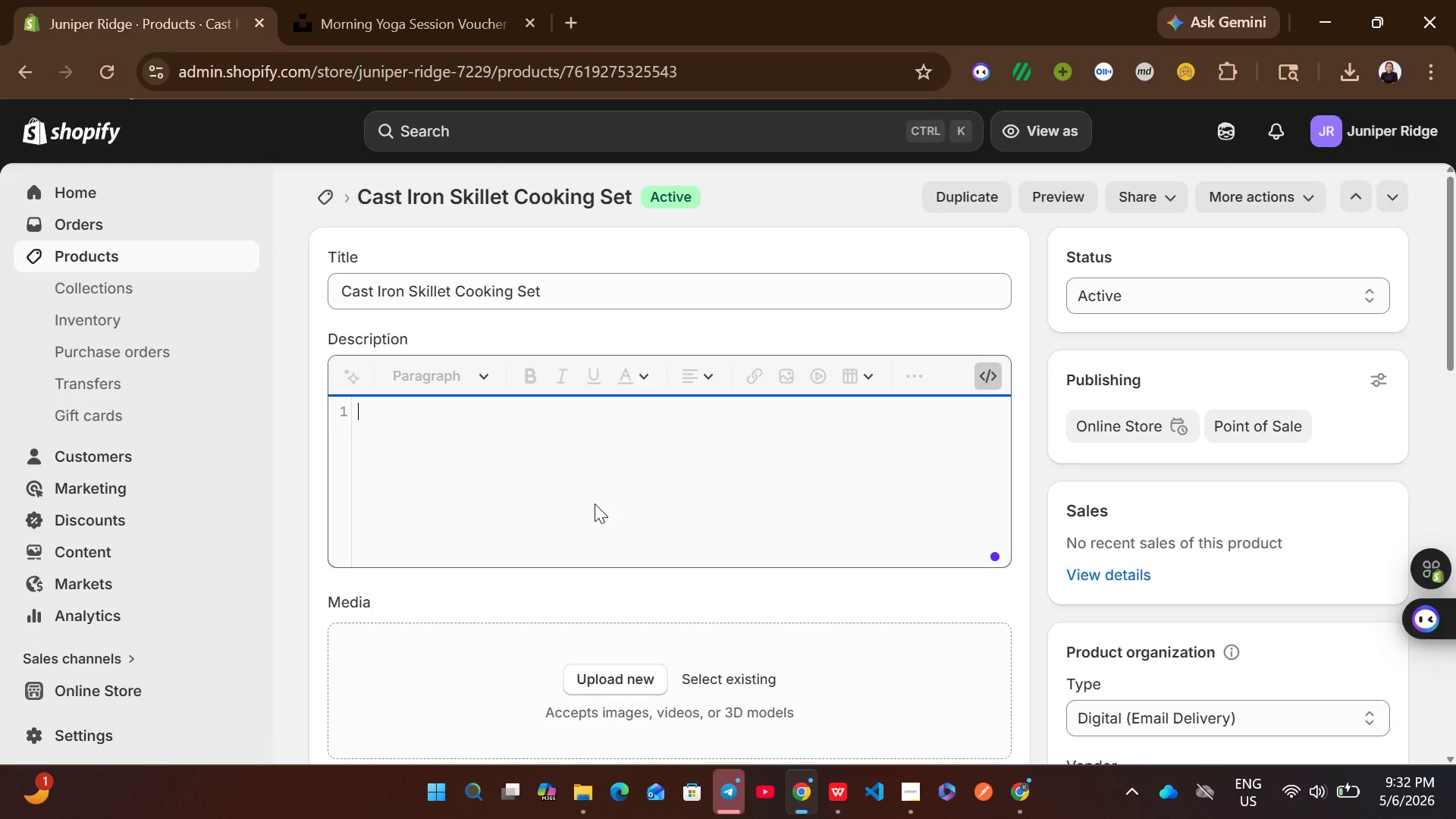 
key(Control+V)
 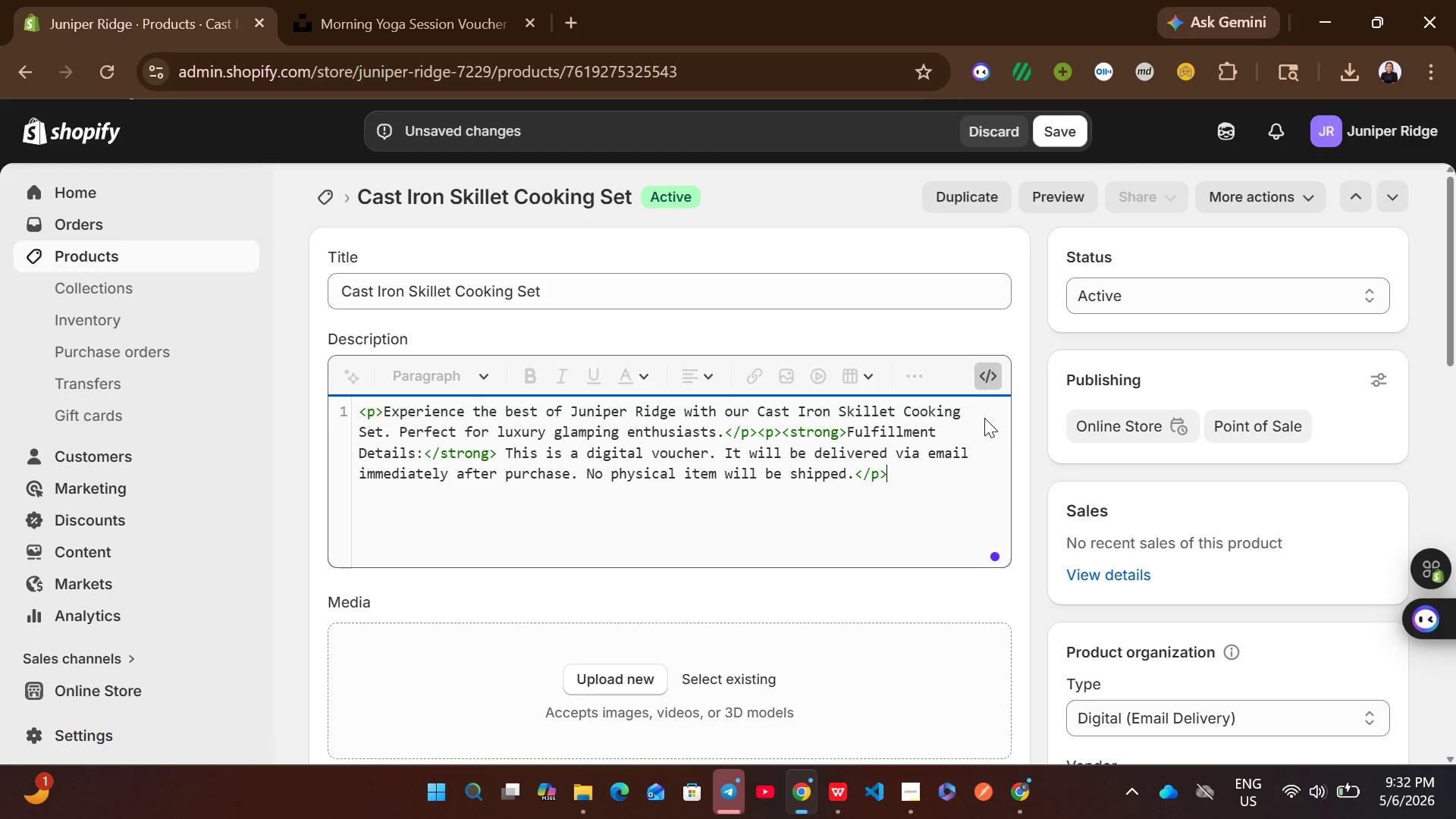 
left_click([990, 385])
 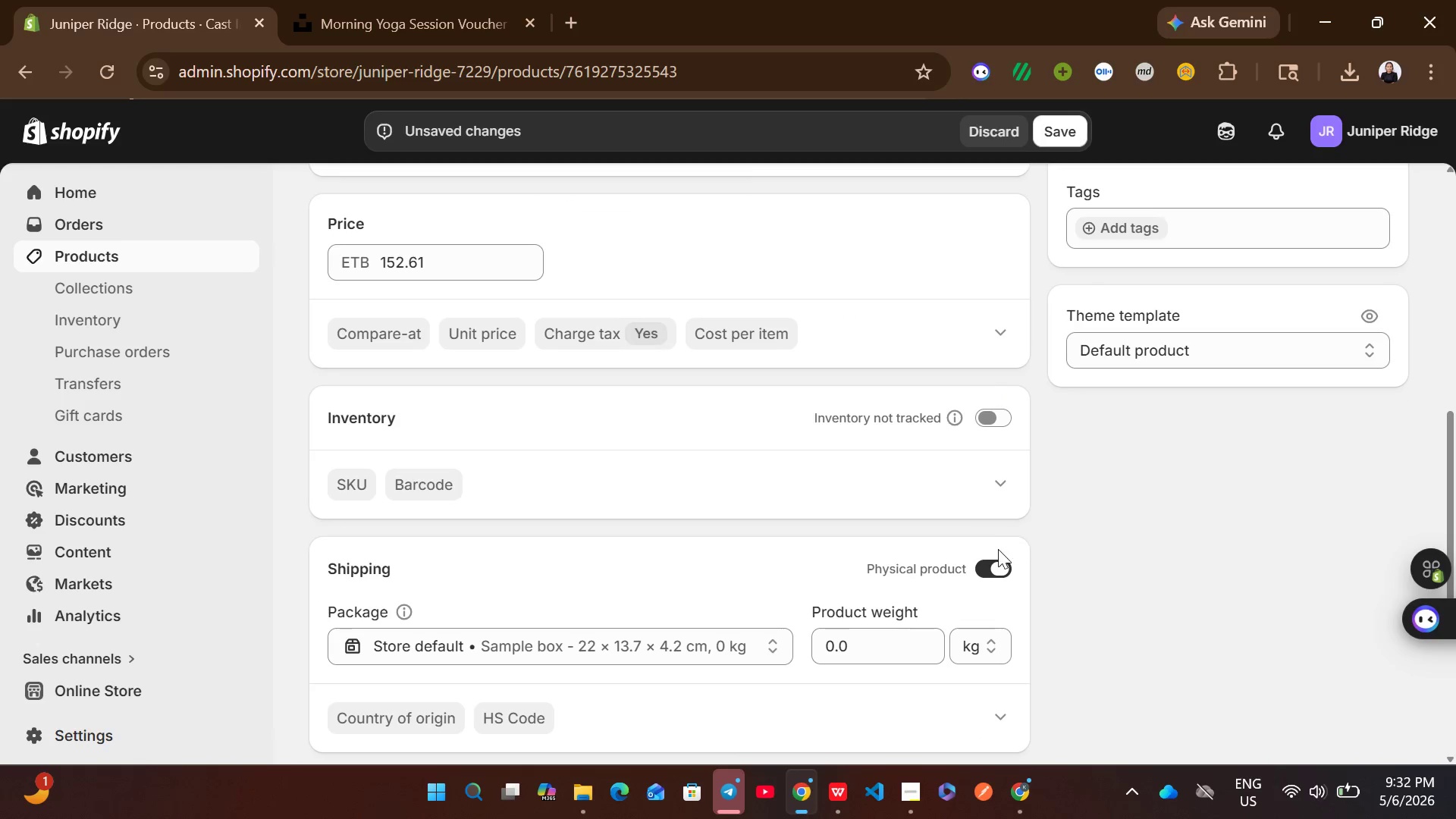 
left_click([996, 568])
 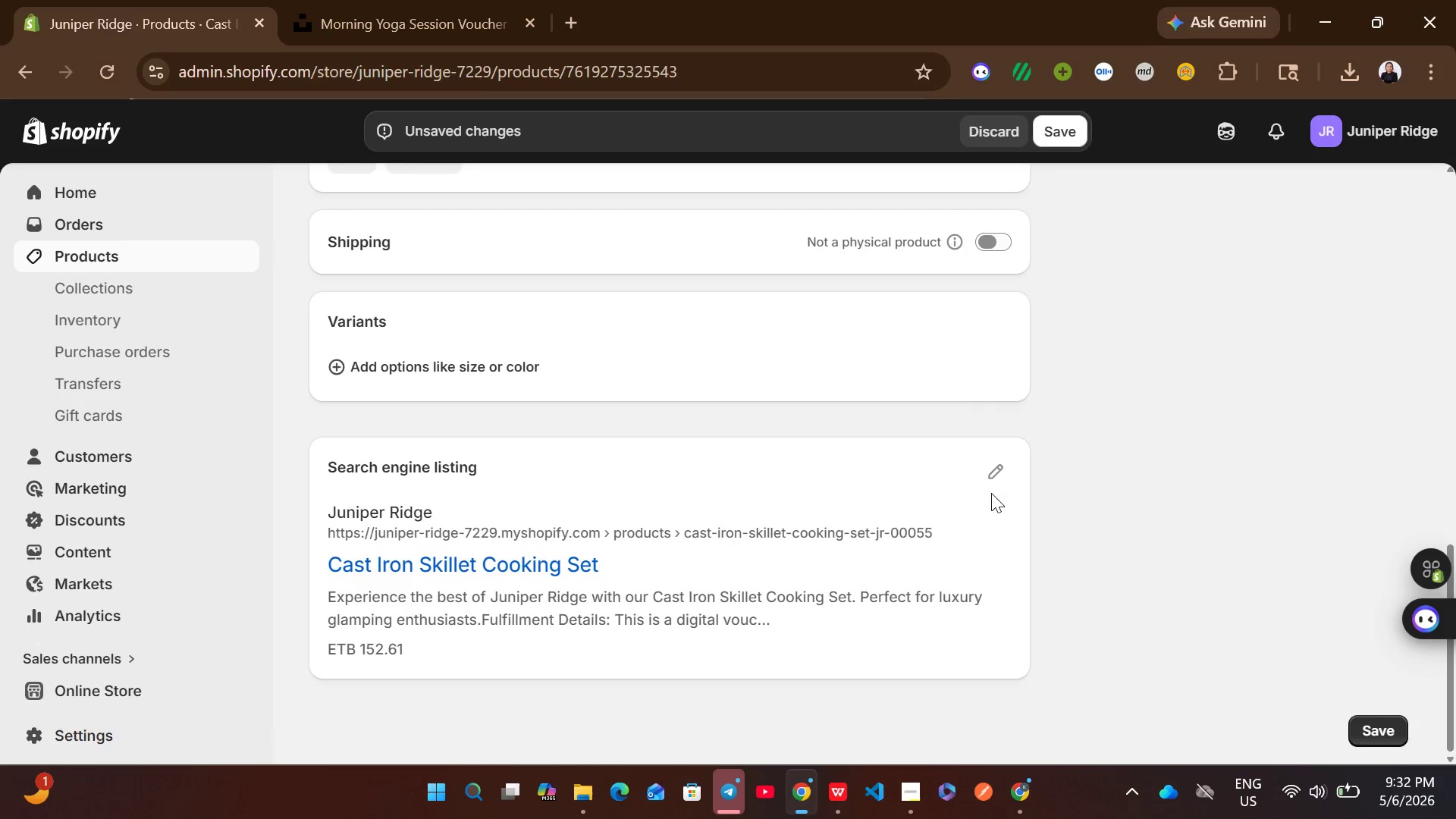 
left_click([991, 479])
 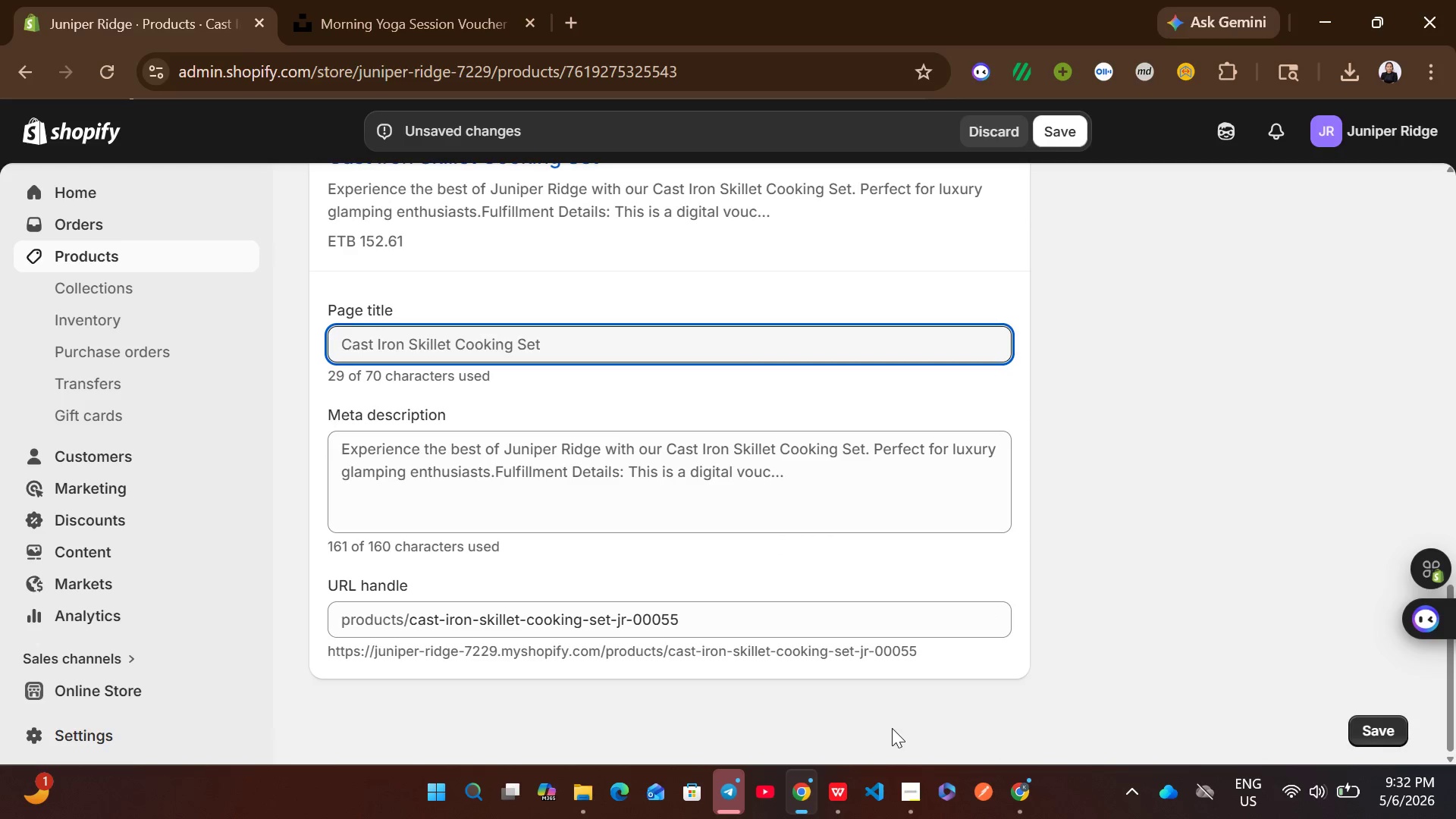 
left_click([836, 777])
 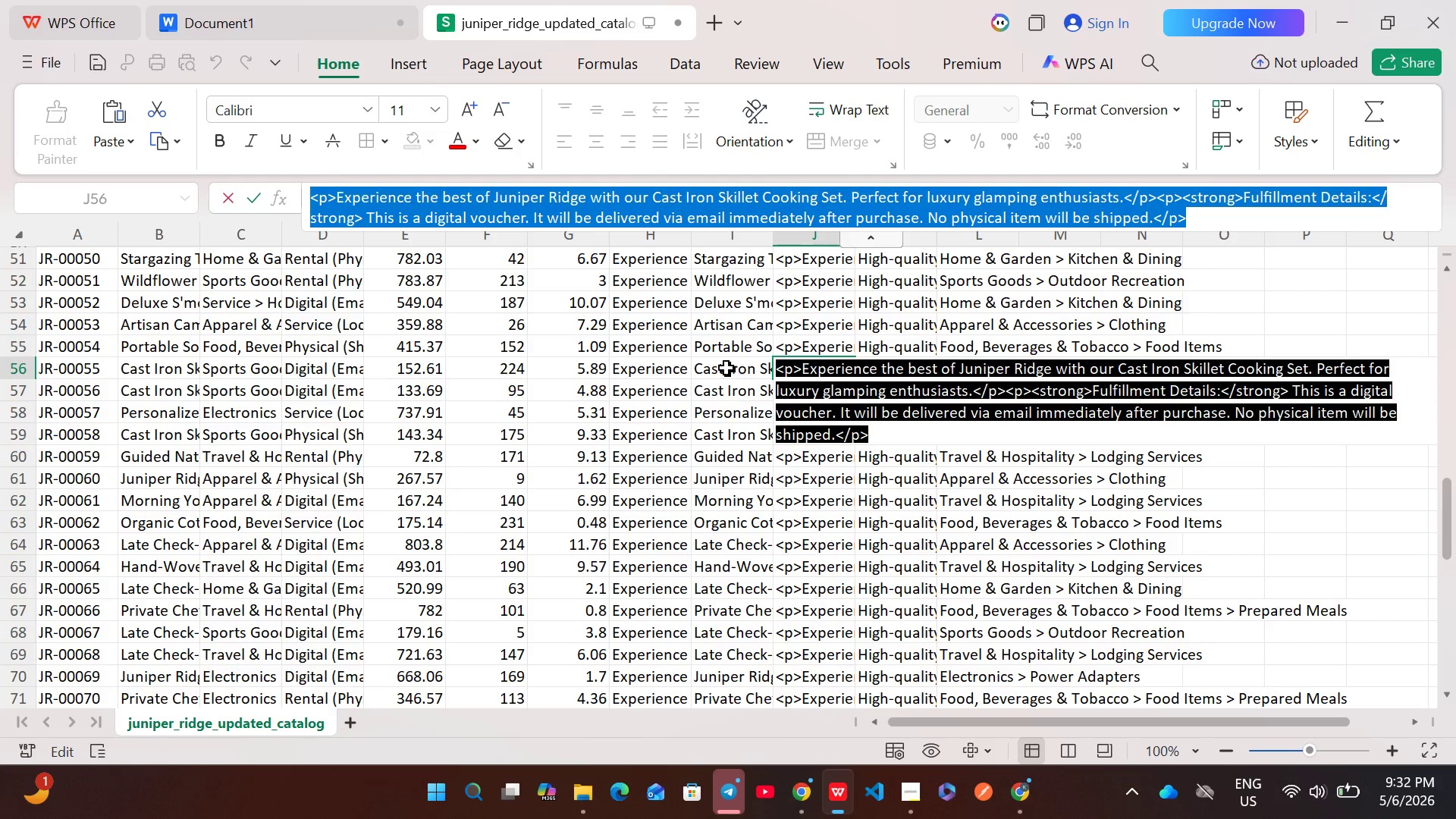 
double_click([719, 370])
 